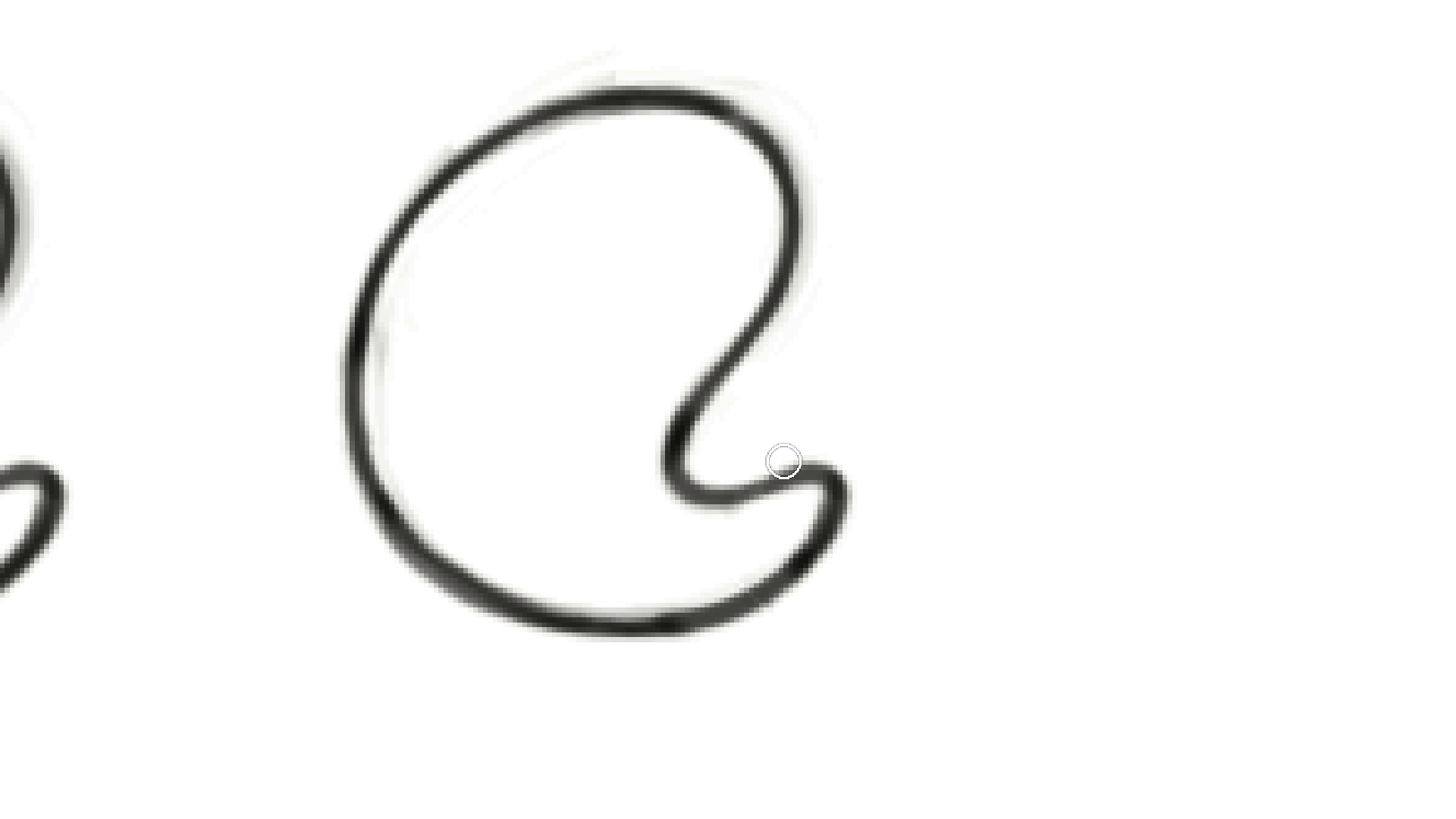 
hold_key(key=Backquote, duration=0.5)
 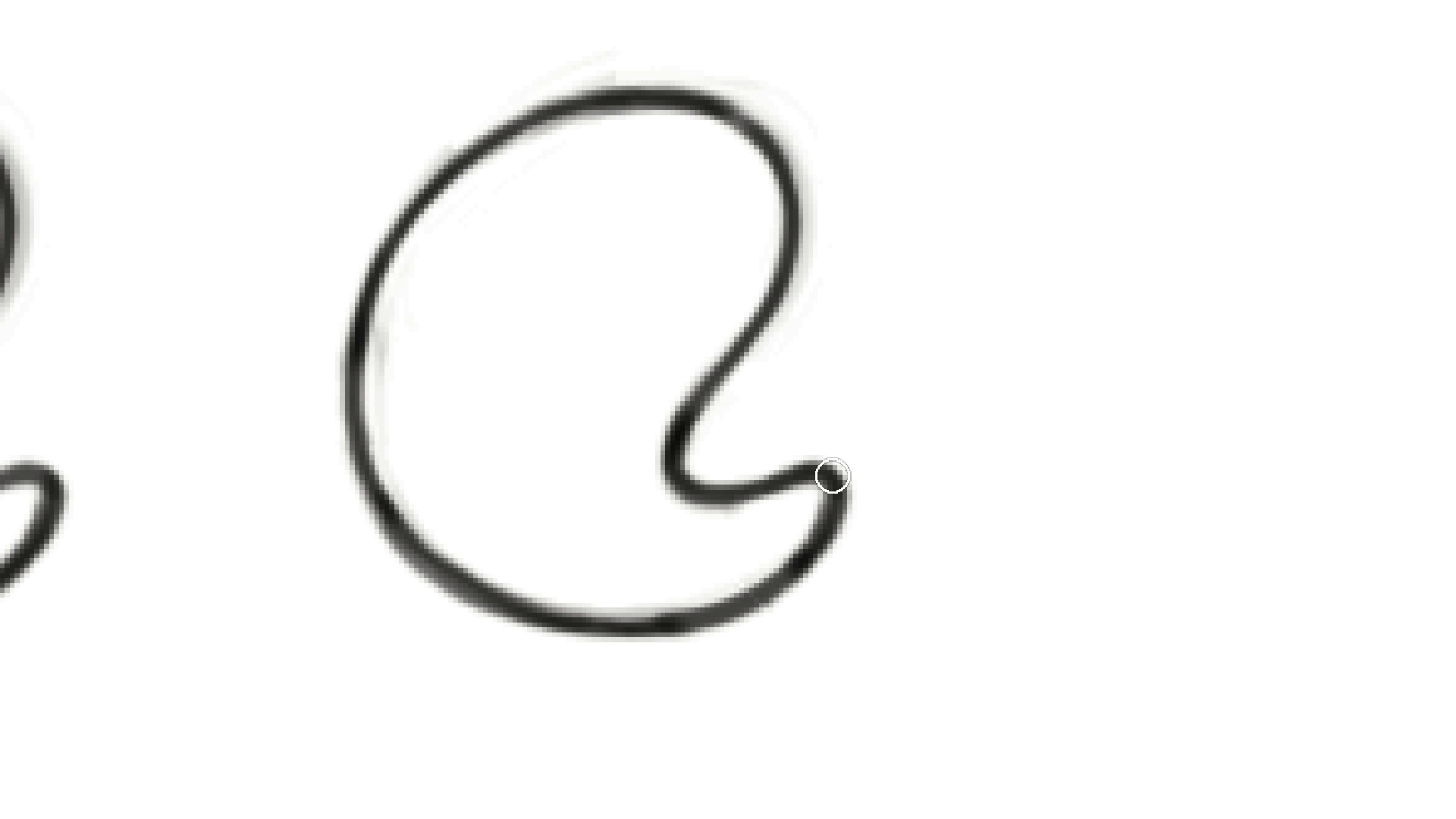 
hold_key(key=Backquote, duration=1.52)
 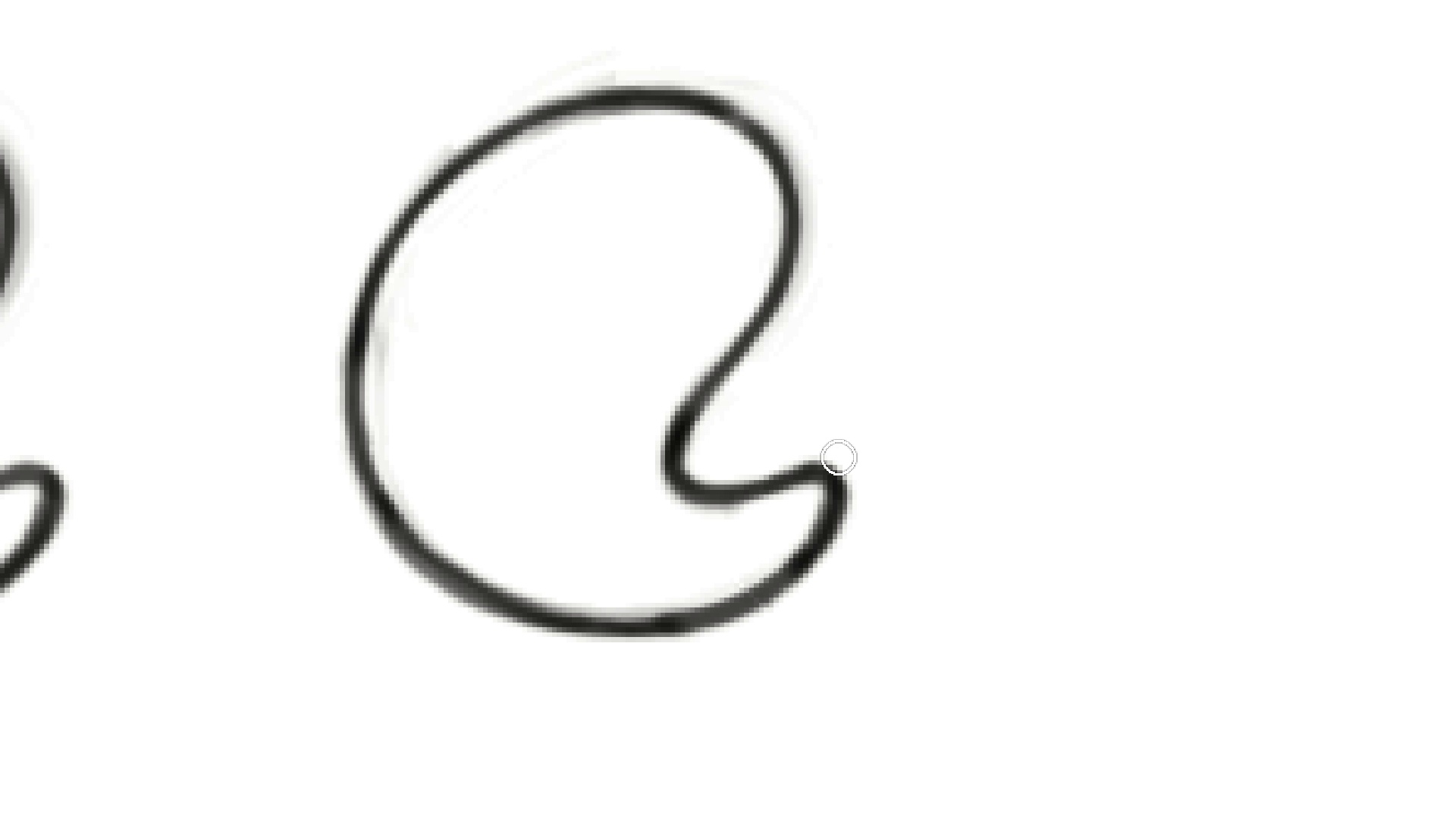 
hold_key(key=Backquote, duration=1.5)
 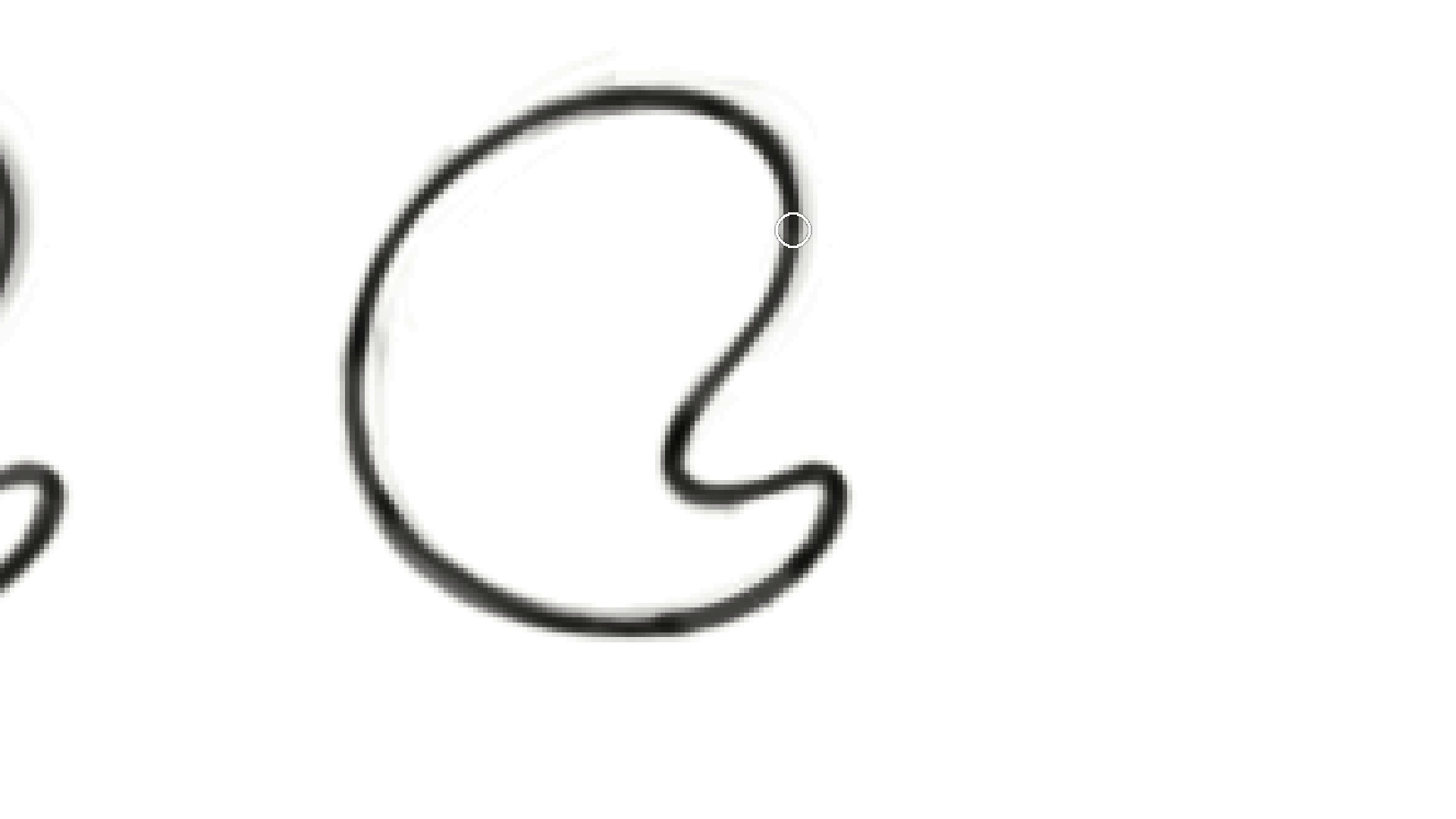 
wait(6.16)
 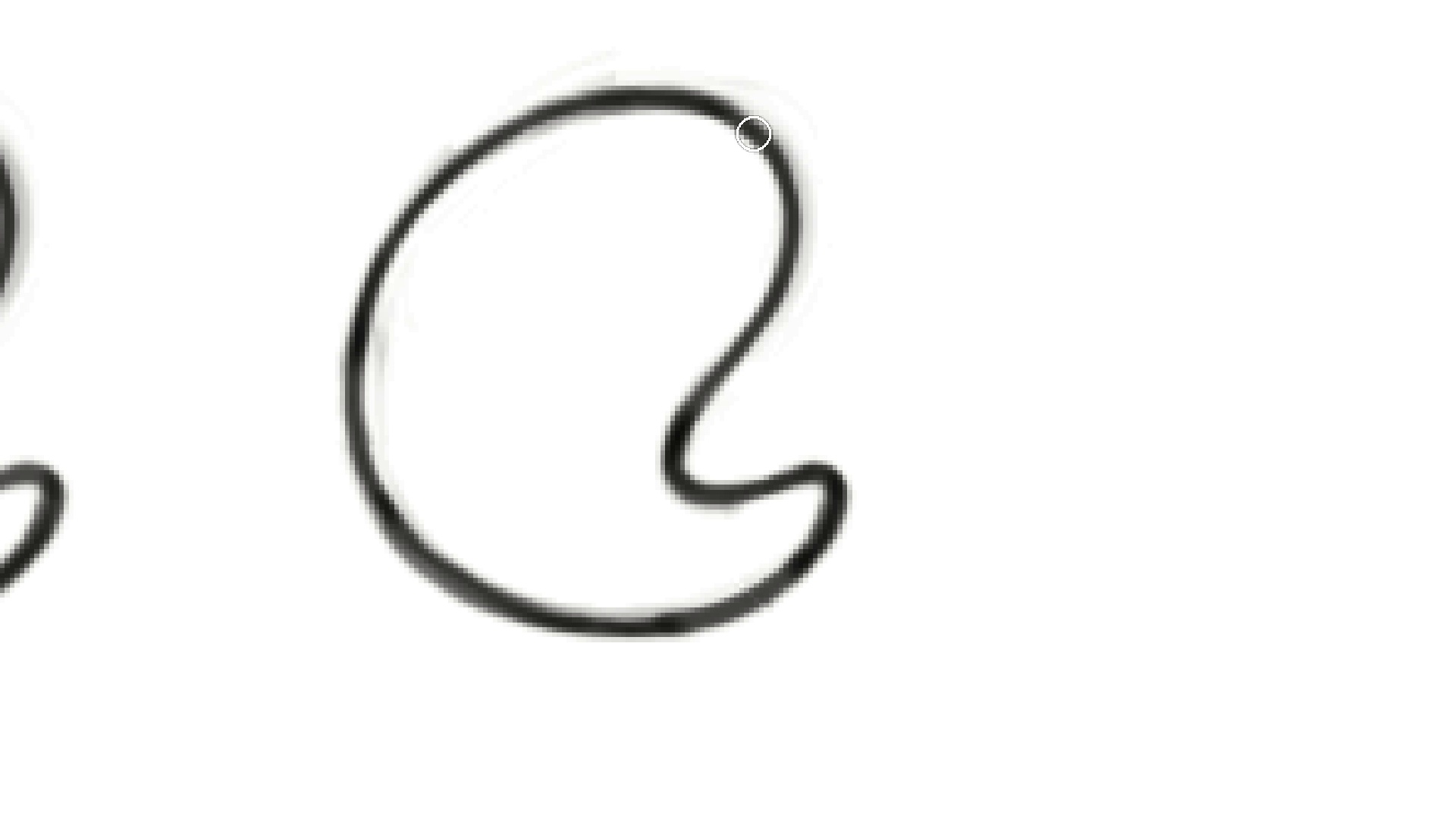 
hold_key(key=Backquote, duration=1.36)
 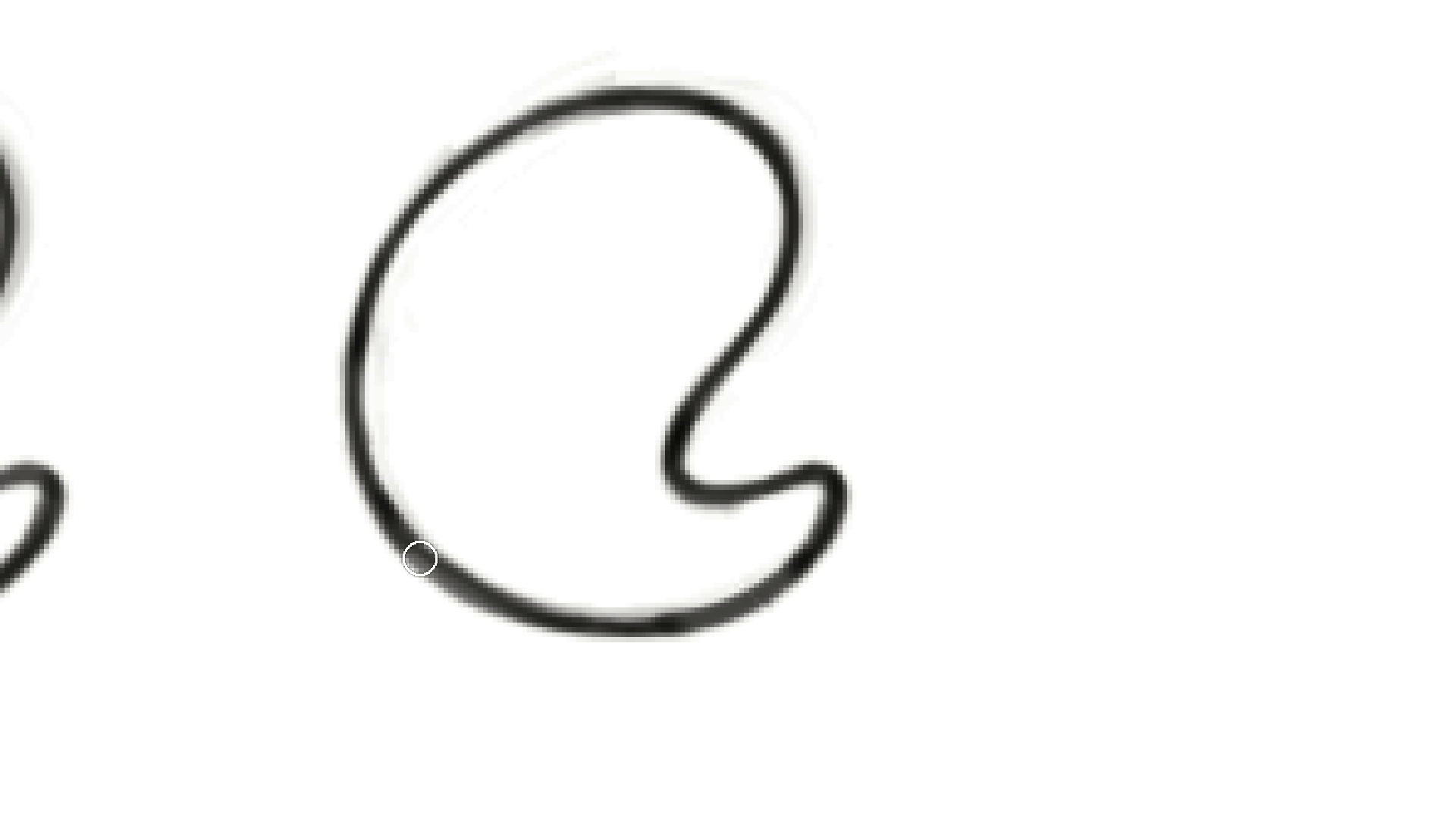 
hold_key(key=Backquote, duration=1.52)
 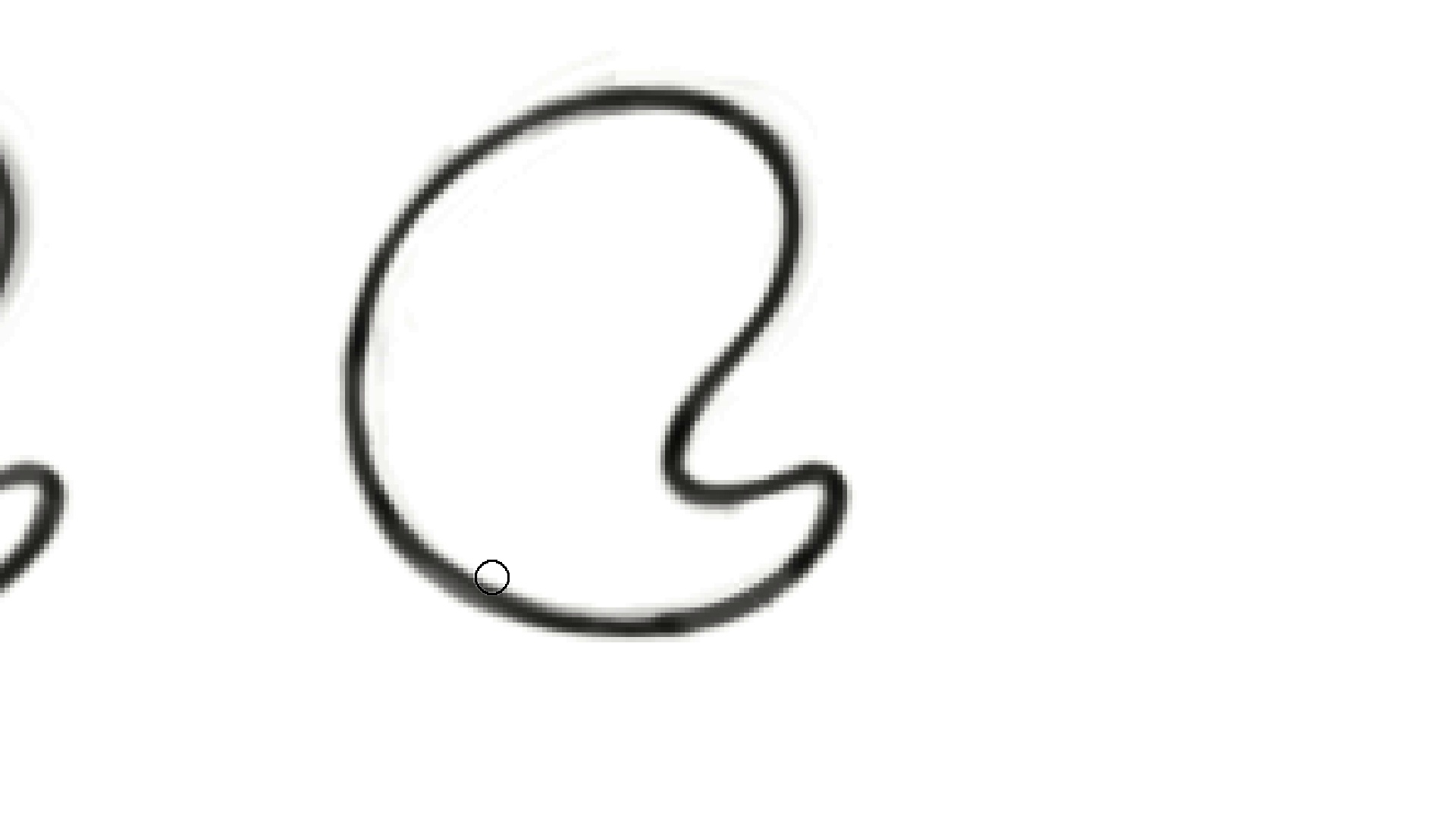 
hold_key(key=Backquote, duration=1.5)
 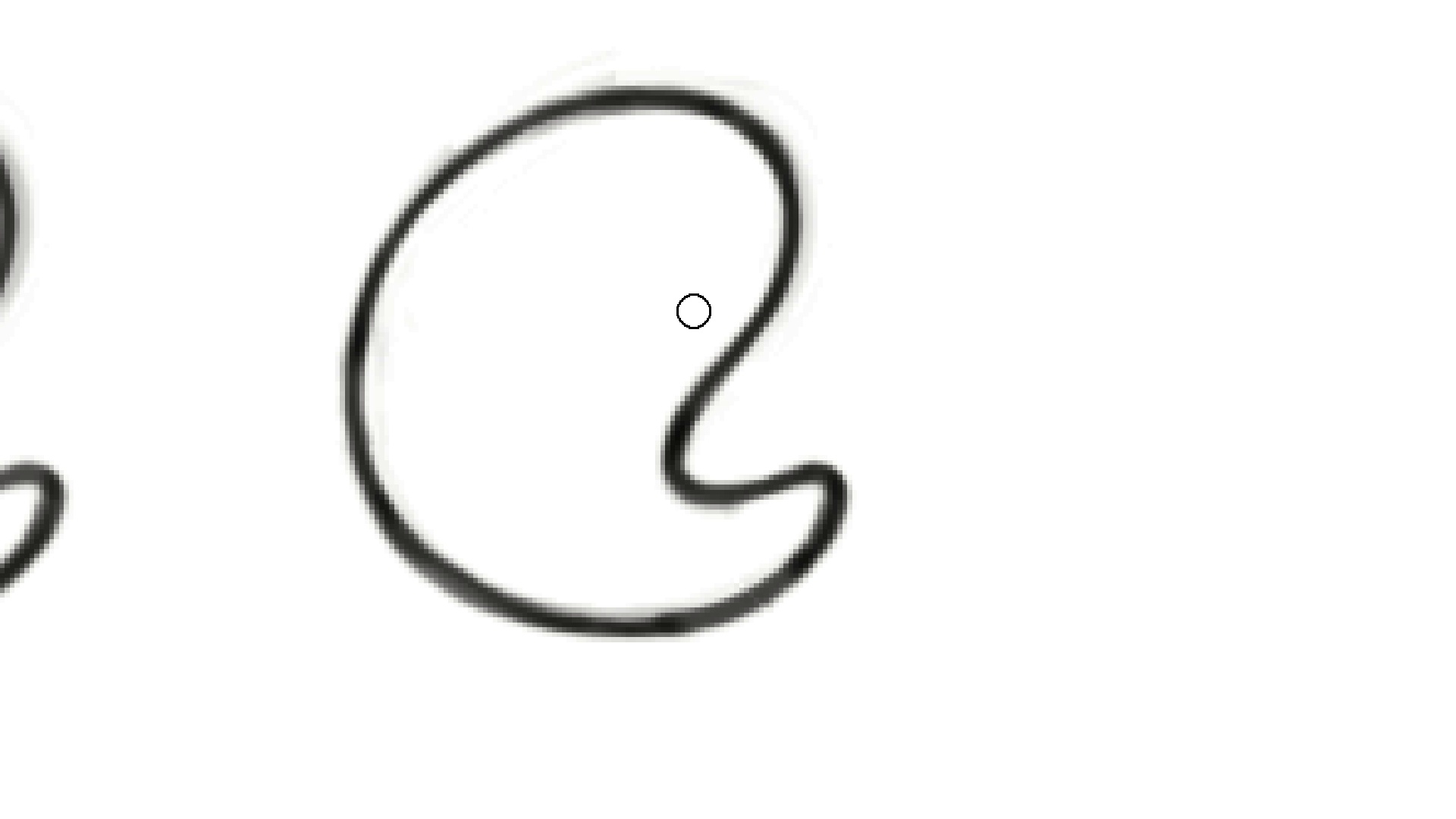 
key(Backquote)
 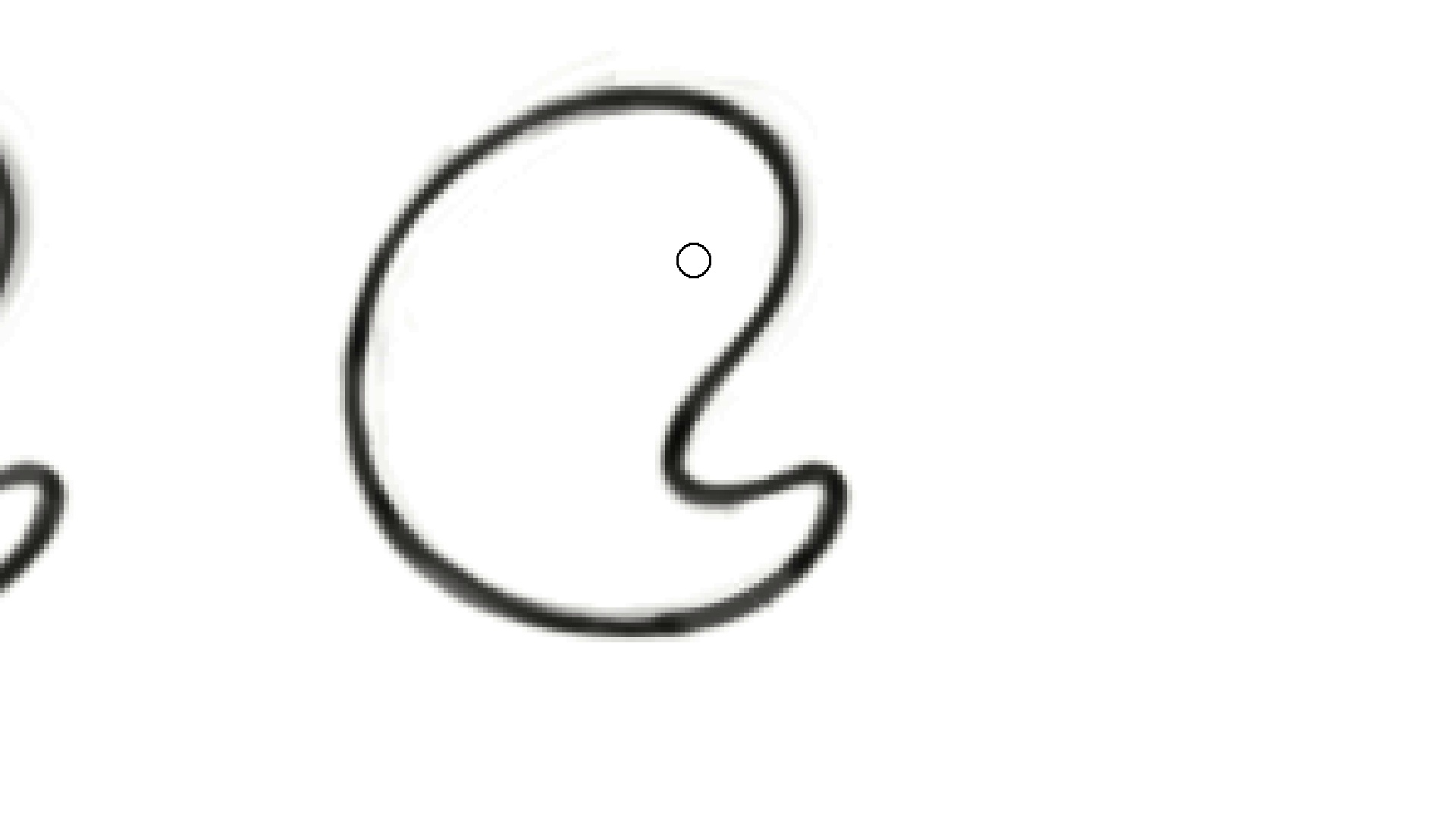 
key(Backquote)
 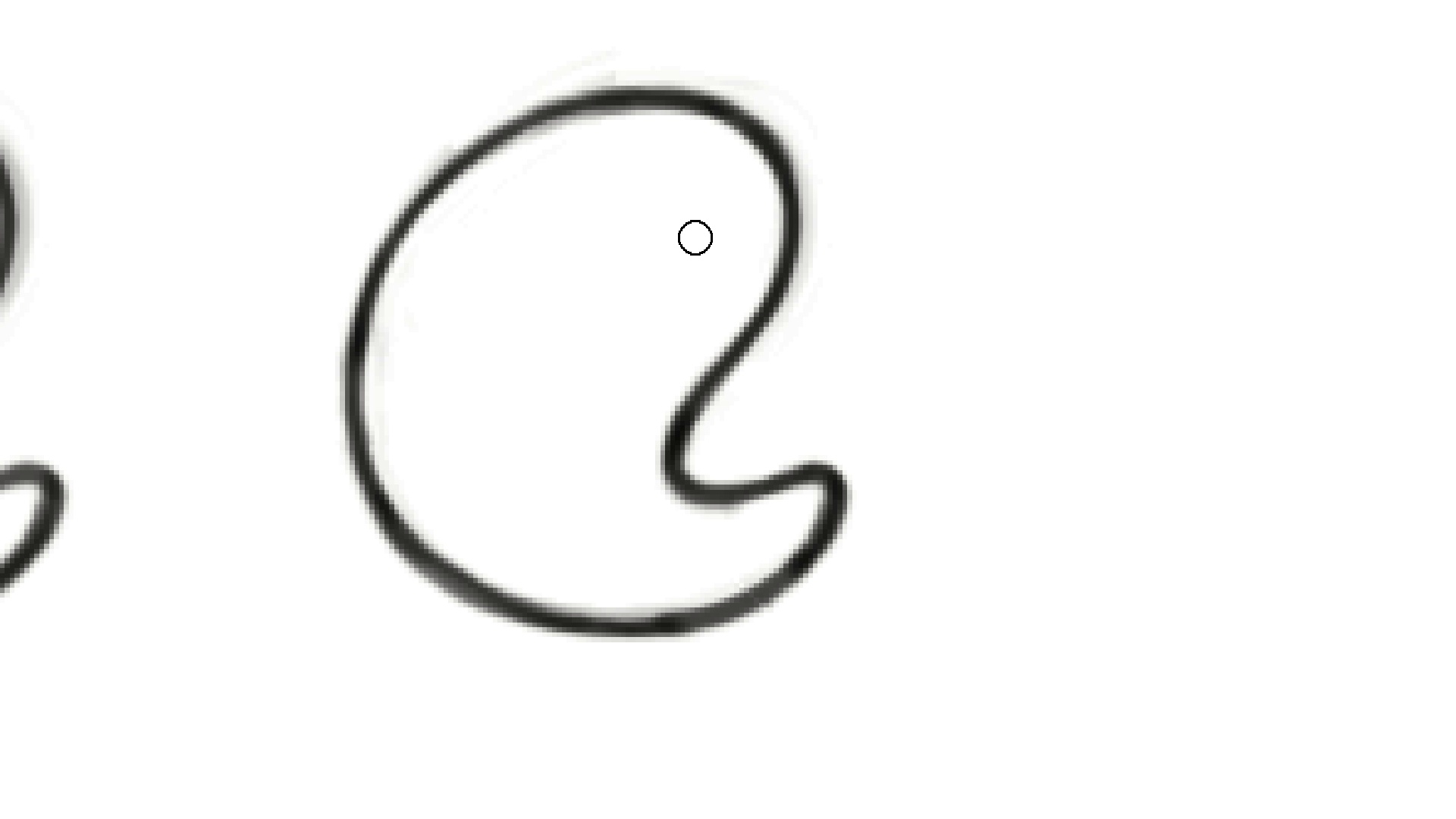 
key(Backquote)
 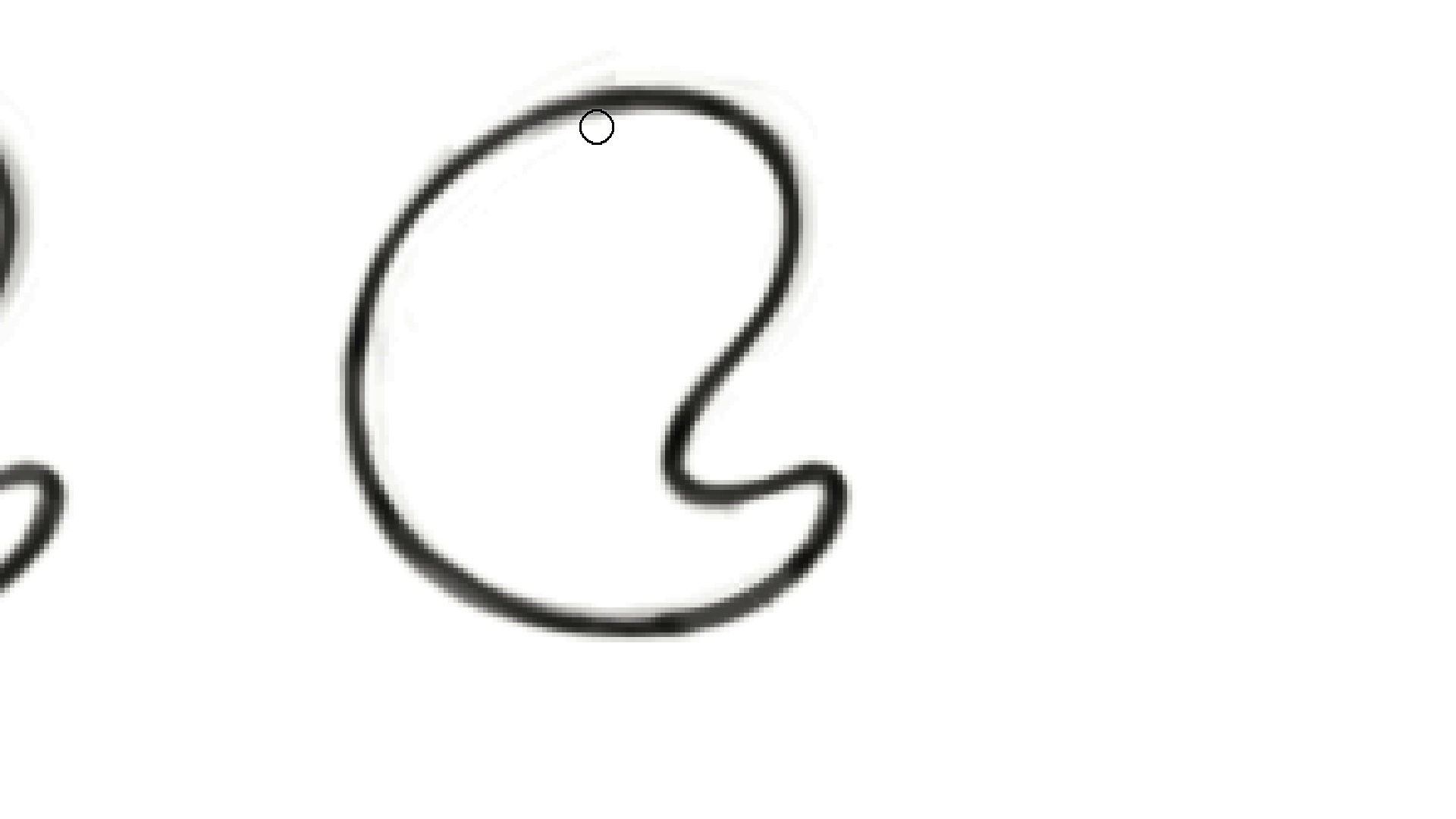 
hold_key(key=Backquote, duration=1.31)
 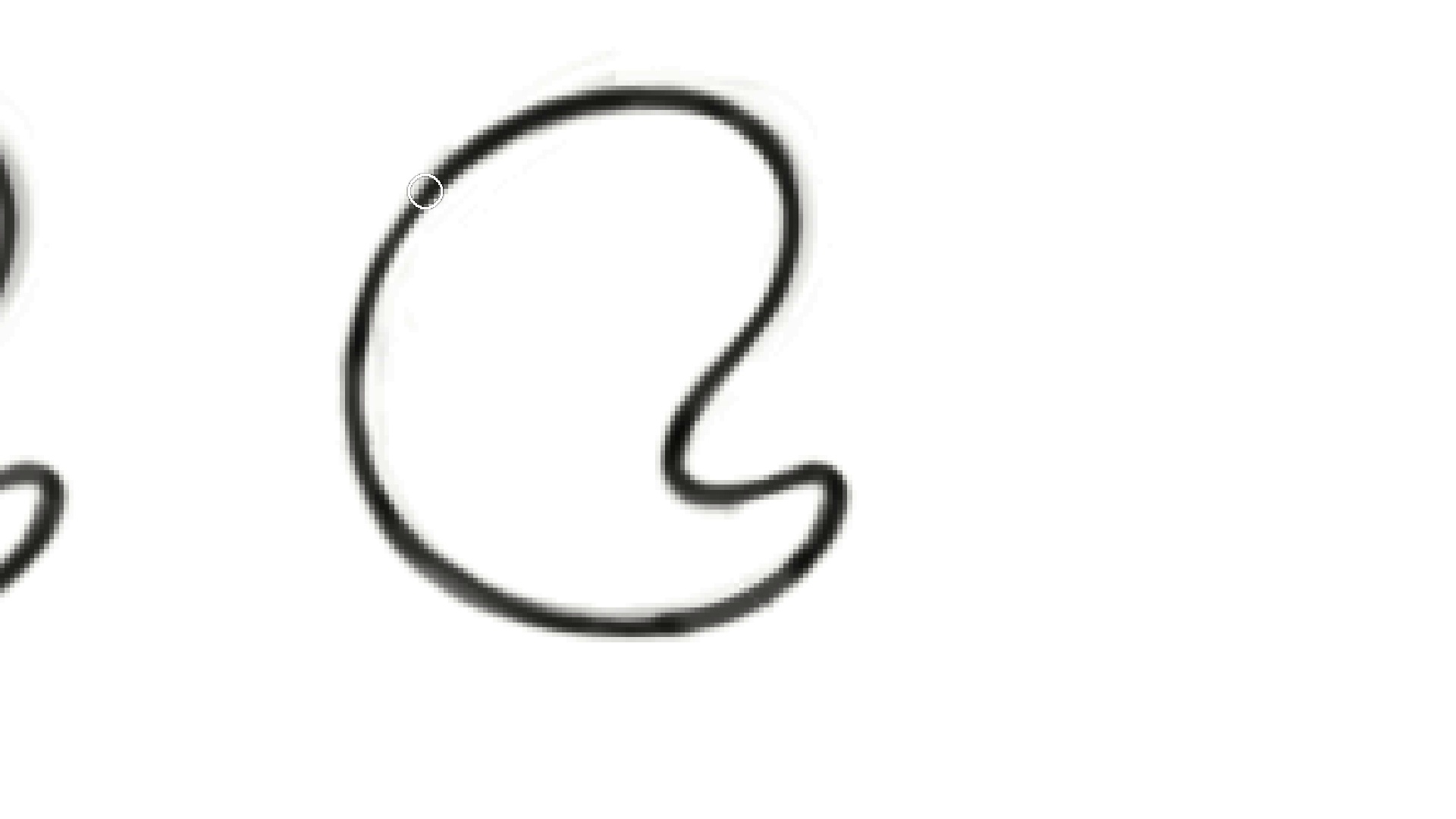 
wait(9.36)
 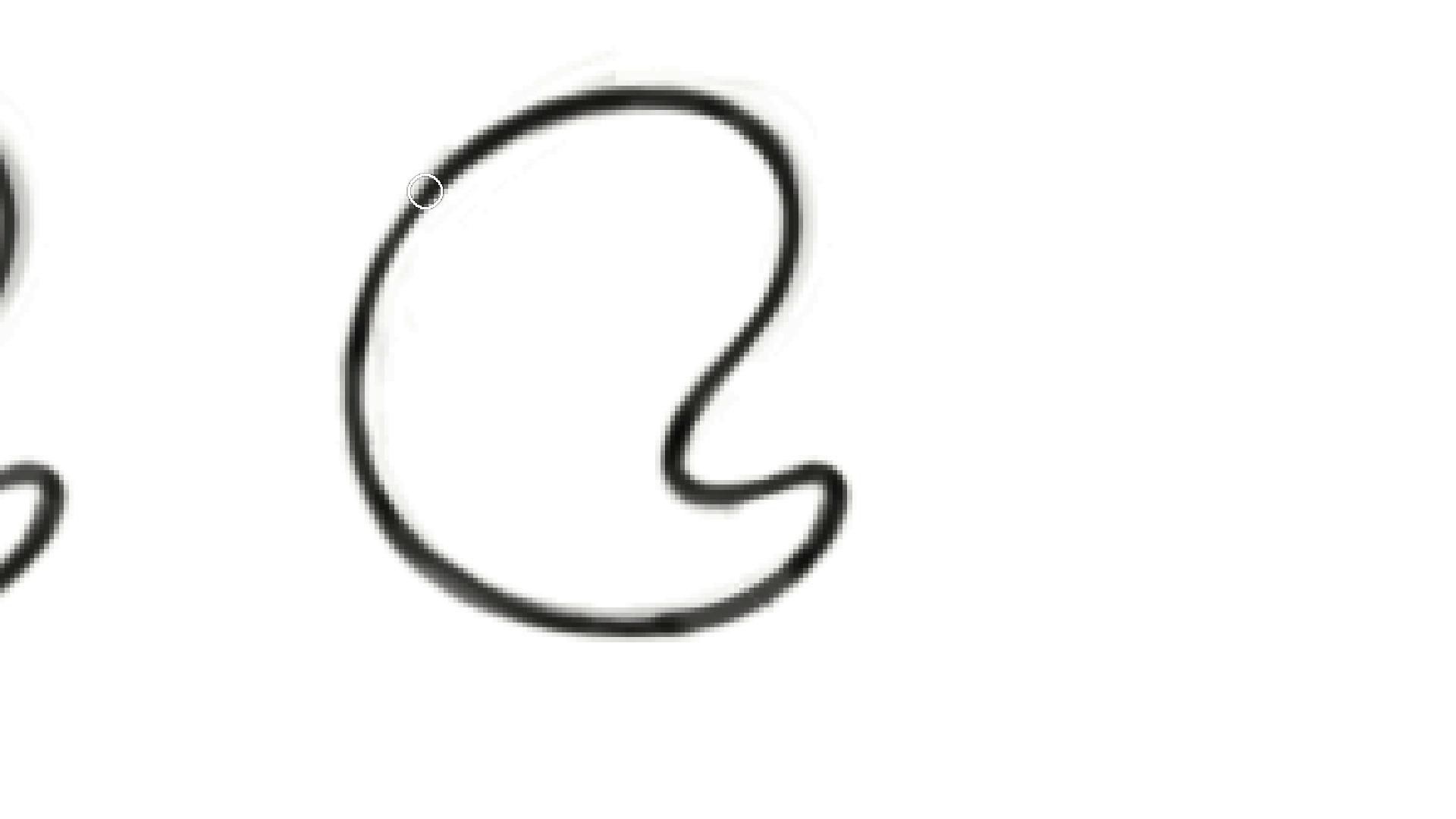 
hold_key(key=ControlLeft, duration=1.59)
 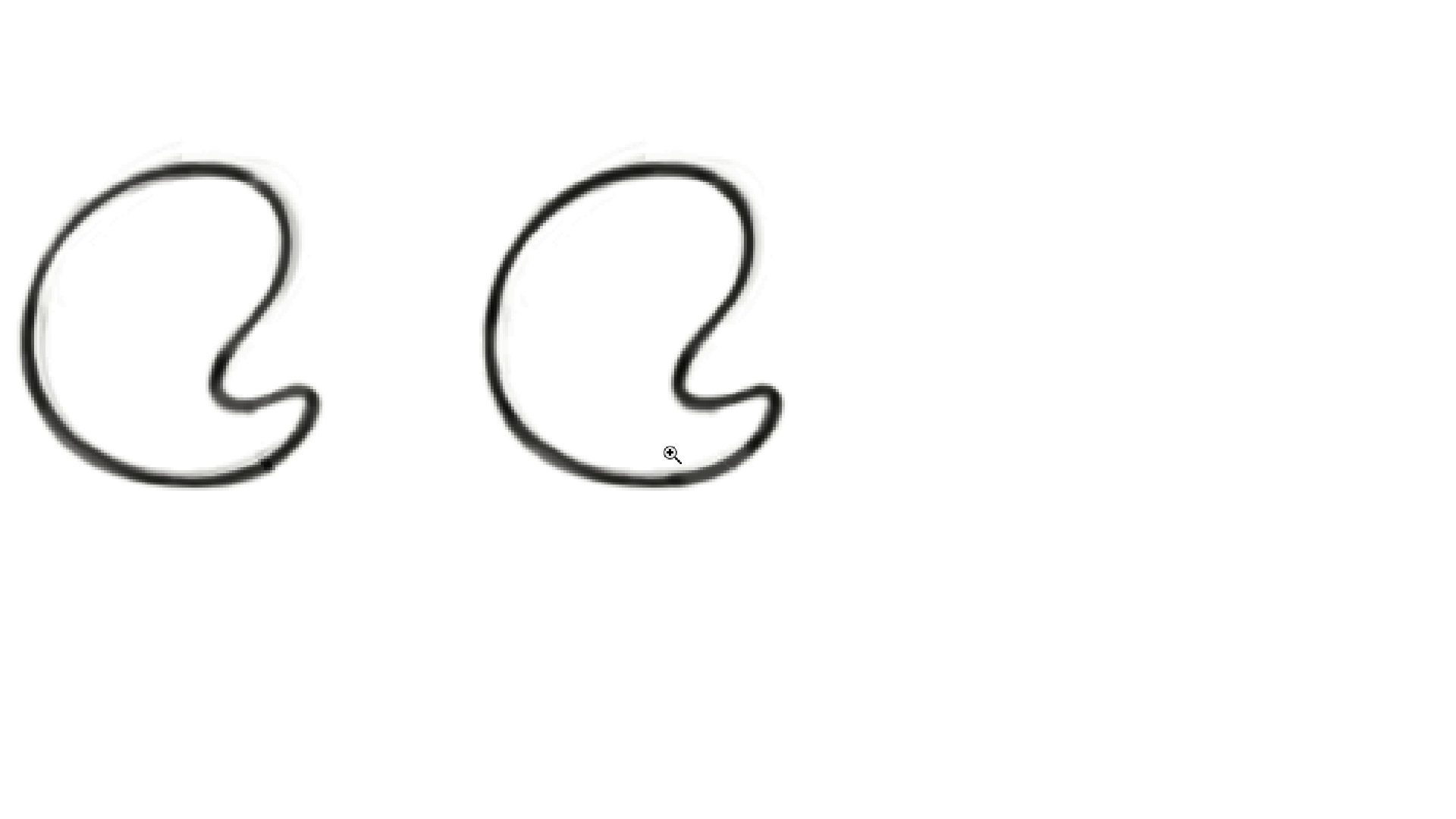 
hold_key(key=Space, duration=1.53)
 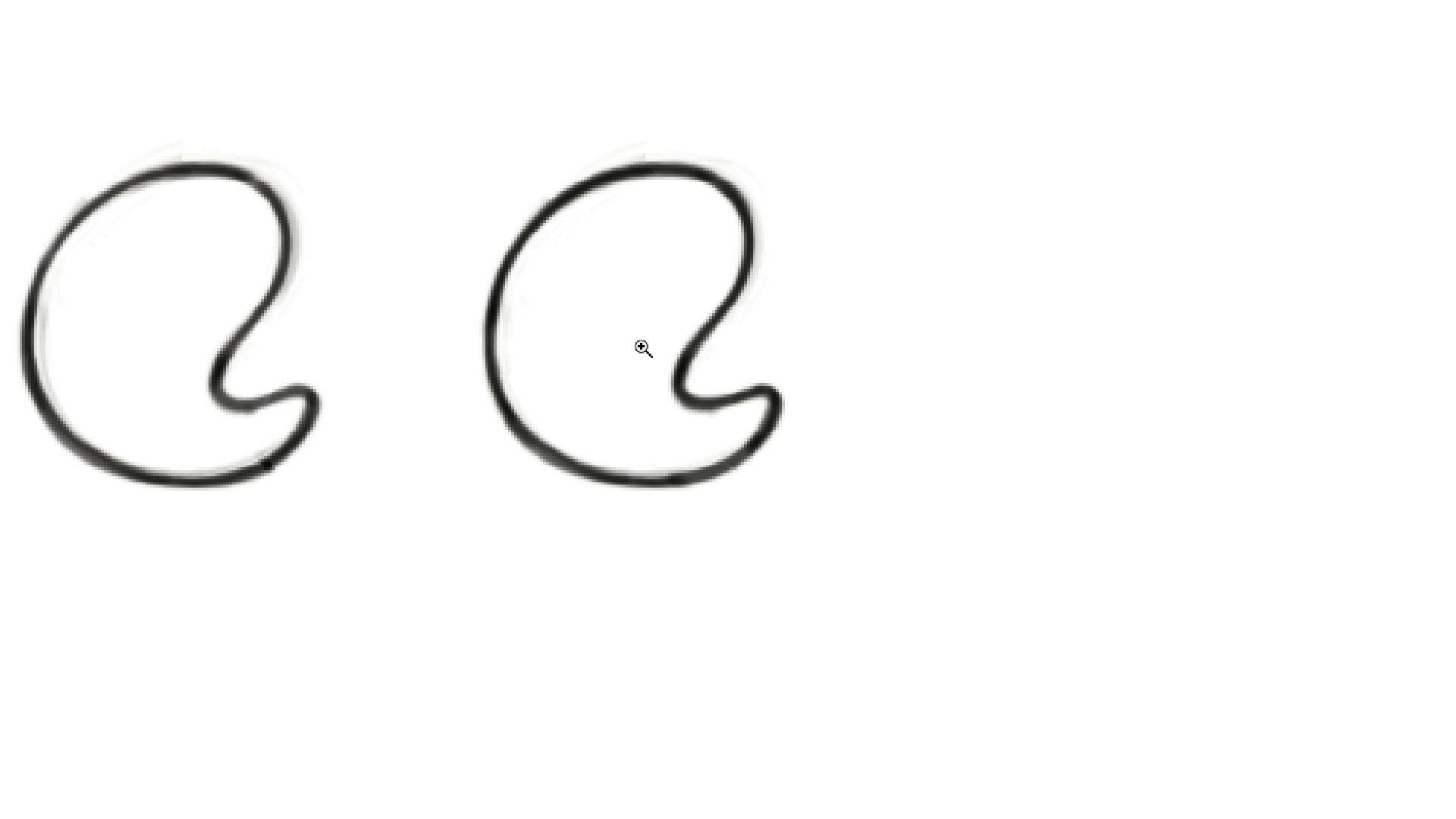 
hold_key(key=Space, duration=0.86)
 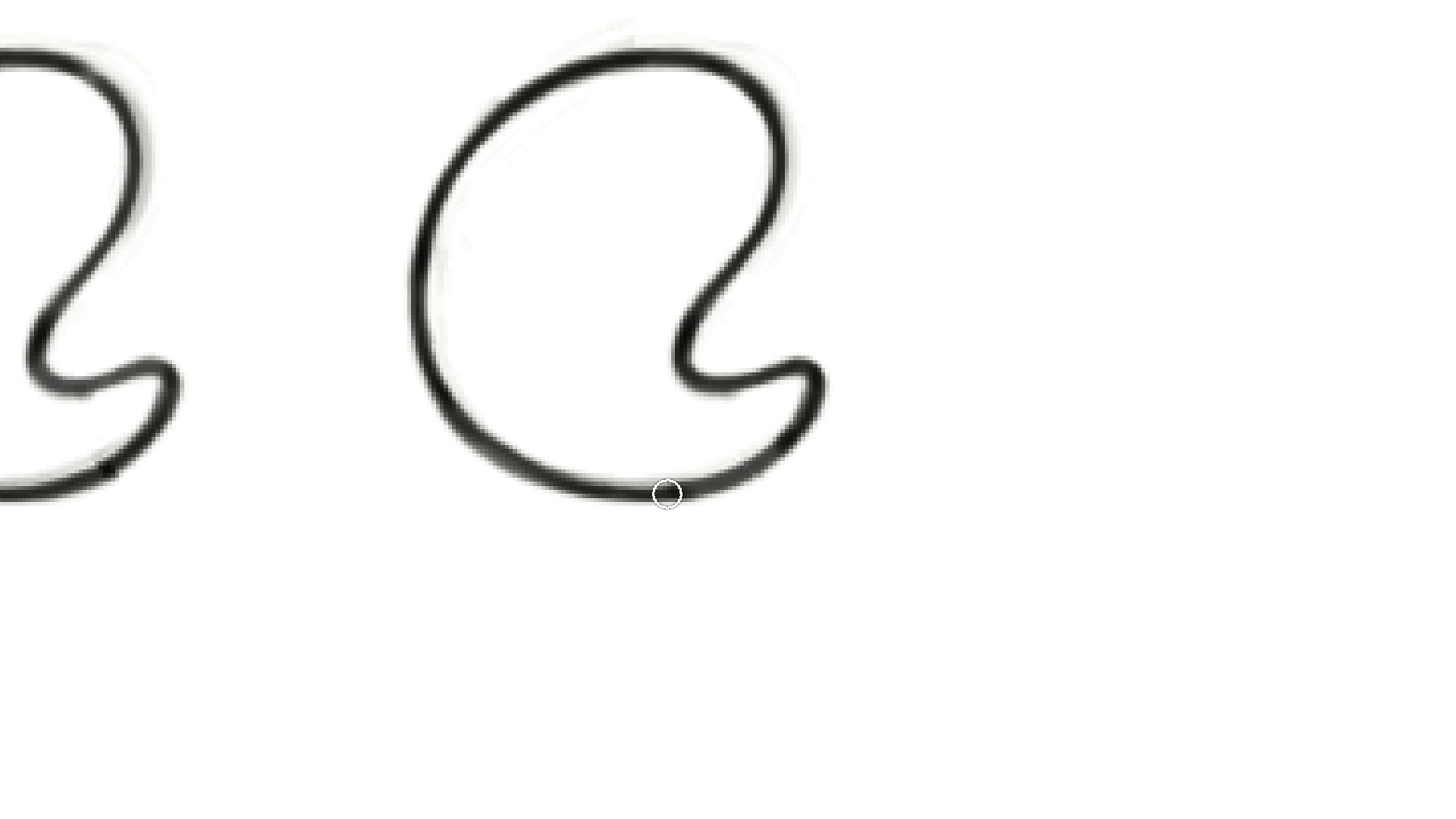 
hold_key(key=ControlLeft, duration=0.45)
 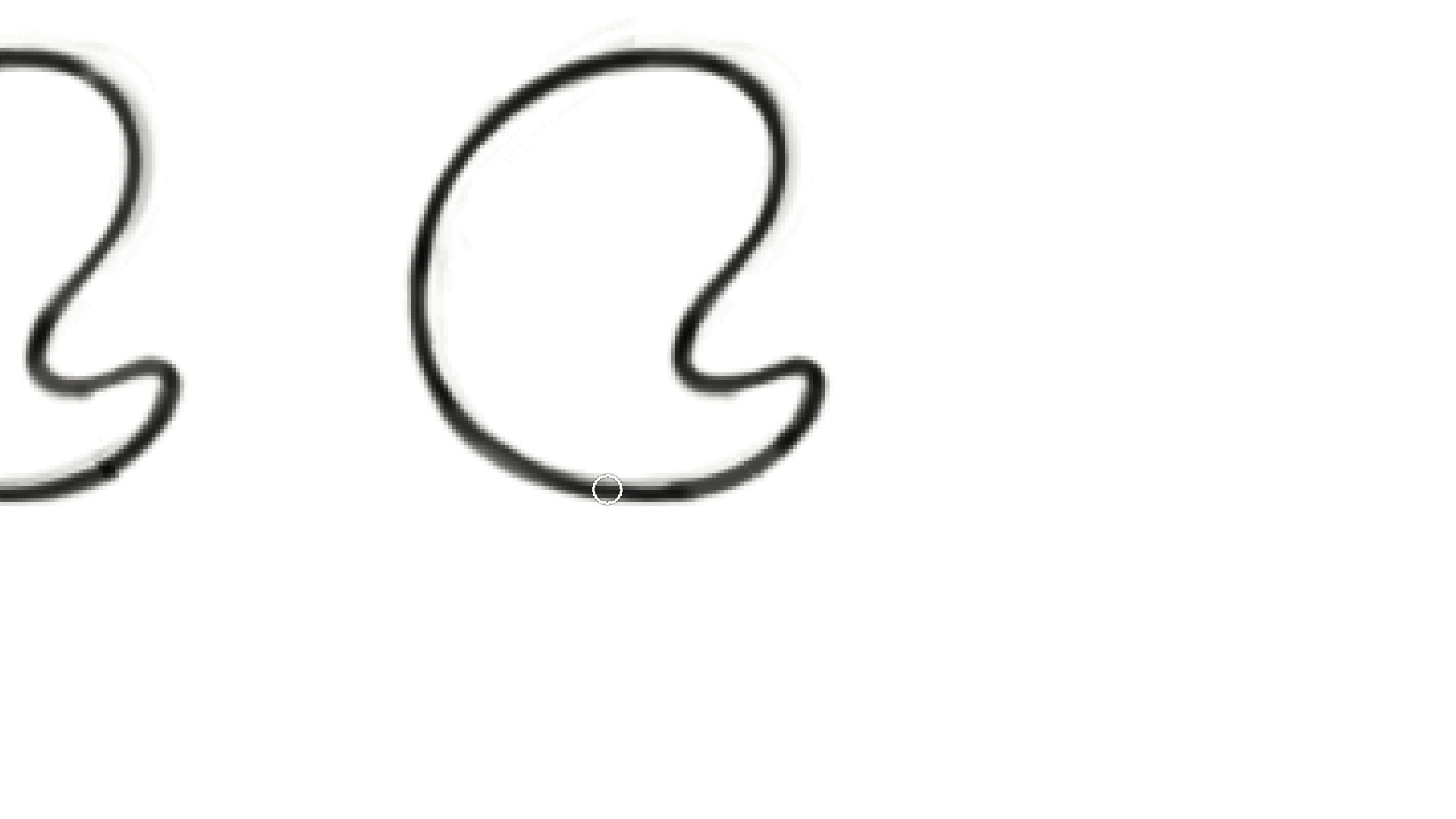 
hold_key(key=ControlLeft, duration=0.91)
 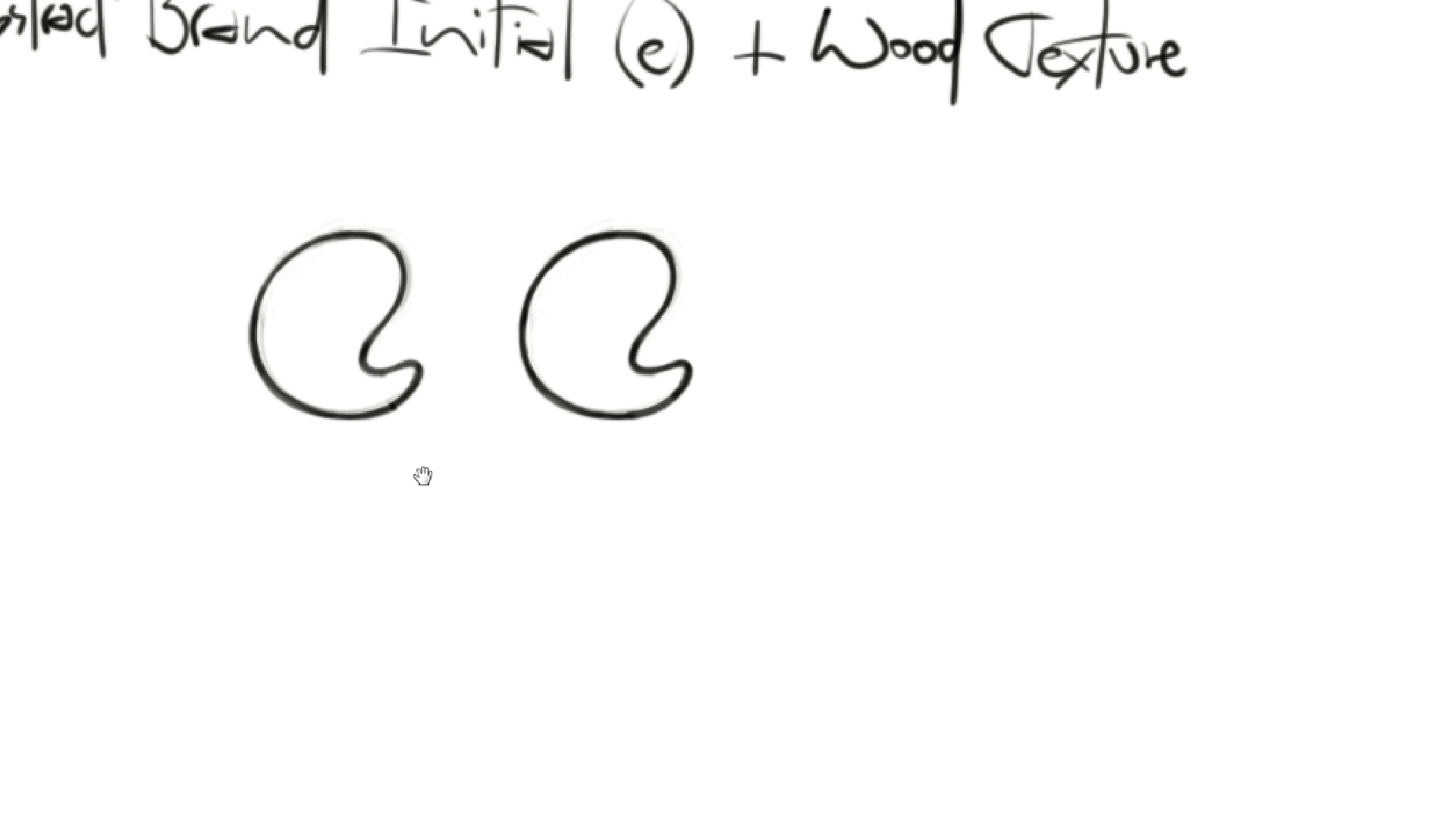 
hold_key(key=Space, duration=1.52)
 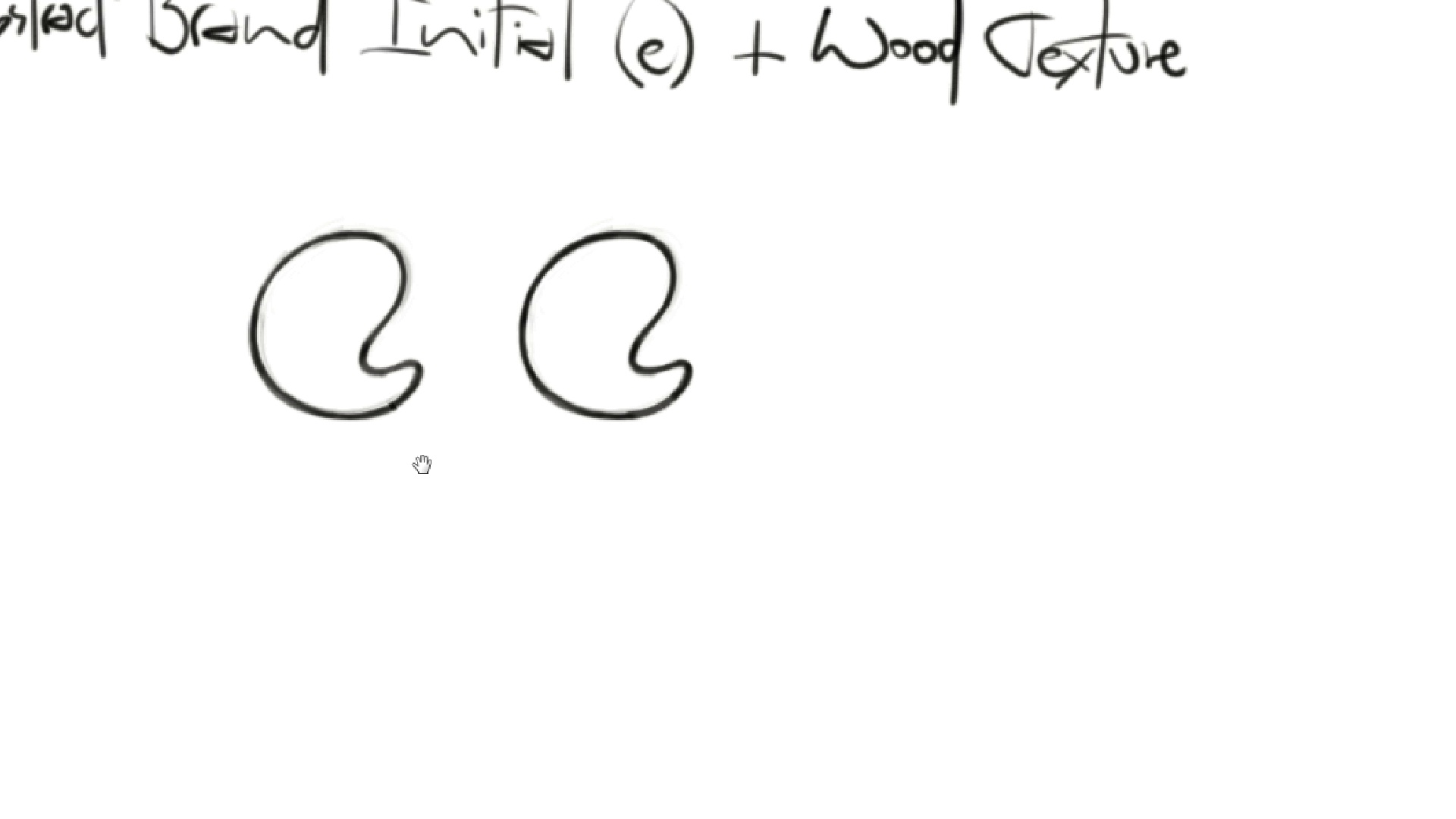 
hold_key(key=Space, duration=1.5)
 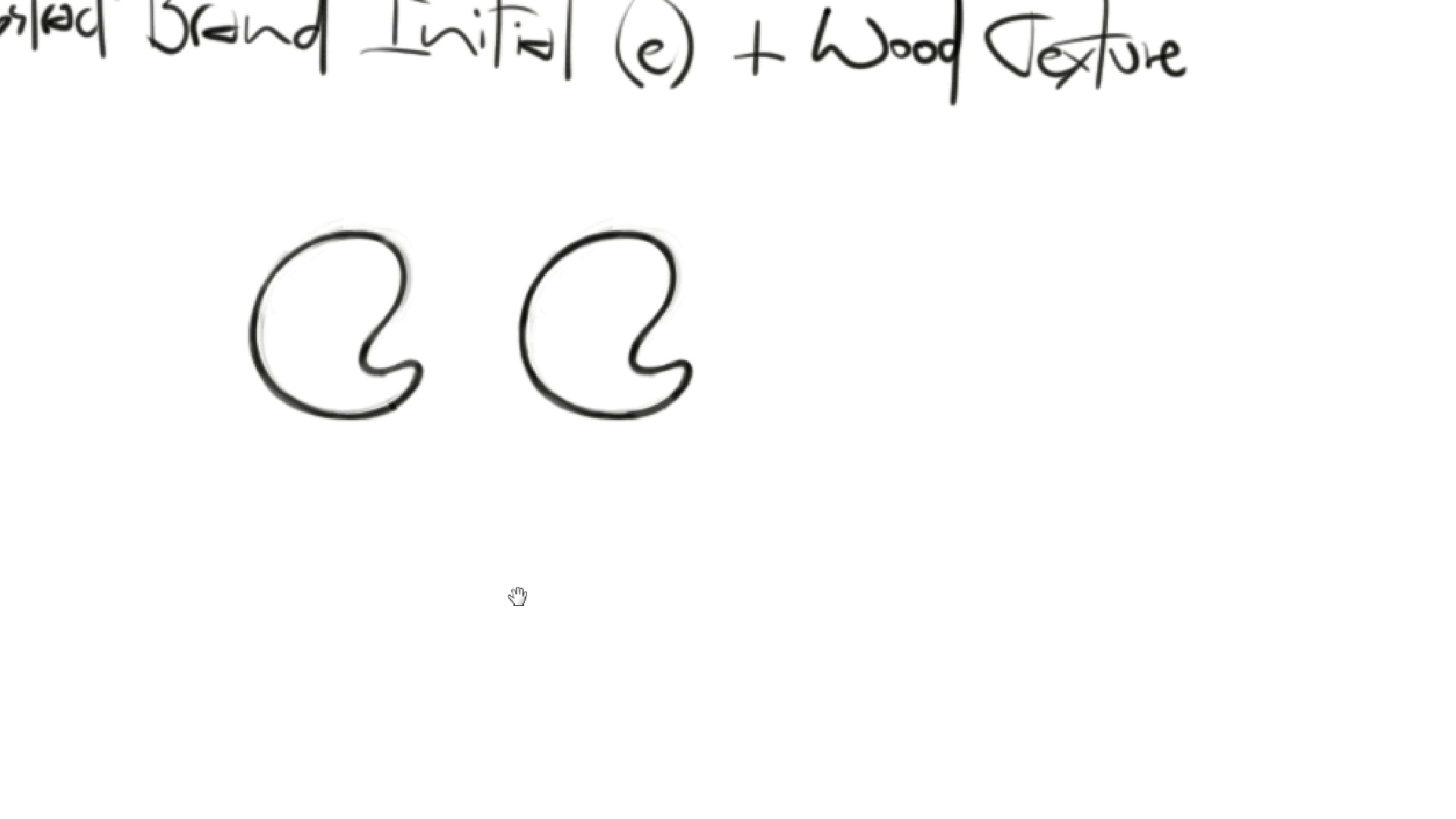 
hold_key(key=Space, duration=1.5)
 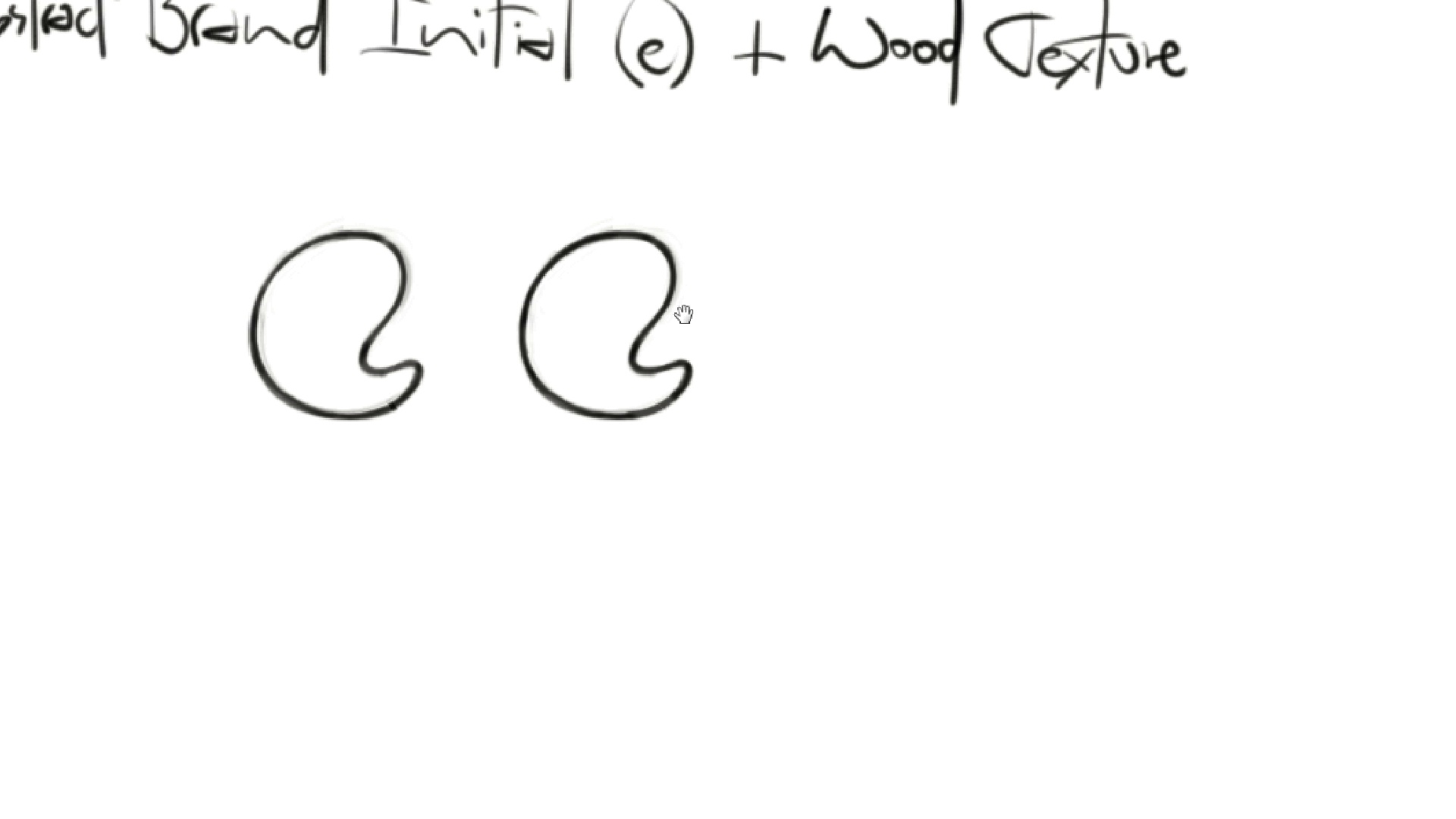 
hold_key(key=Space, duration=1.46)
 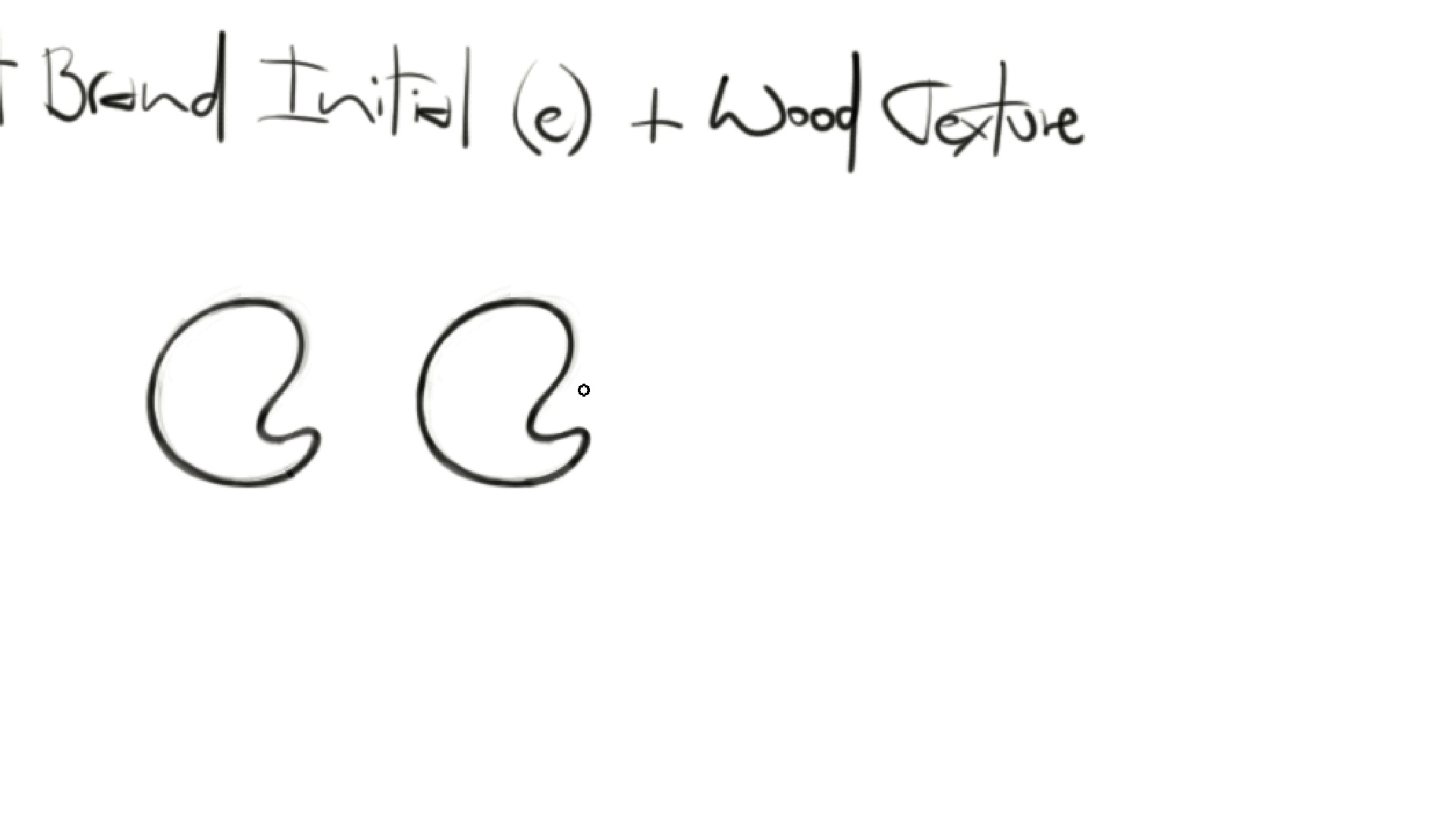 
hold_key(key=ControlLeft, duration=1.69)
 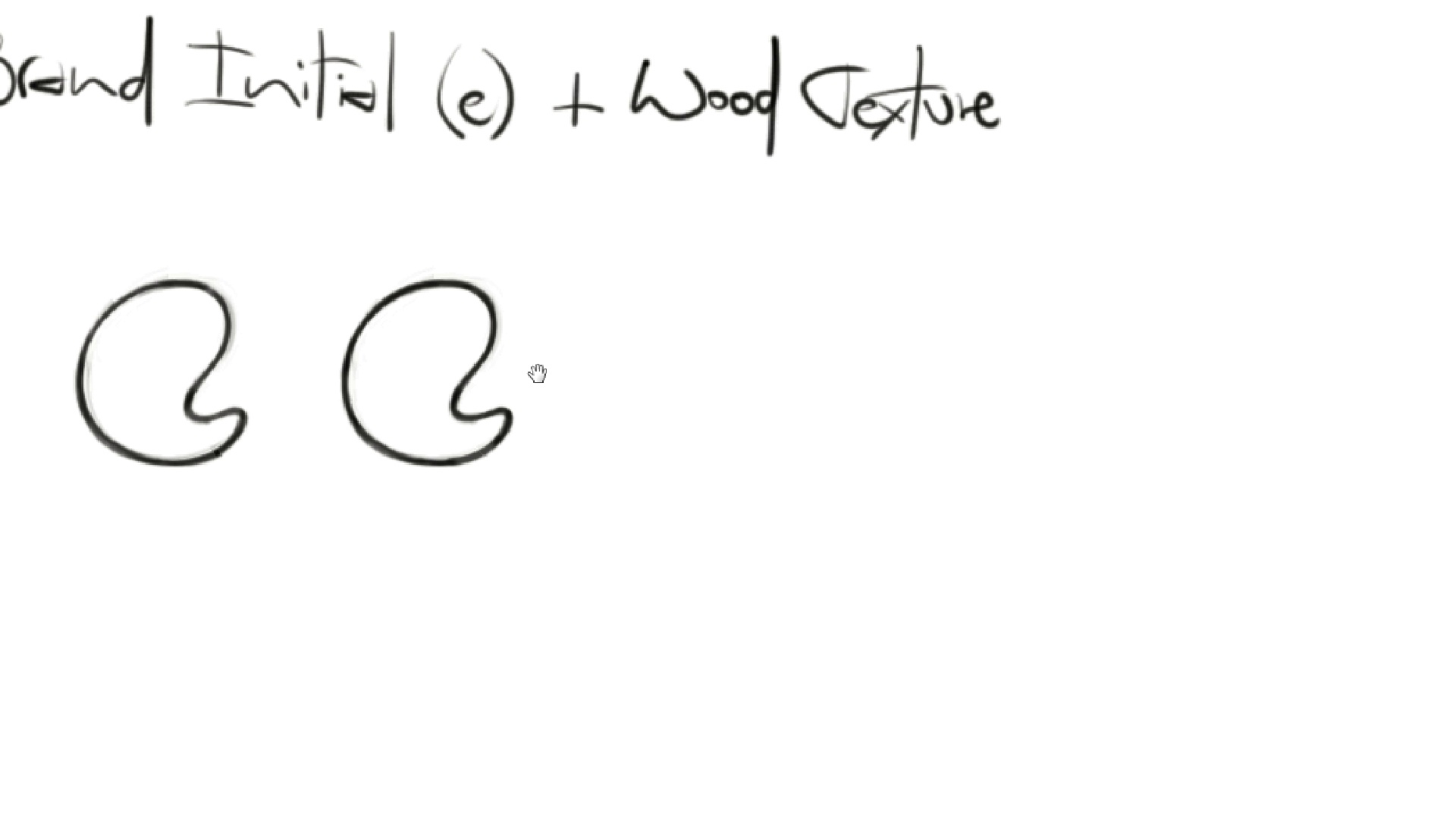 
hold_key(key=Space, duration=1.52)
 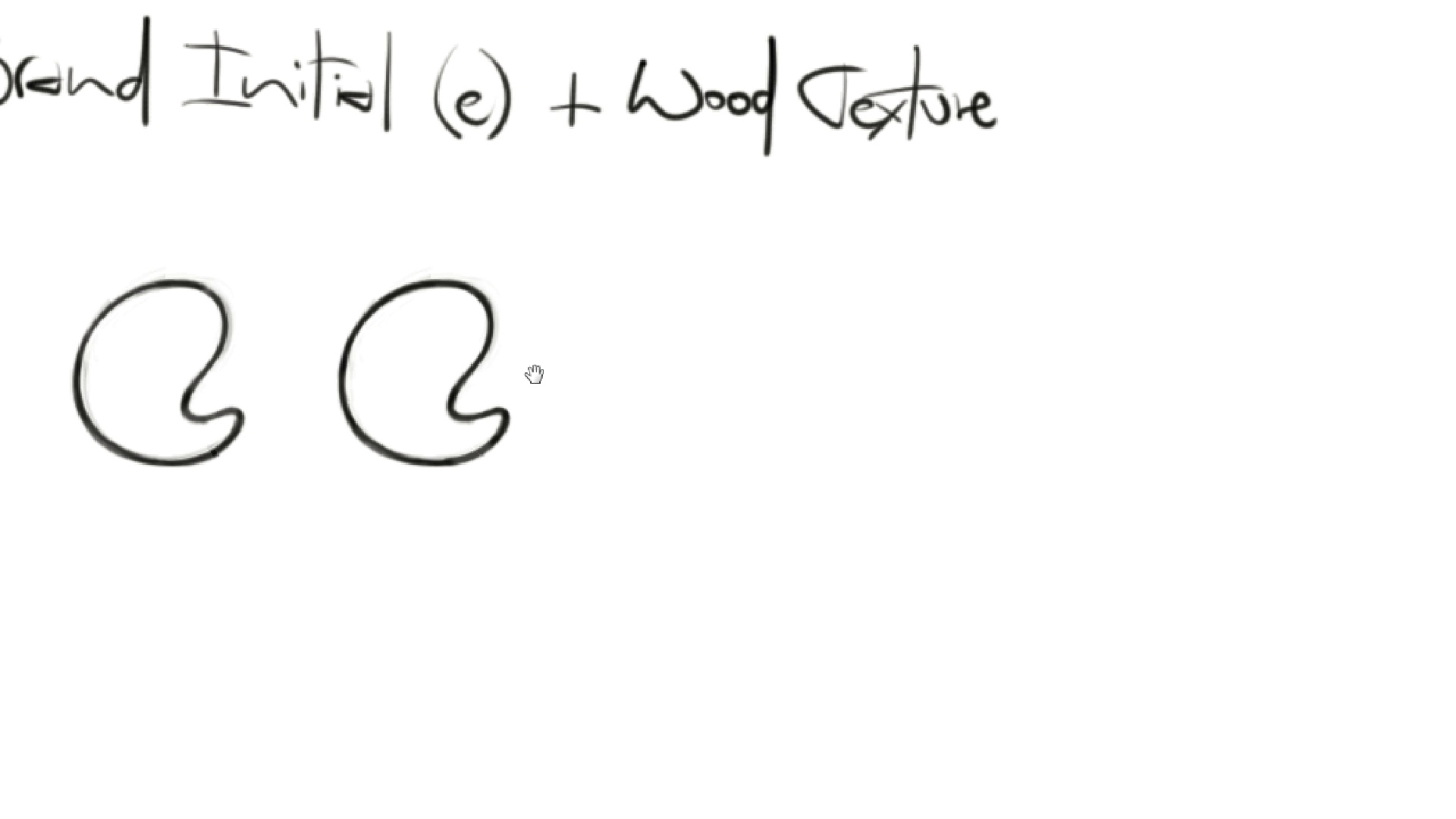 
hold_key(key=Space, duration=0.68)
 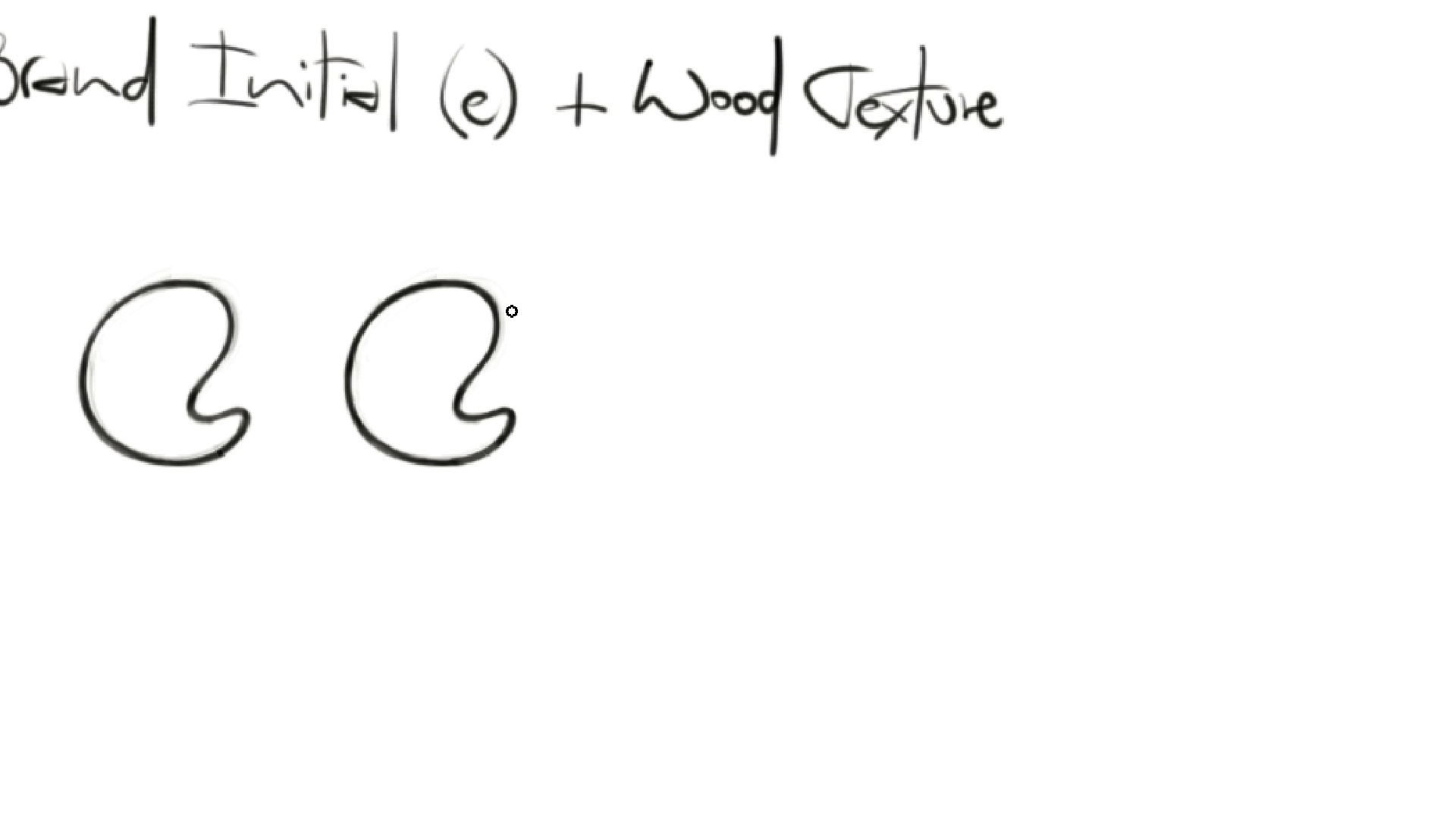 
key(M)
 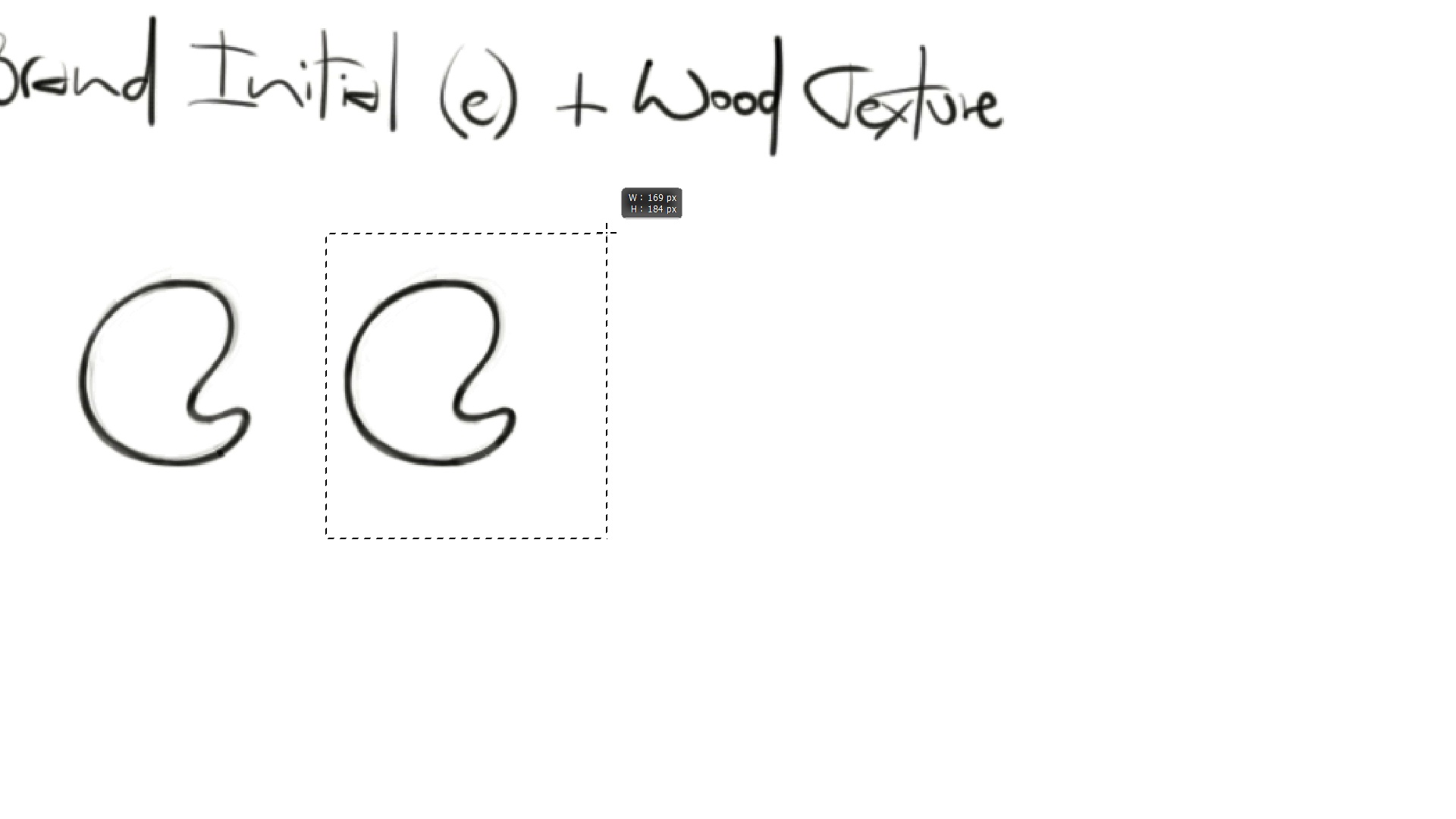 
hold_key(key=Space, duration=1.52)
 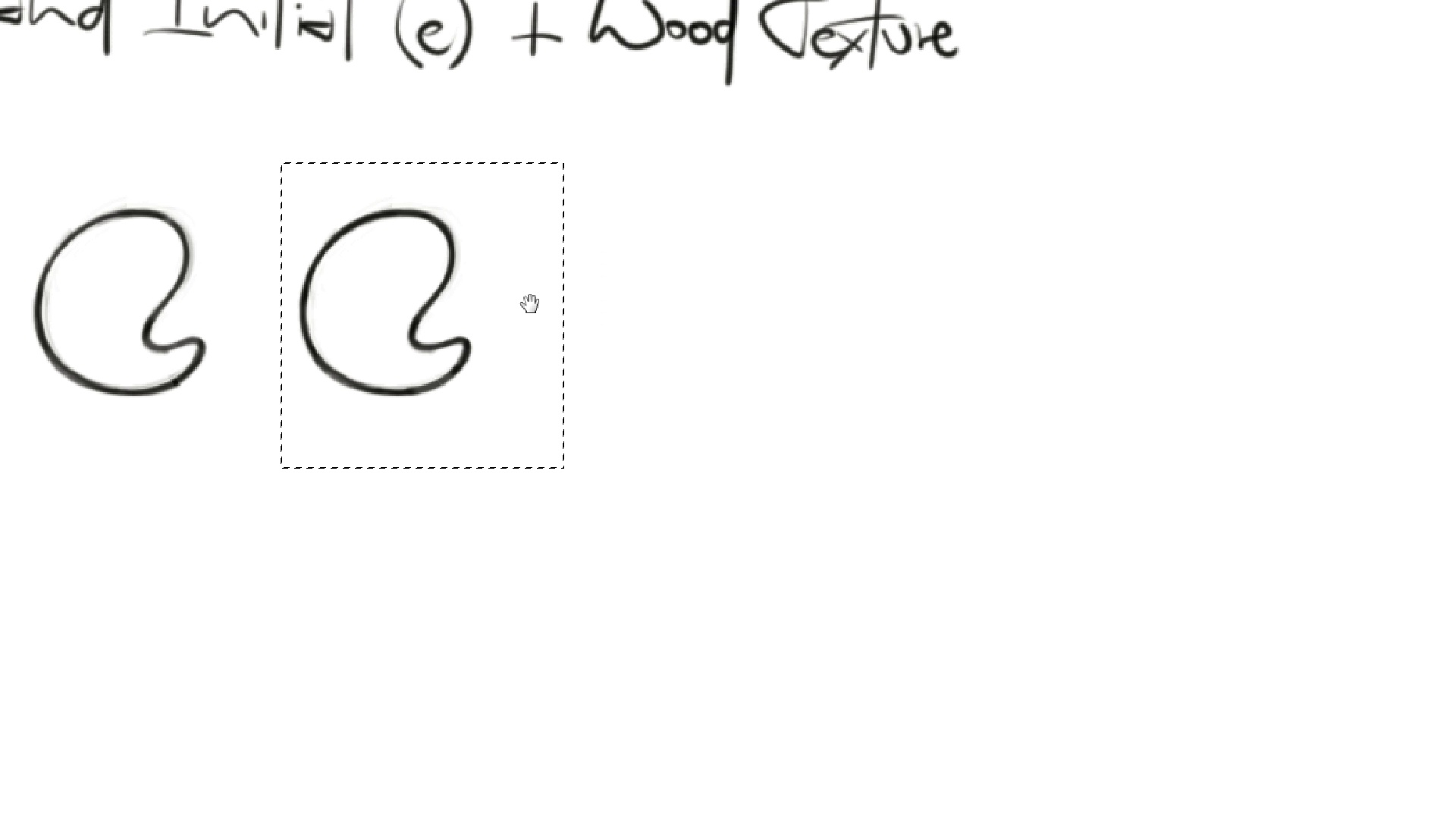 
hold_key(key=Space, duration=0.9)
 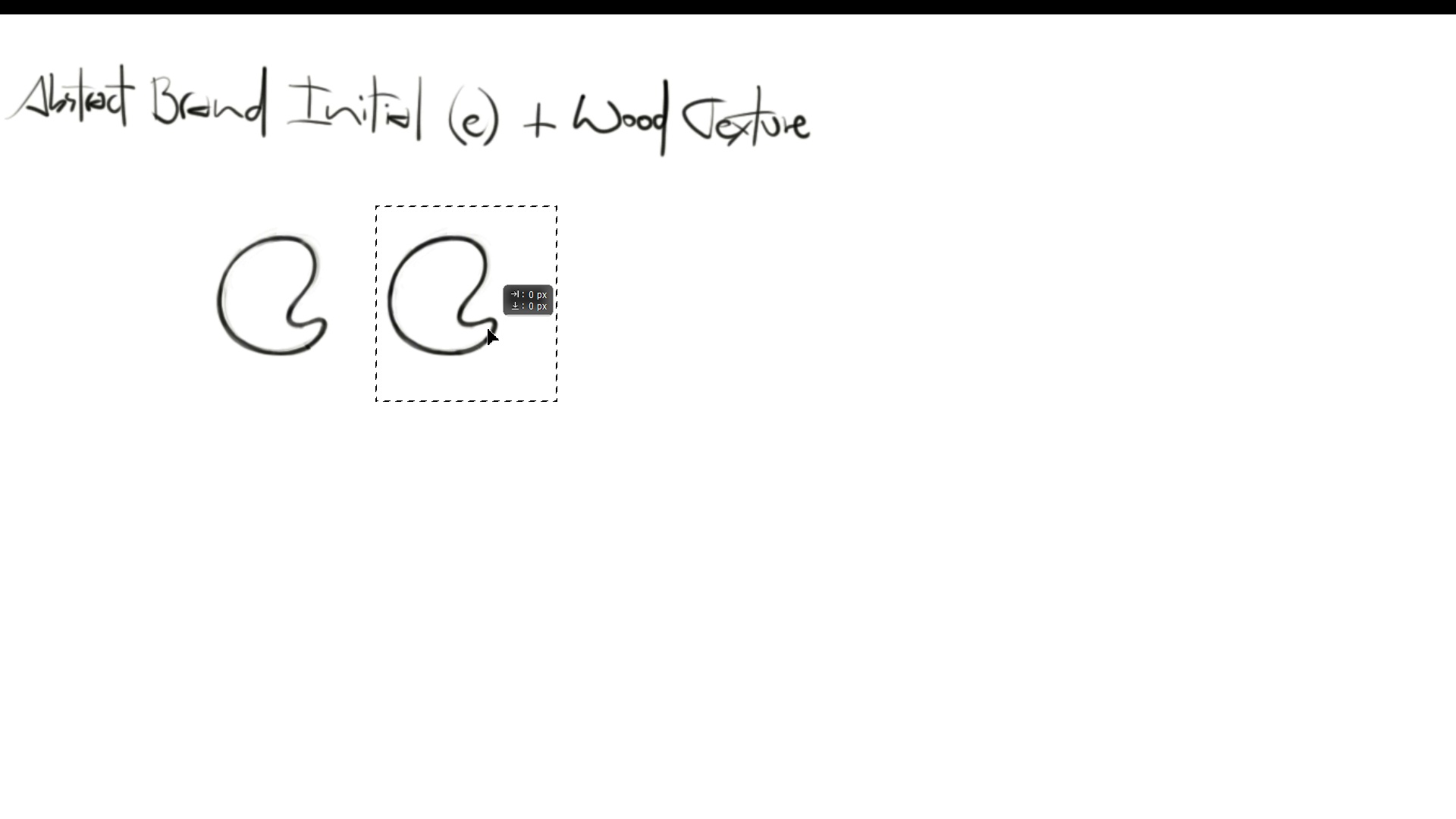 
hold_key(key=ControlLeft, duration=1.82)
 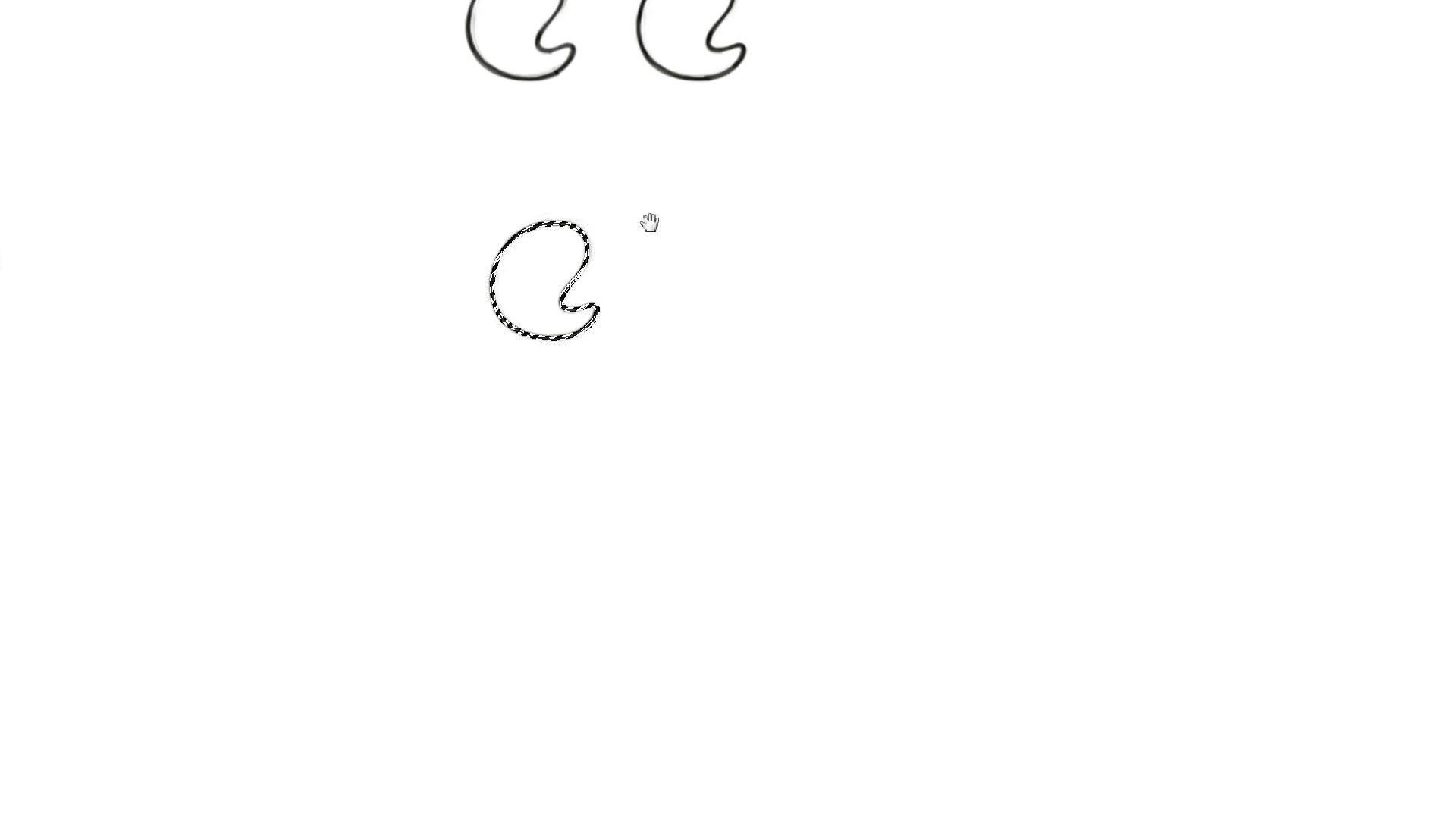 
hold_key(key=AltLeft, duration=1.11)
 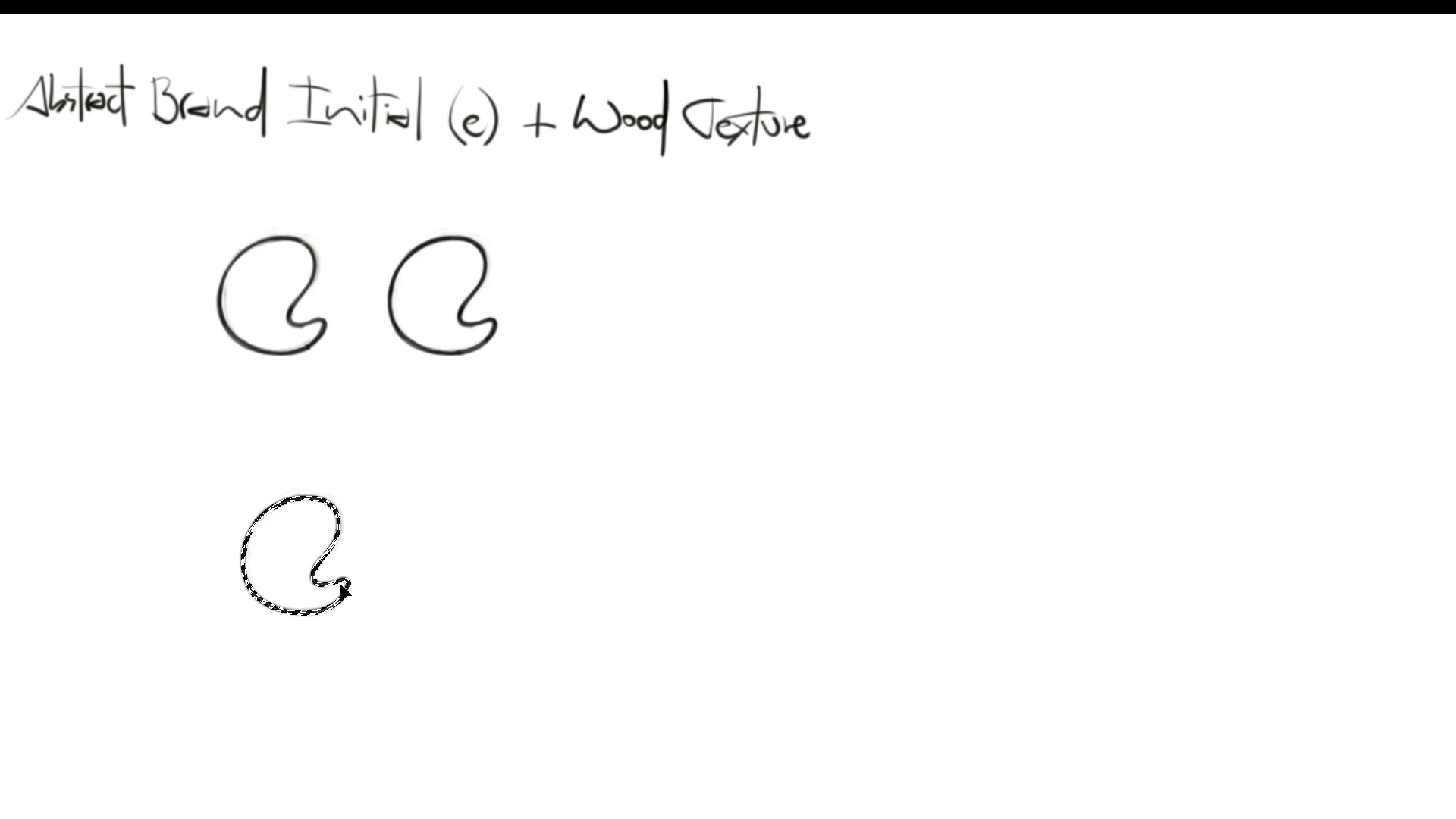 
hold_key(key=Space, duration=1.37)
 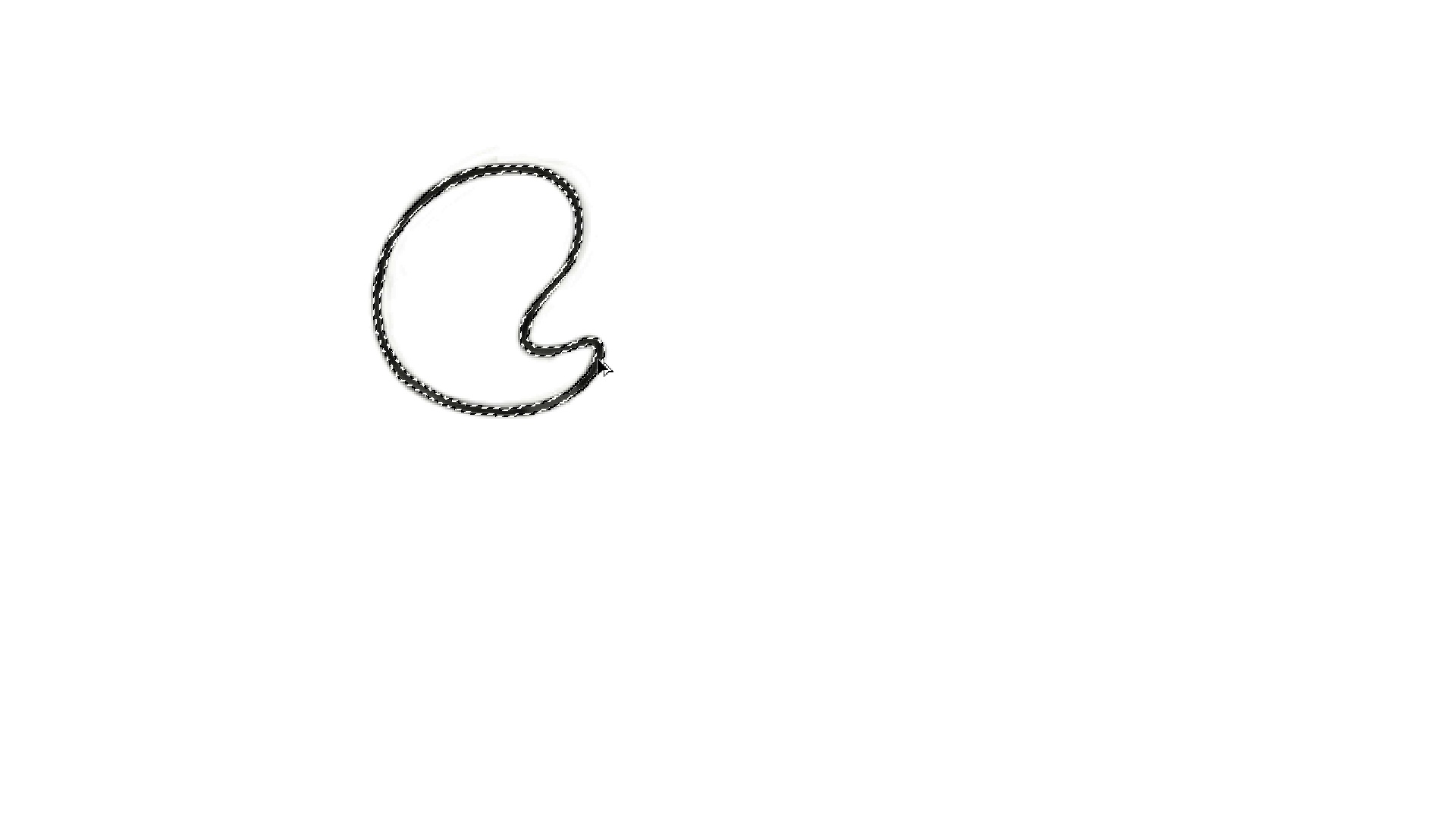 
hold_key(key=ControlLeft, duration=2.88)
 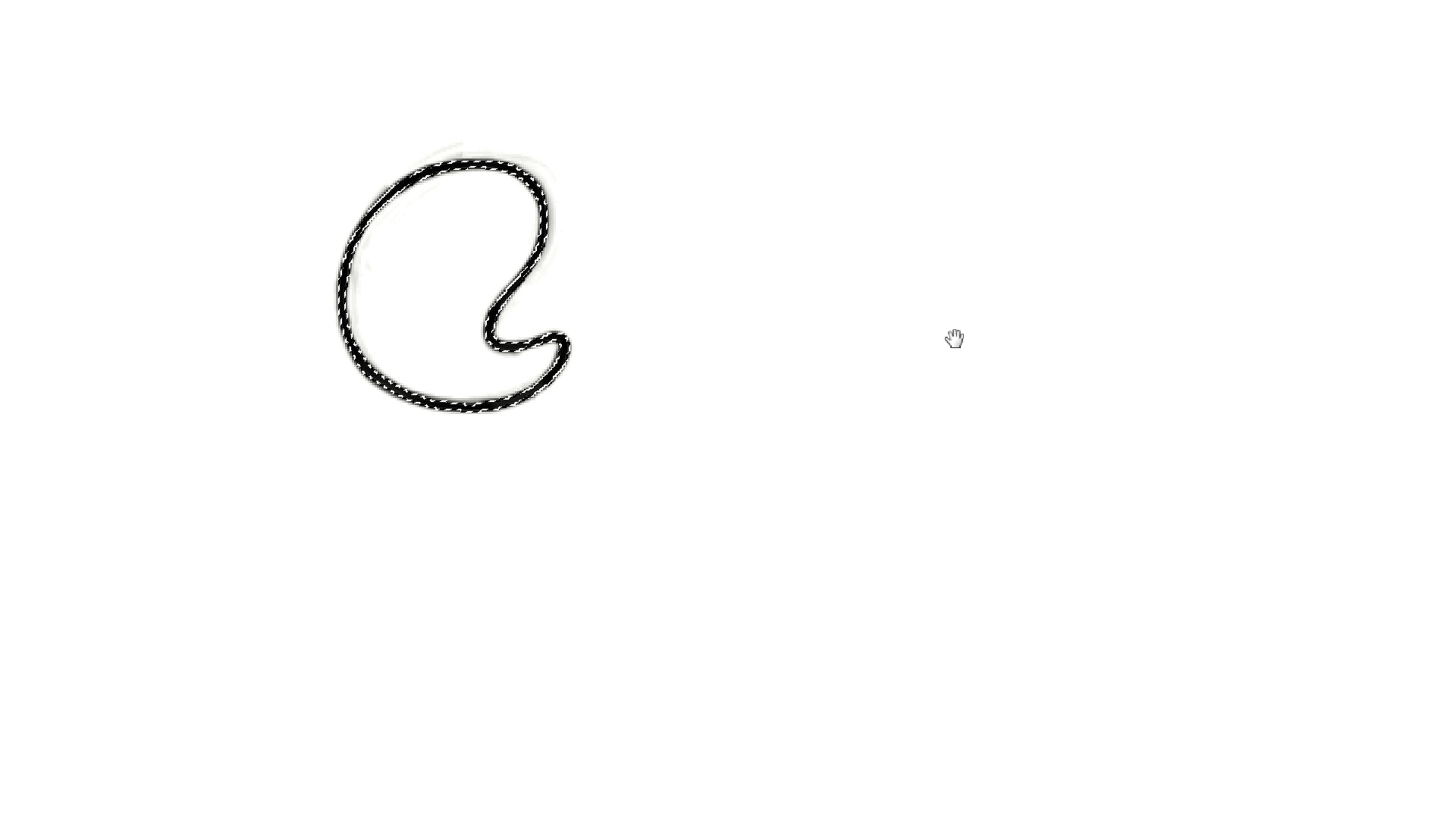 
hold_key(key=AltLeft, duration=1.81)
 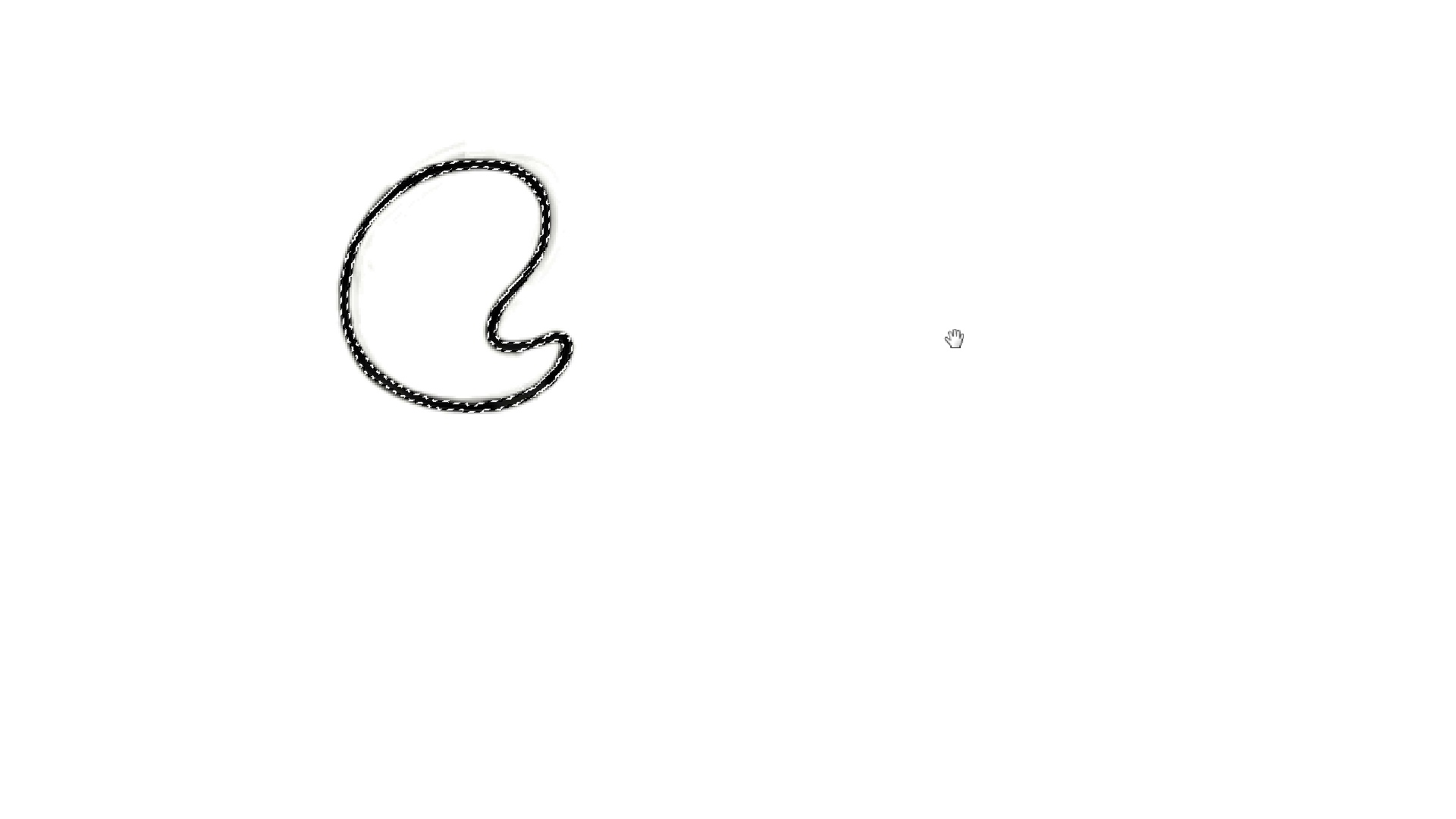 
hold_key(key=ShiftLeft, duration=1.72)
 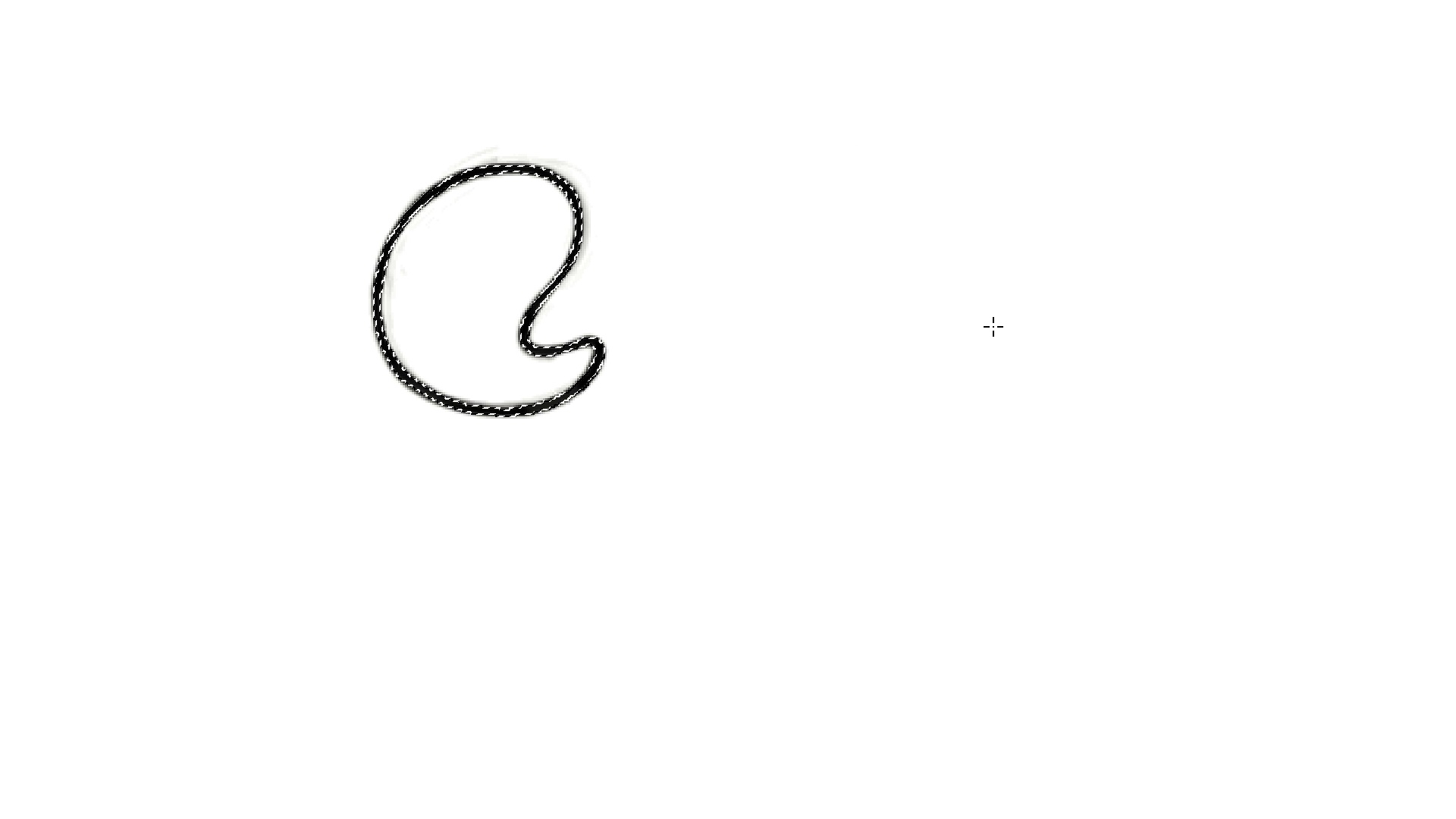 
hold_key(key=Space, duration=0.45)
 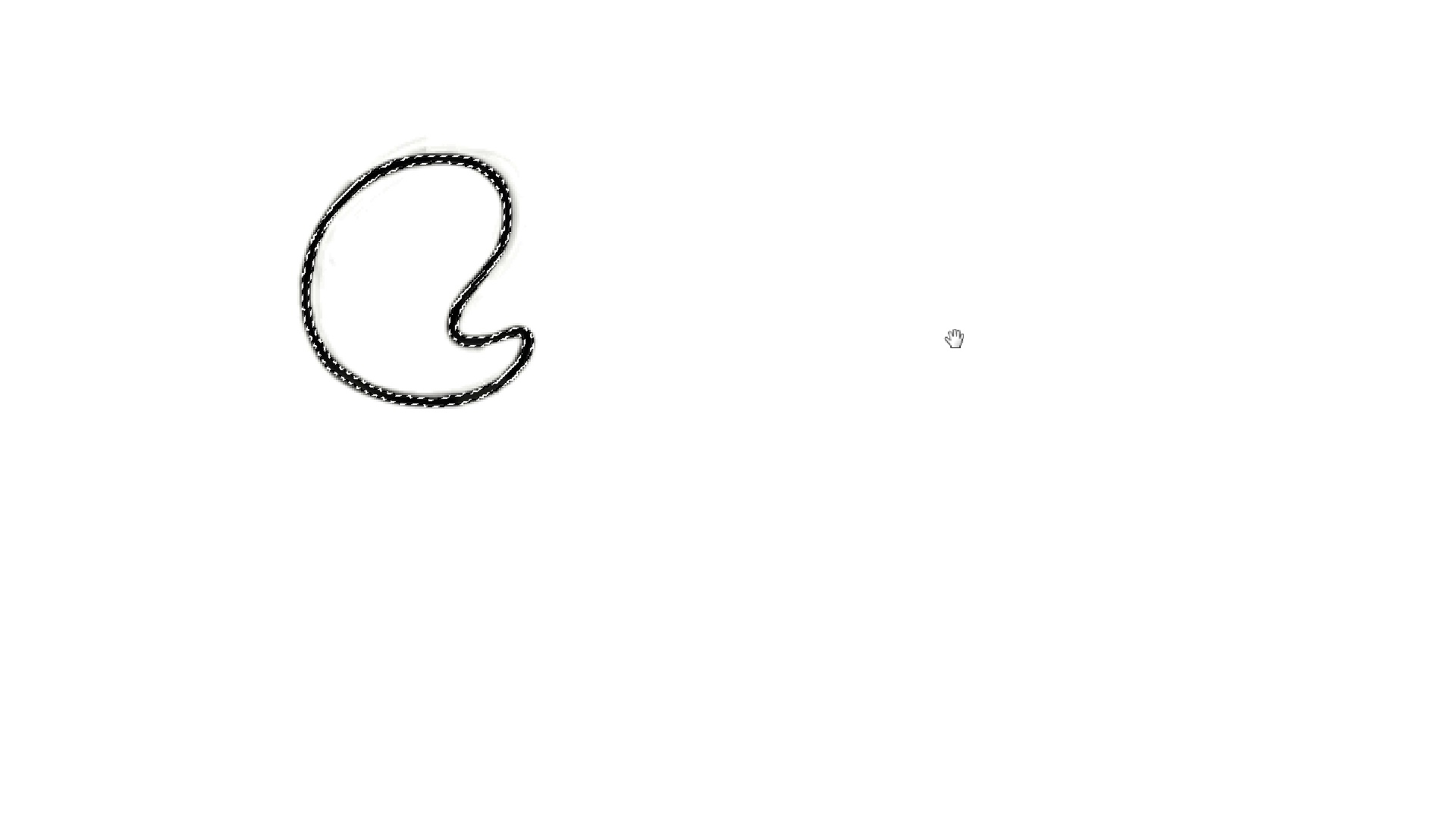 
hold_key(key=ControlLeft, duration=3.1)
 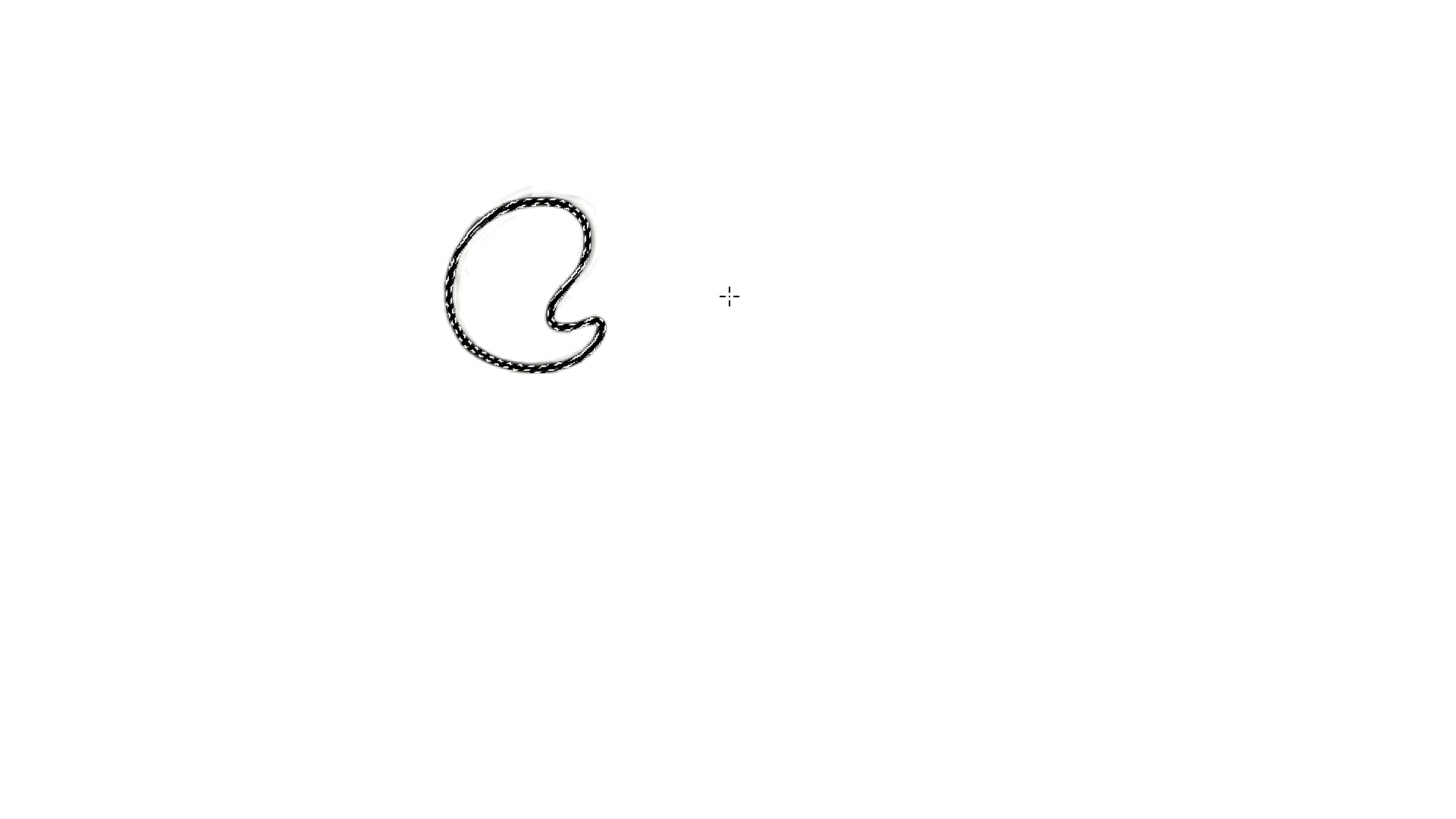 
hold_key(key=Space, duration=0.72)
 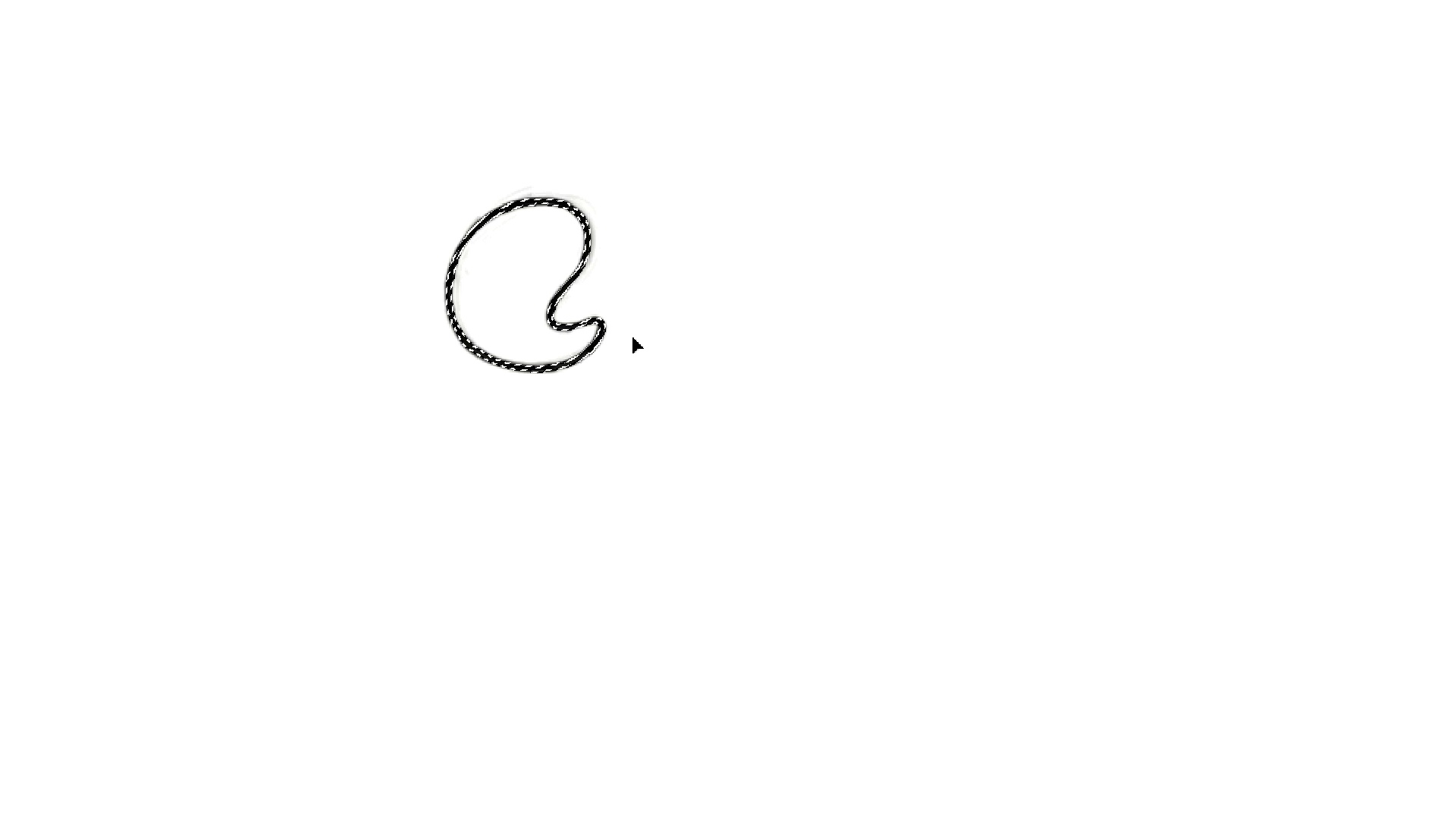 
hold_key(key=AltLeft, duration=1.48)
 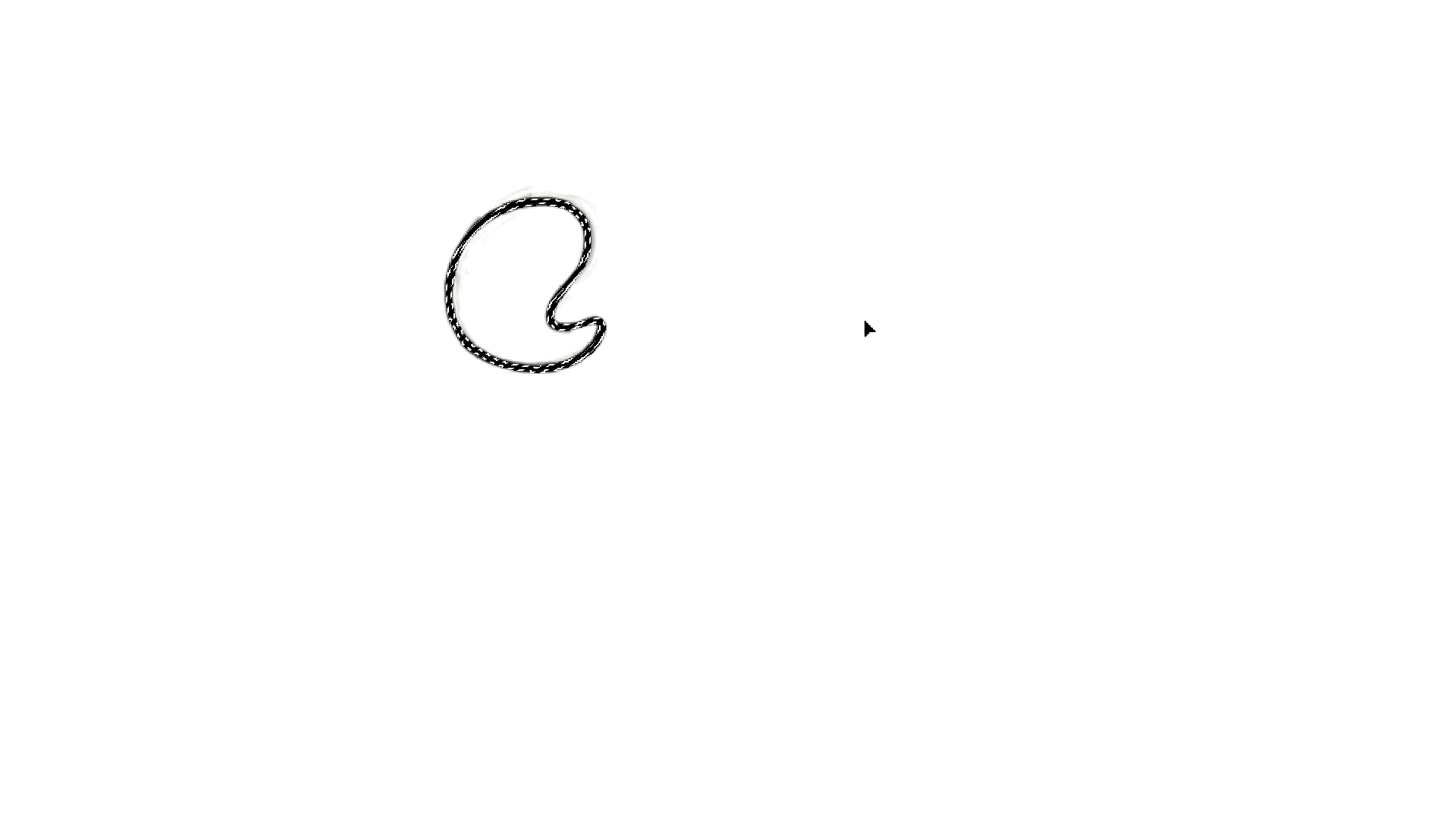 
hold_key(key=ShiftLeft, duration=1.02)
 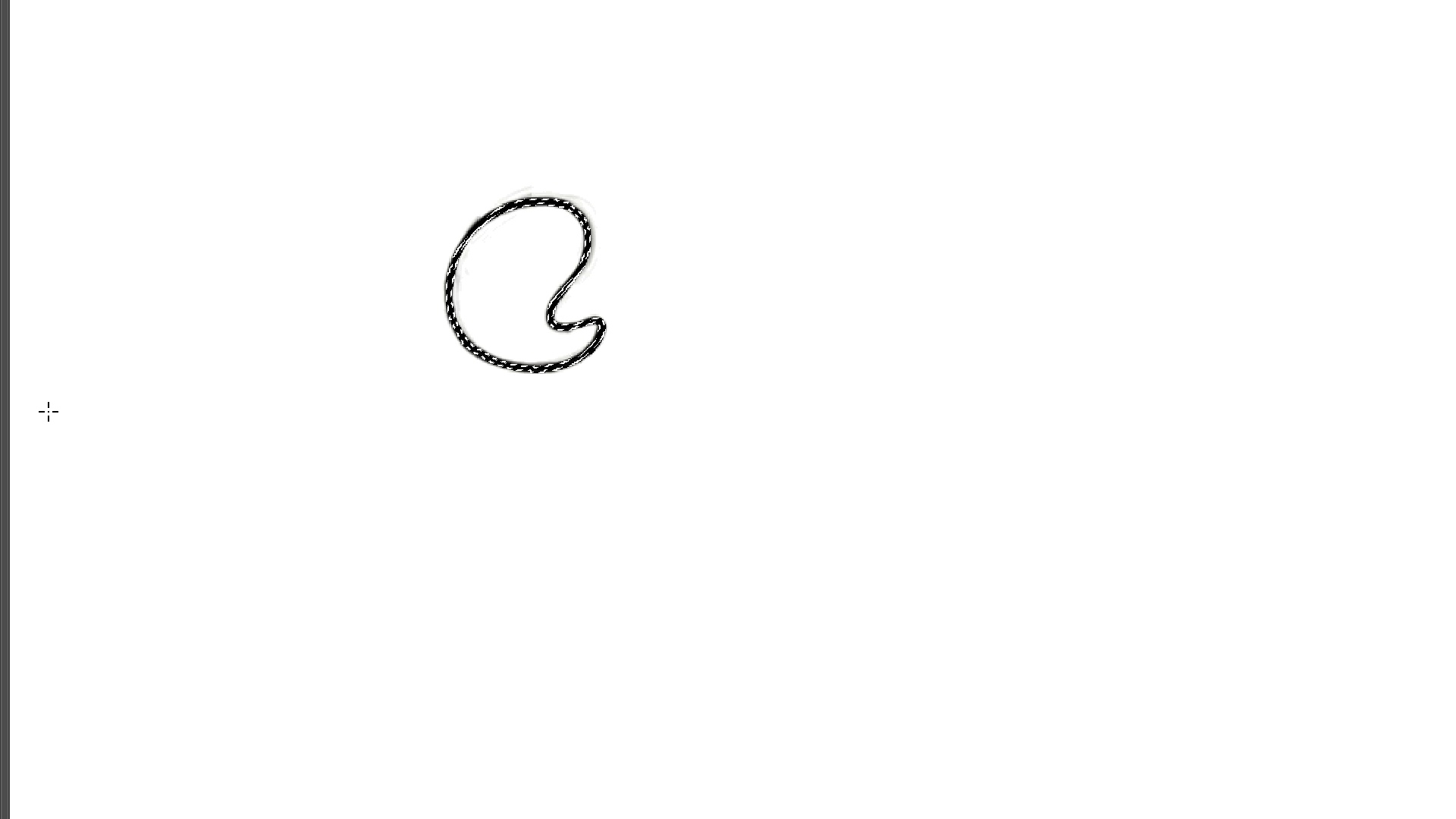 
hold_key(key=ControlLeft, duration=1.44)
 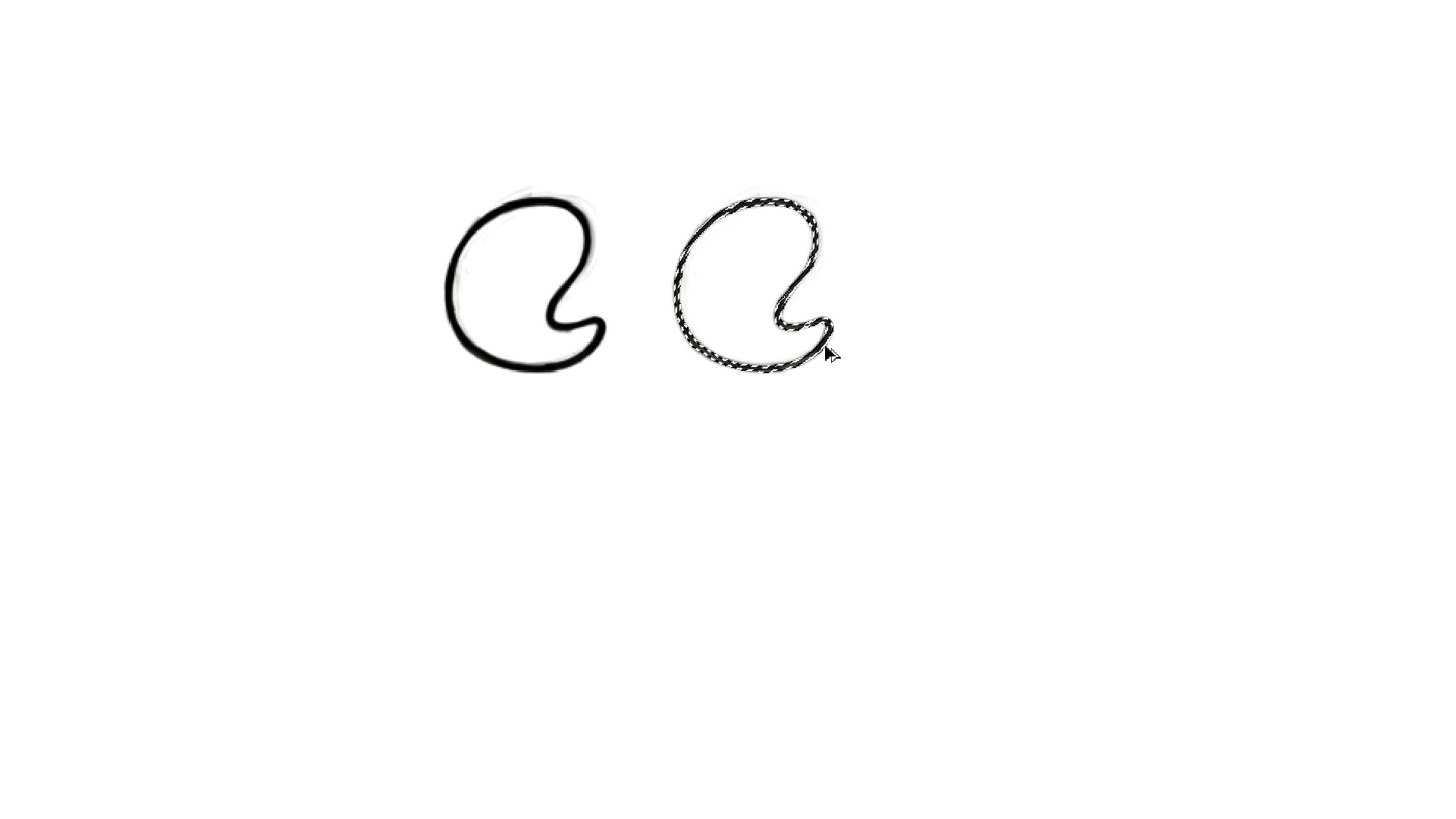 
hold_key(key=AltLeft, duration=1.29)
 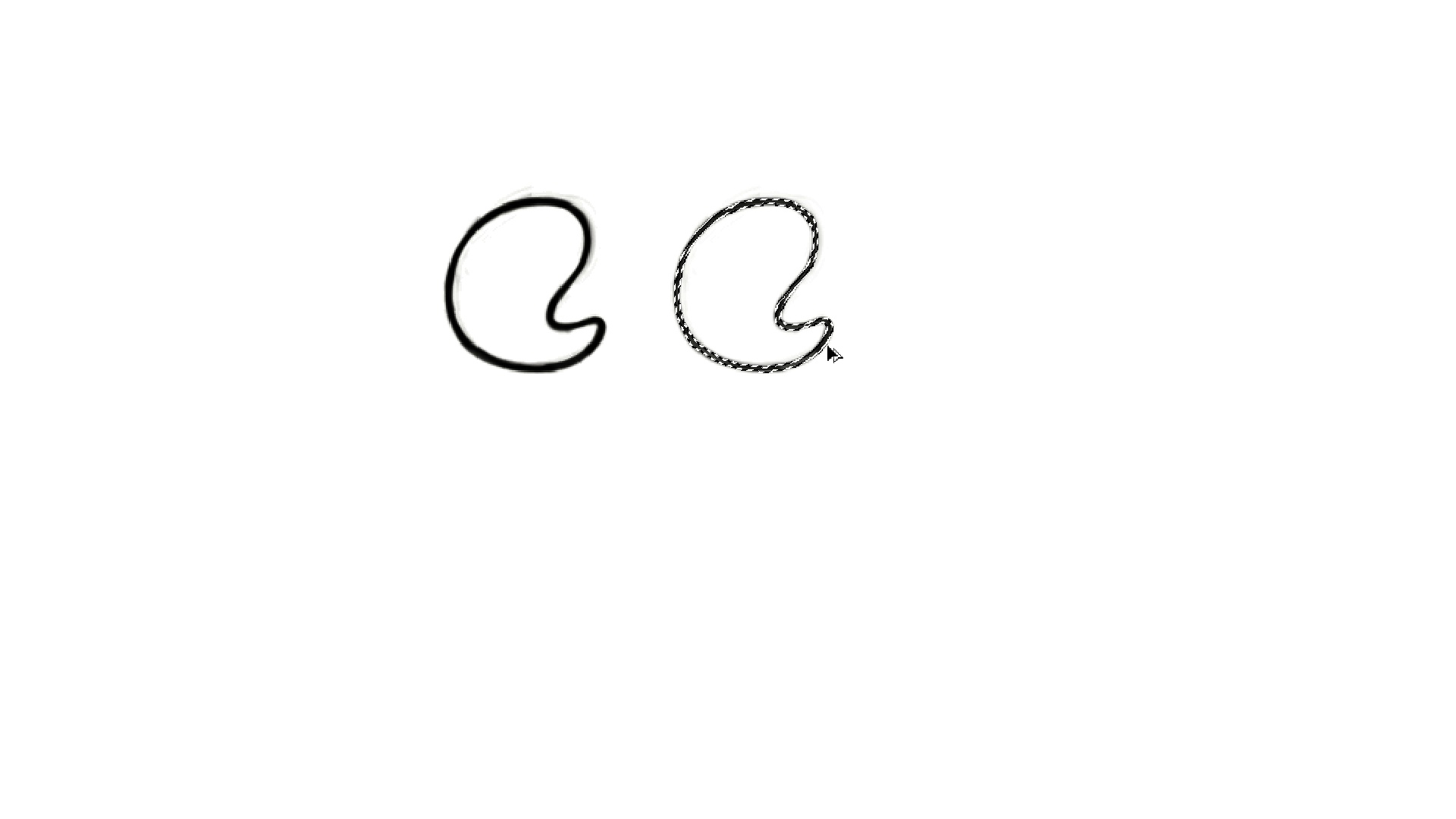 
hold_key(key=ShiftLeft, duration=0.63)
 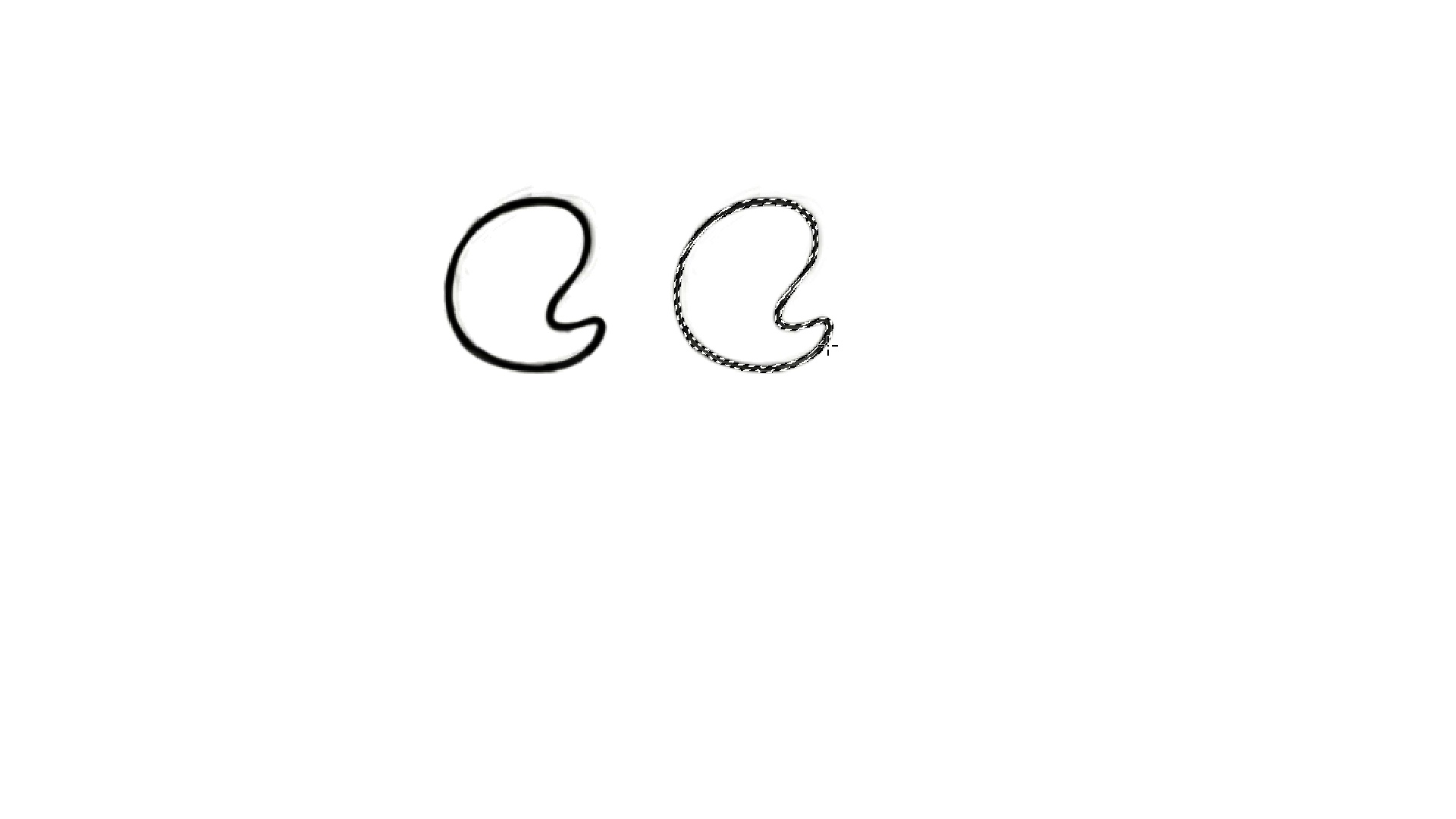 
hold_key(key=AltLeft, duration=1.23)
 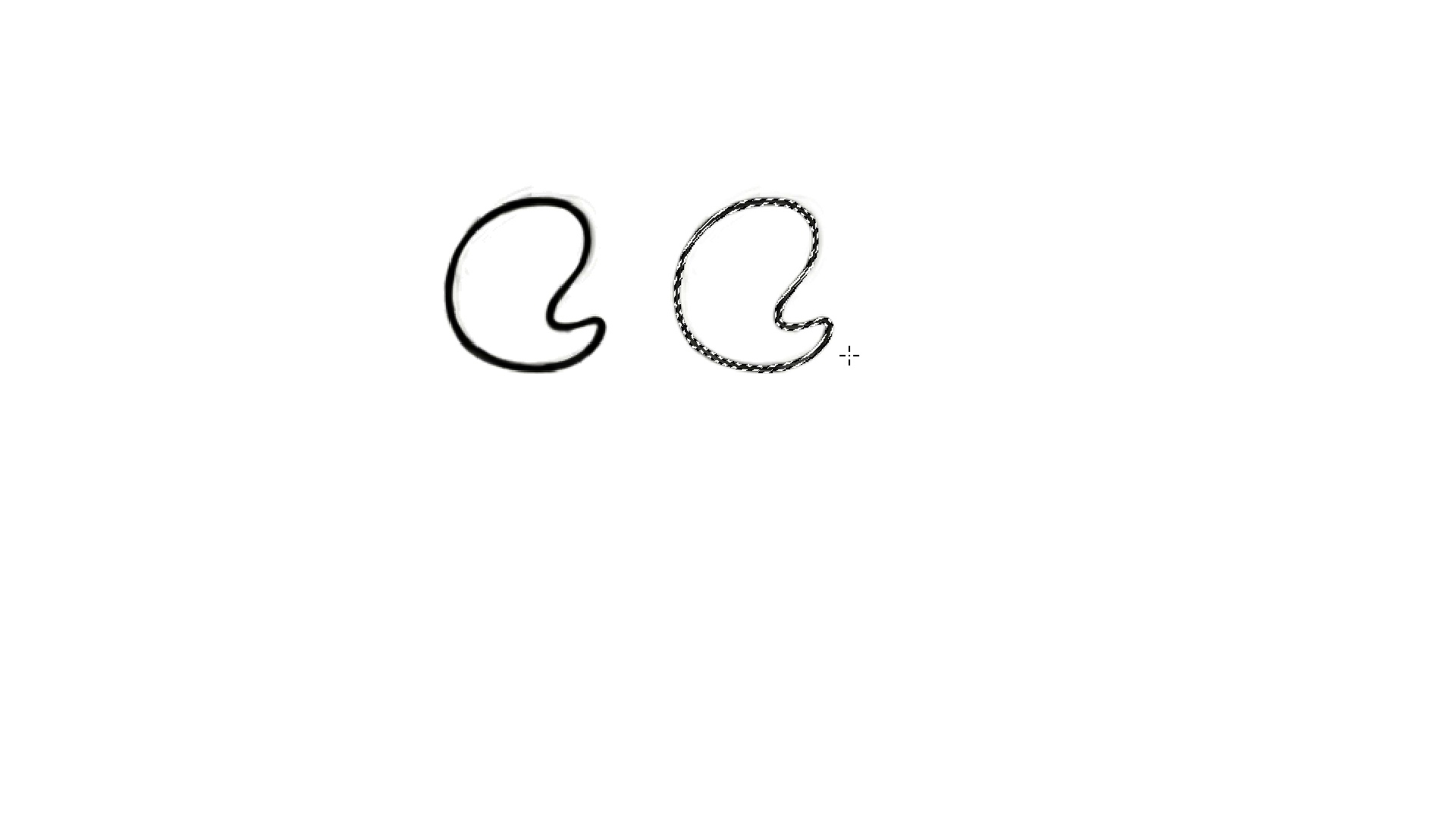 
hold_key(key=ShiftLeft, duration=0.69)
 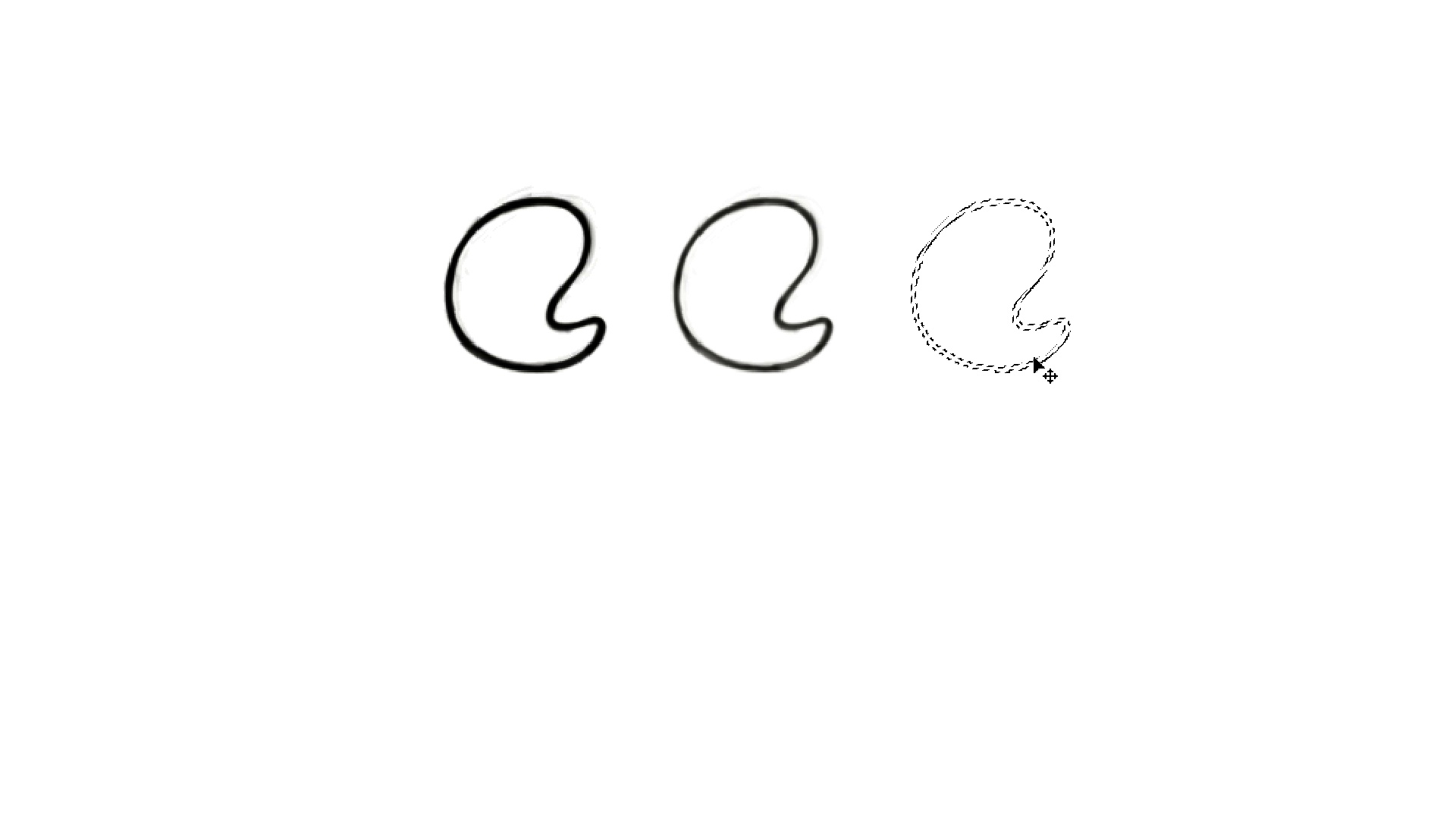 
key(Control+Z)
 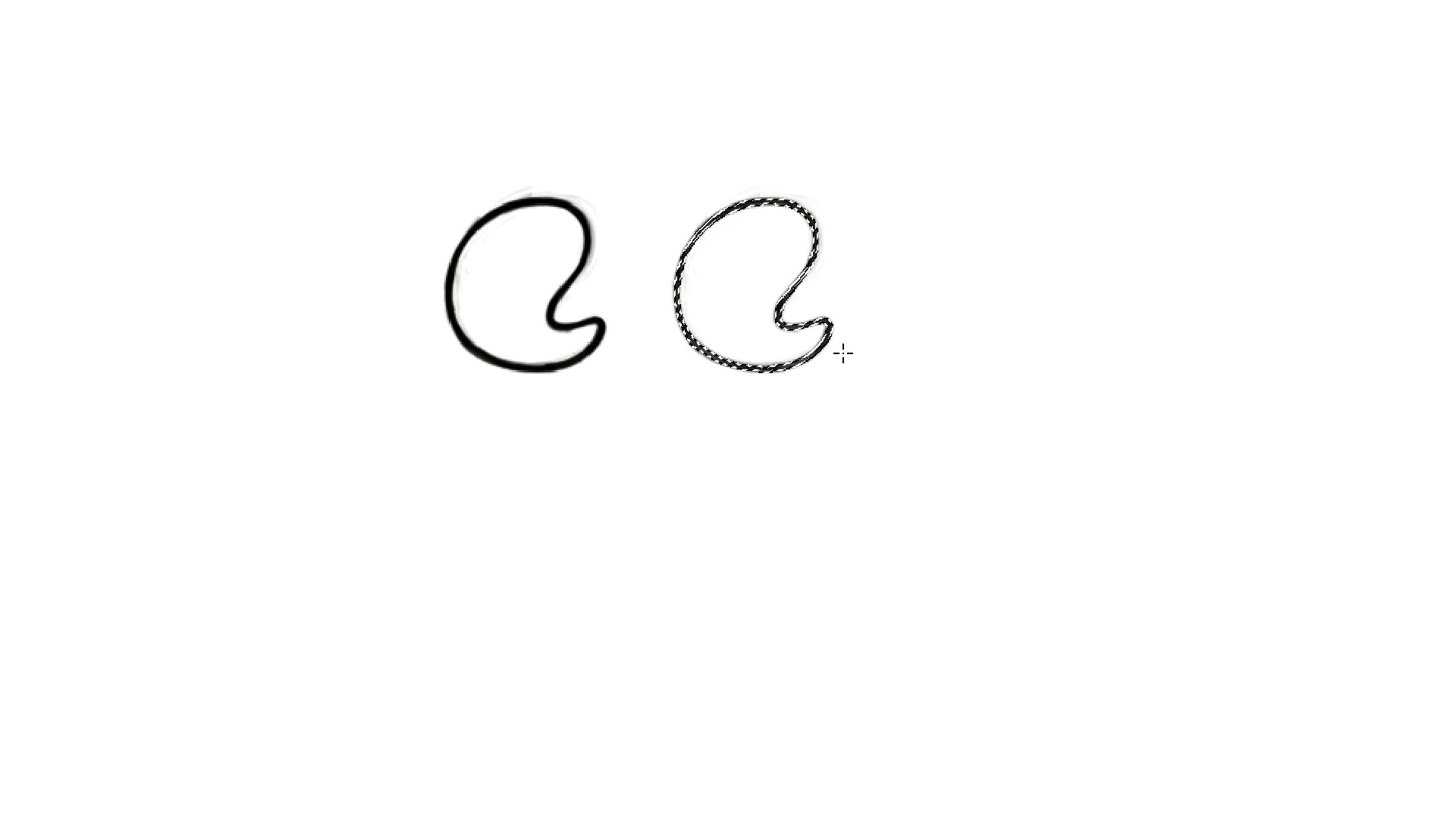 
hold_key(key=AltLeft, duration=0.59)
 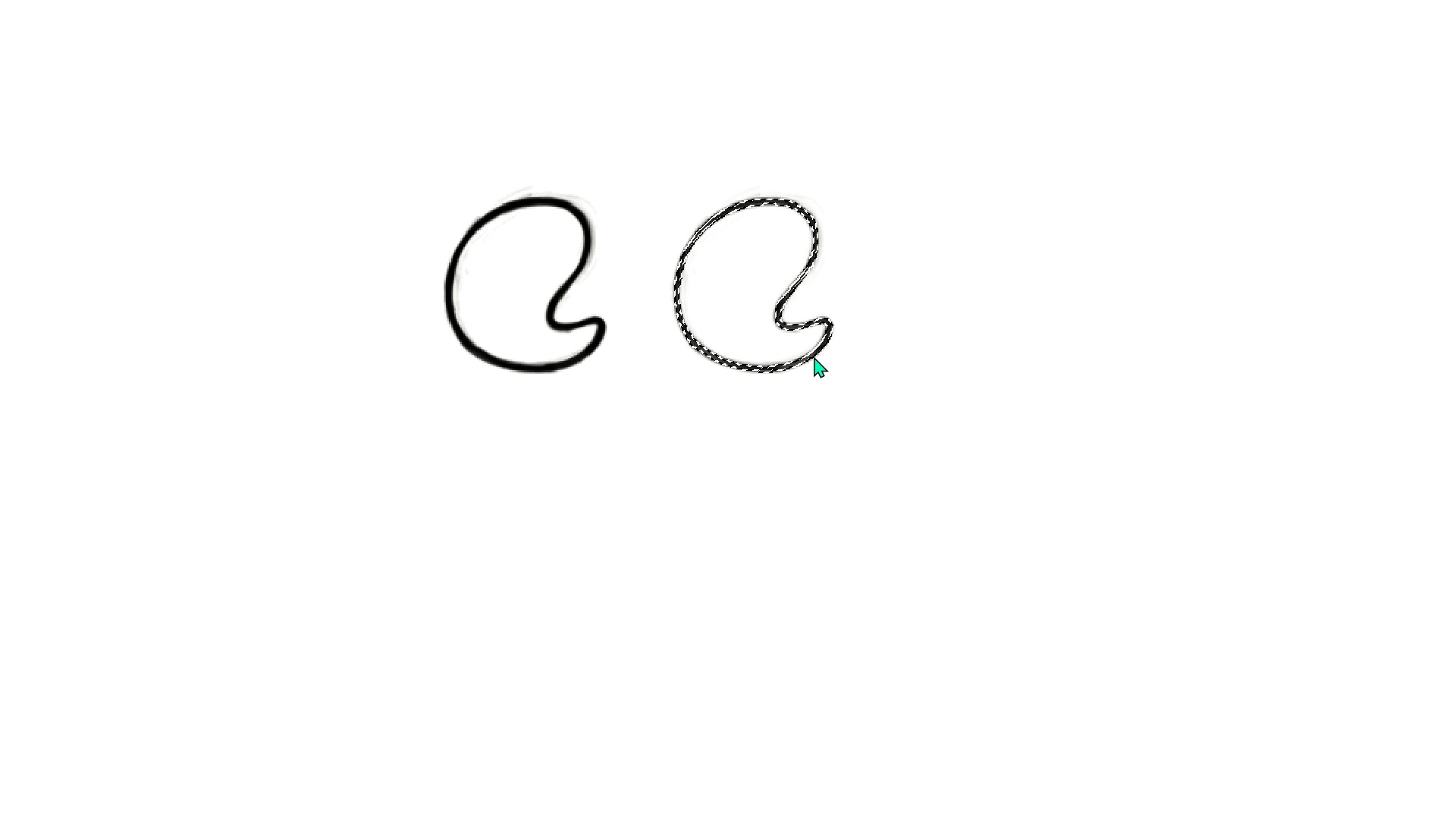 
key(V)
 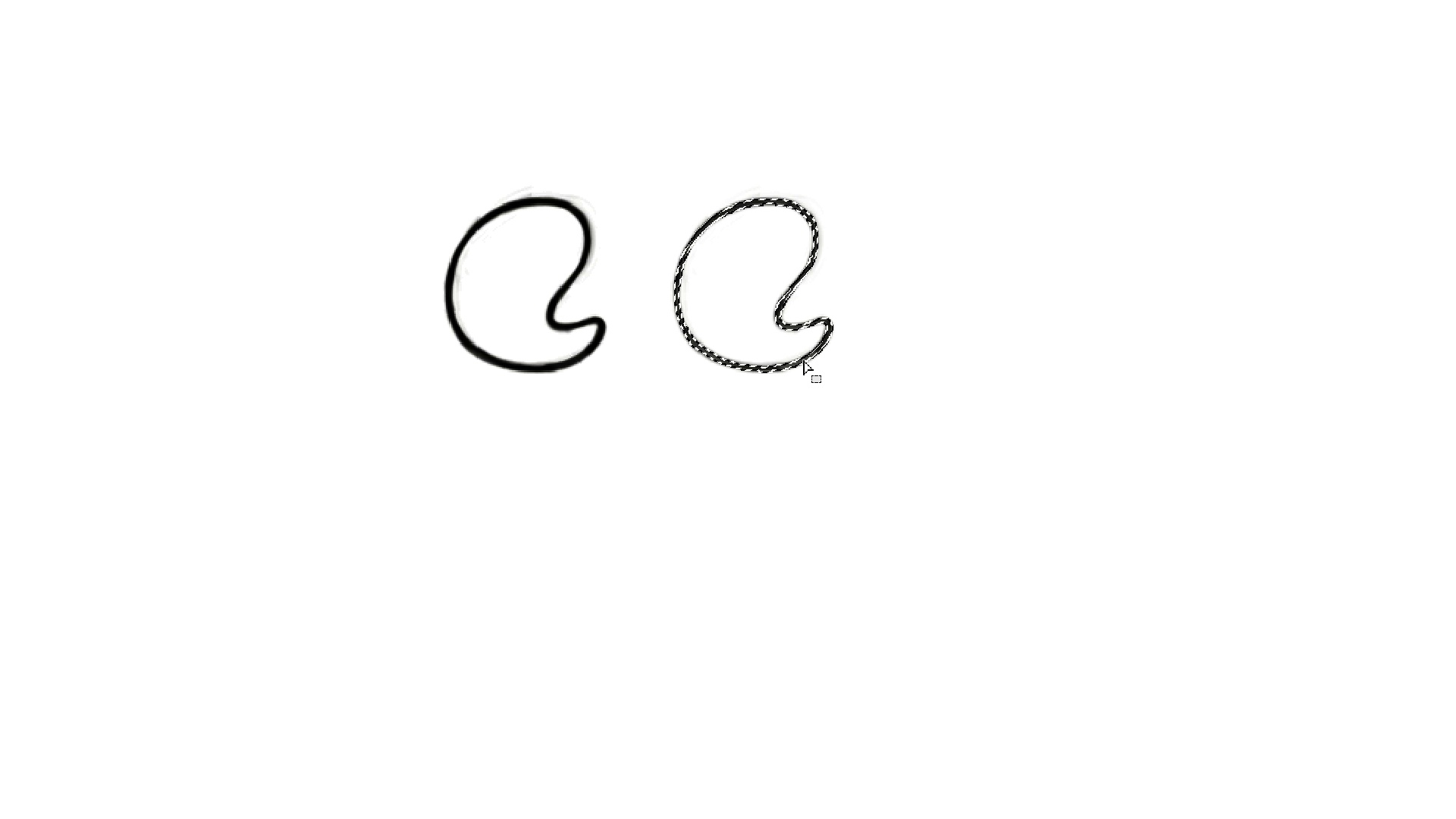 
key(Control+ControlLeft)
 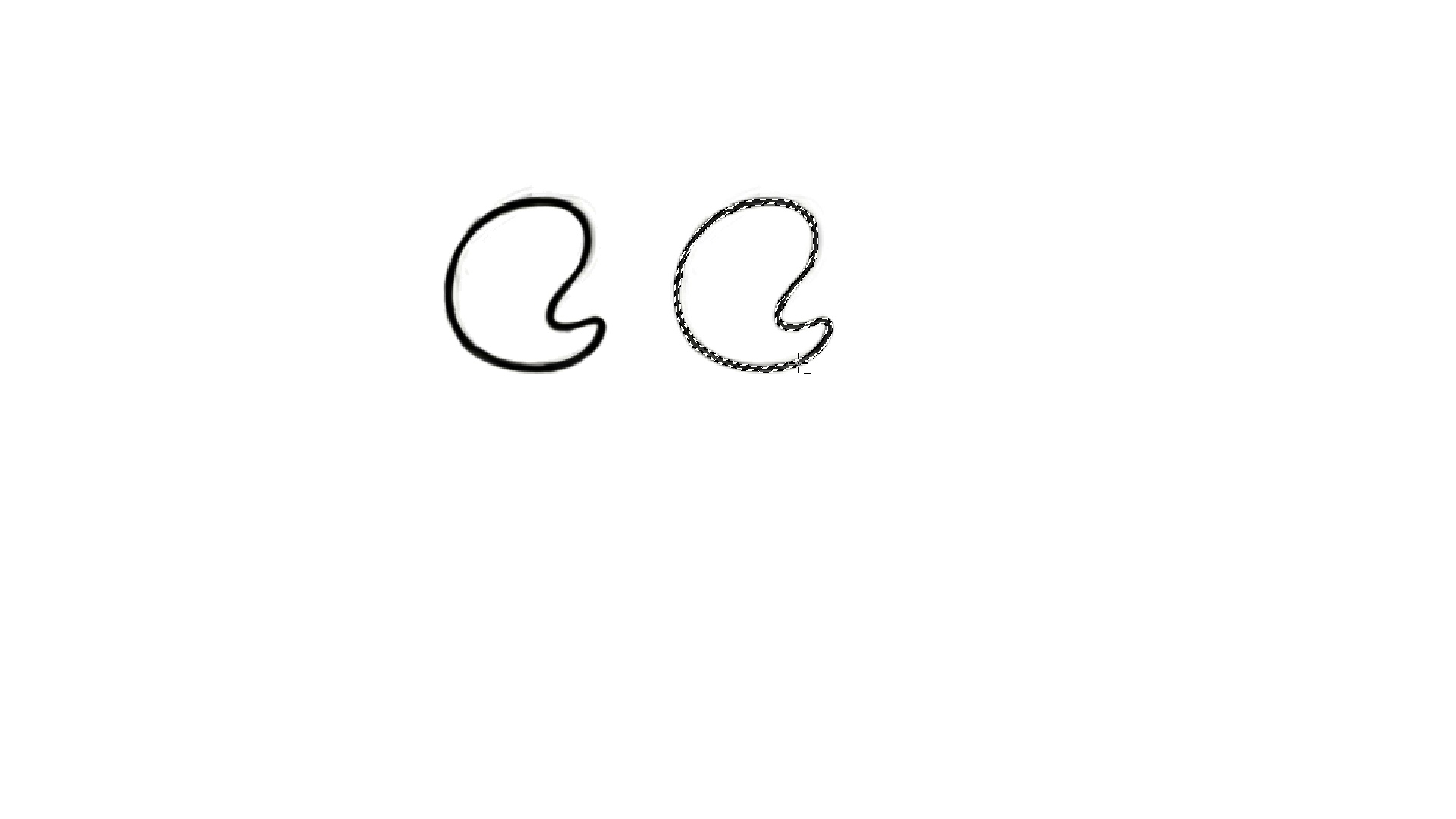 
key(Alt+Control+AltLeft)
 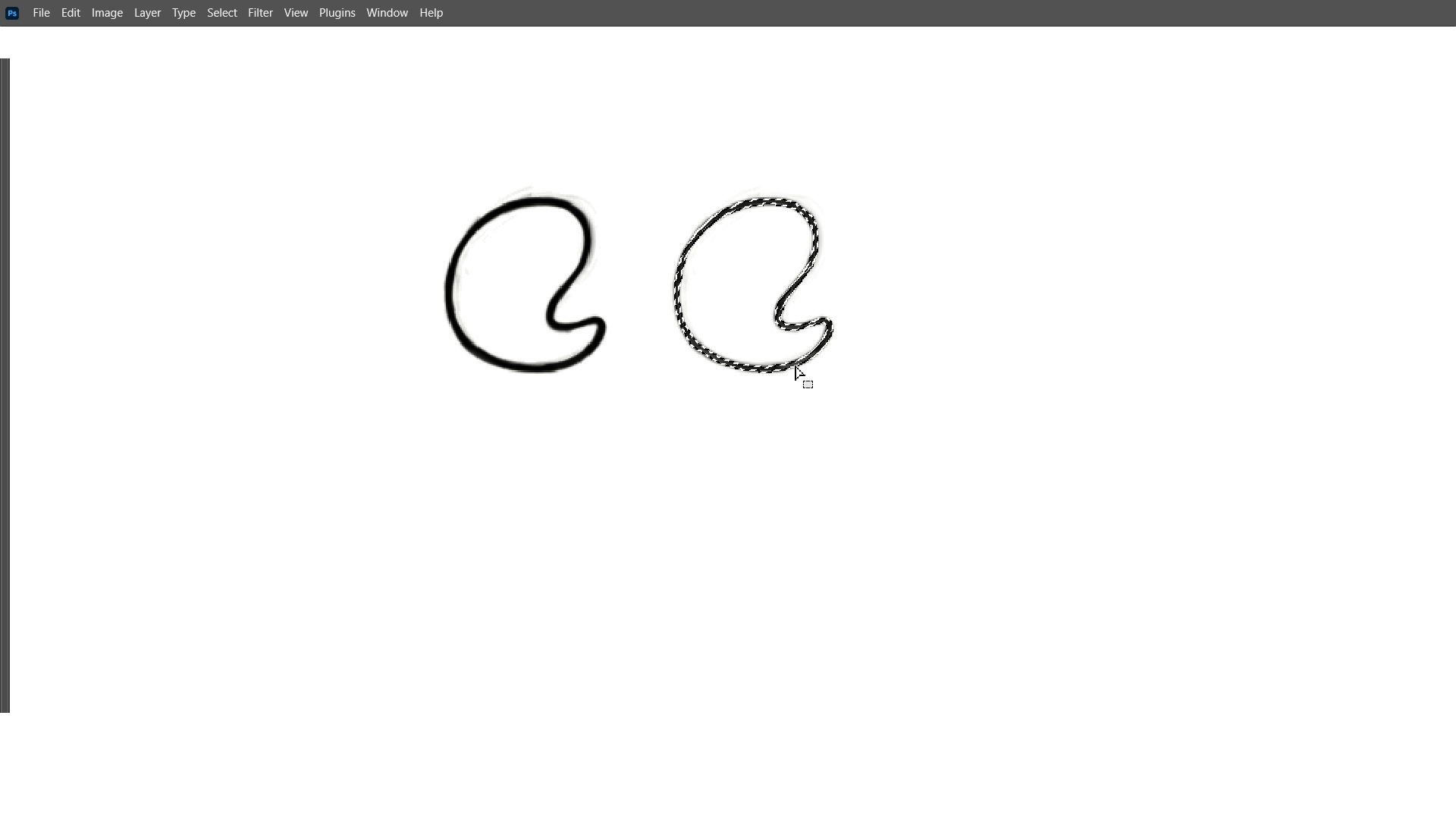 
key(Tab)
 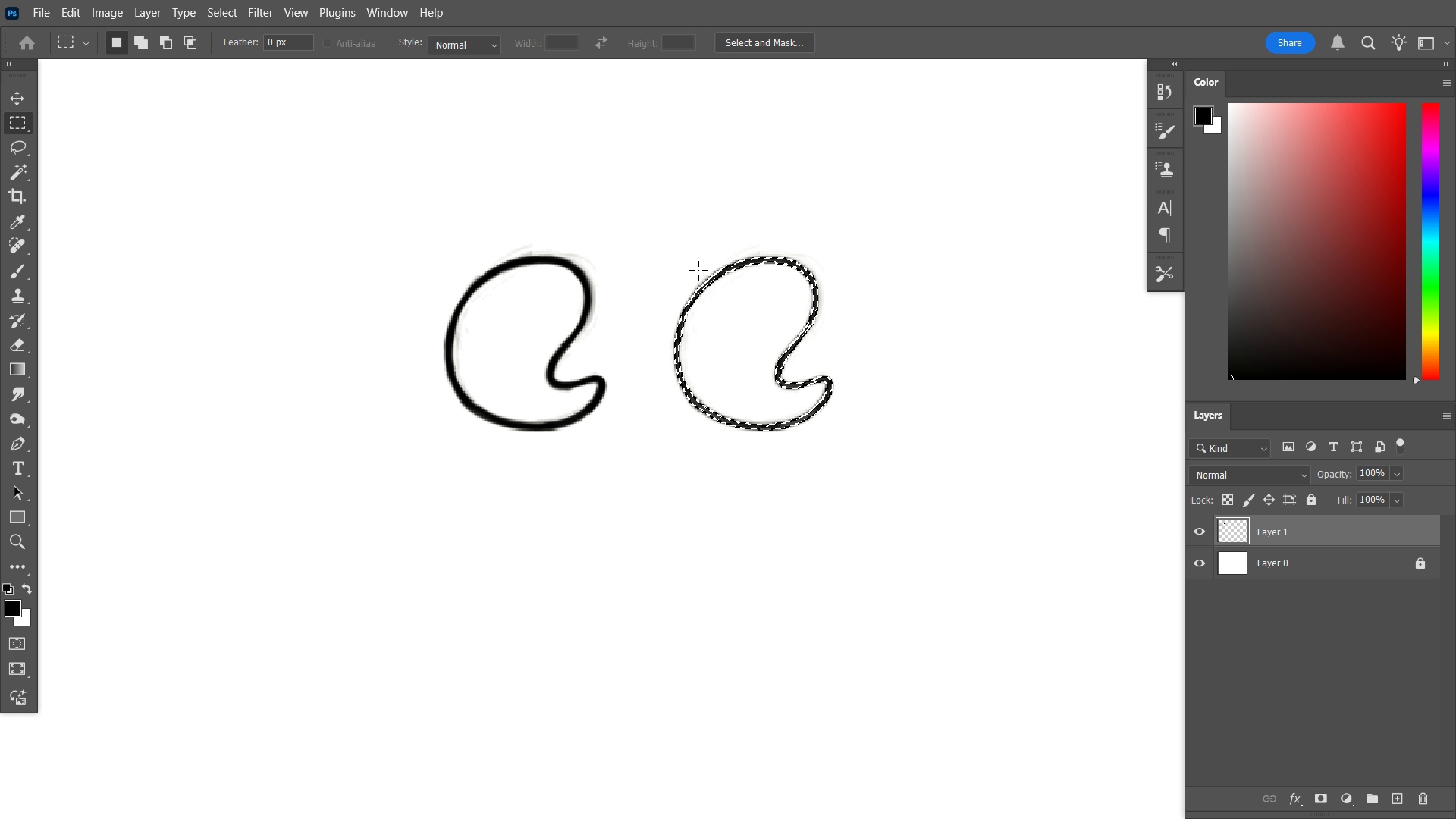 
key(V)
 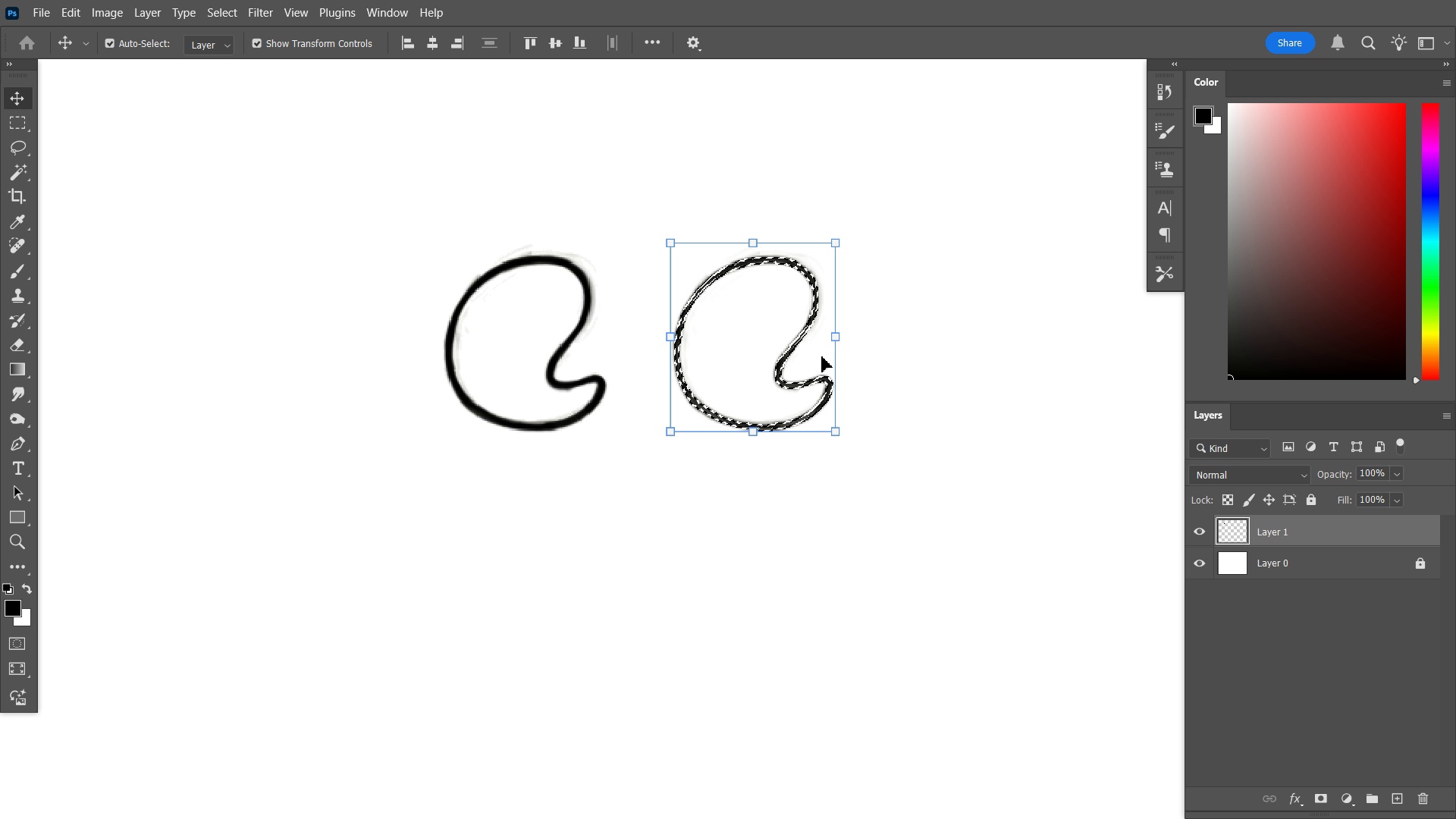 
hold_key(key=AltLeft, duration=1.21)
 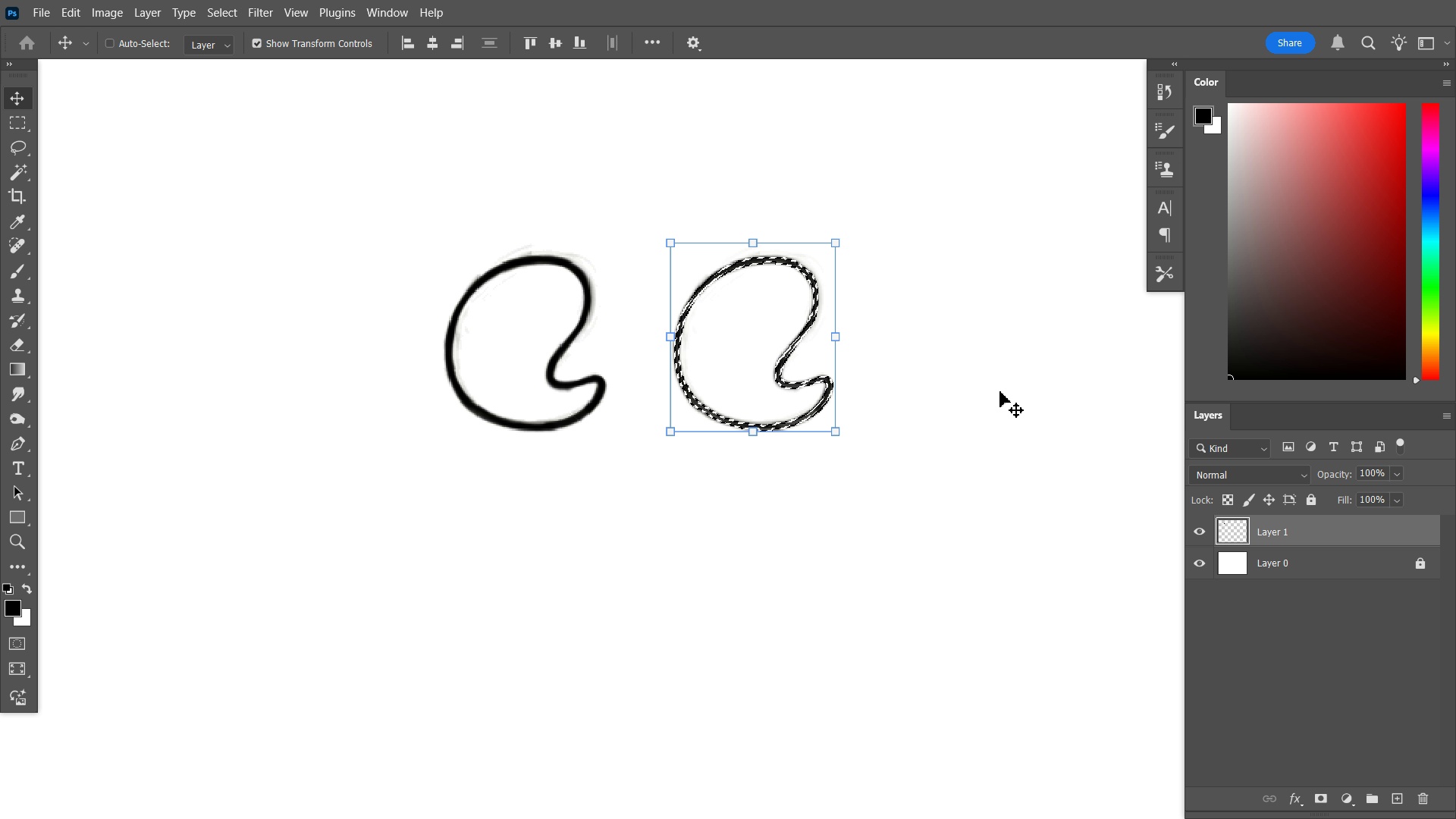 
hold_key(key=ShiftLeft, duration=0.56)
 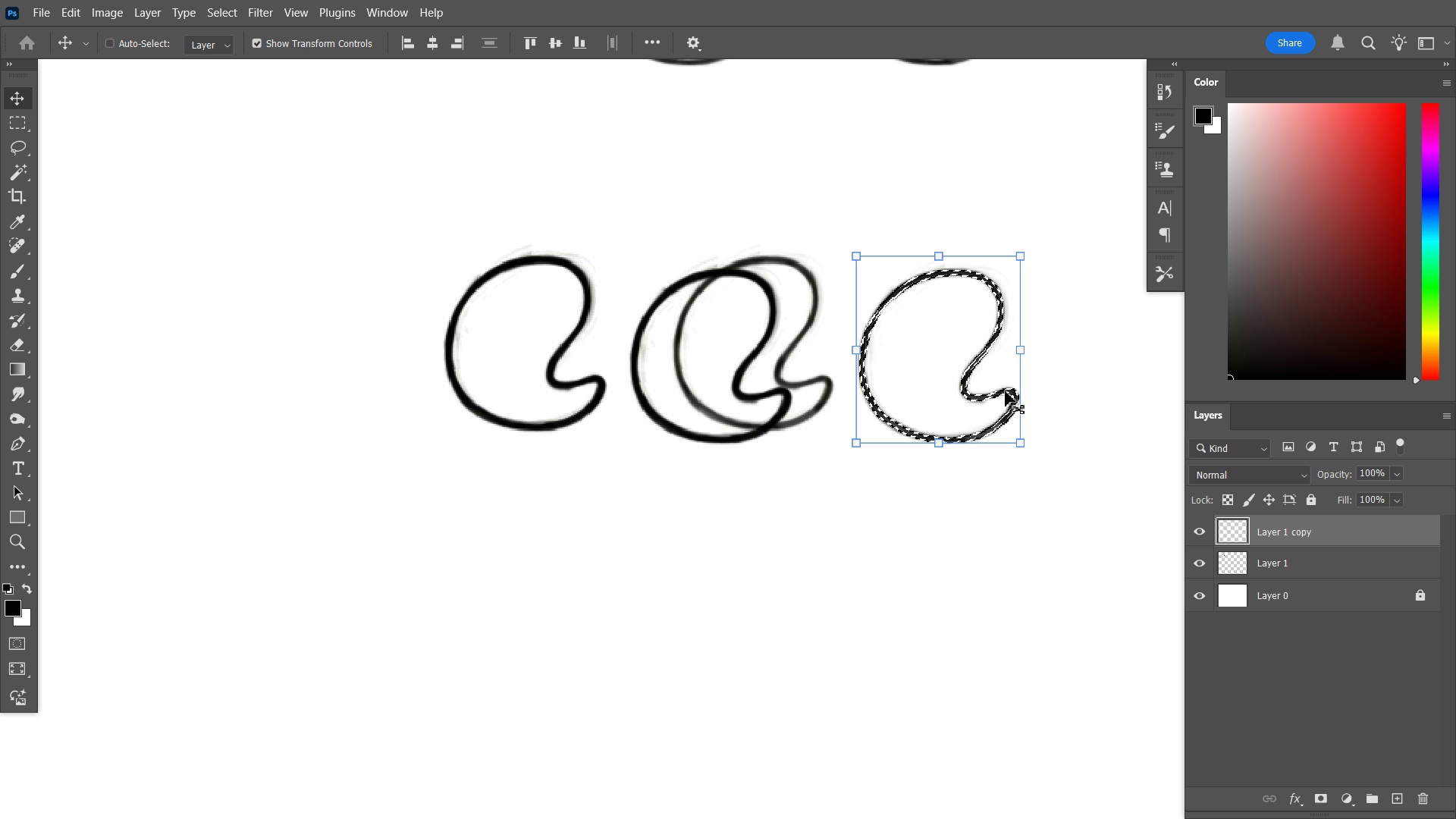 
key(Control+Z)
 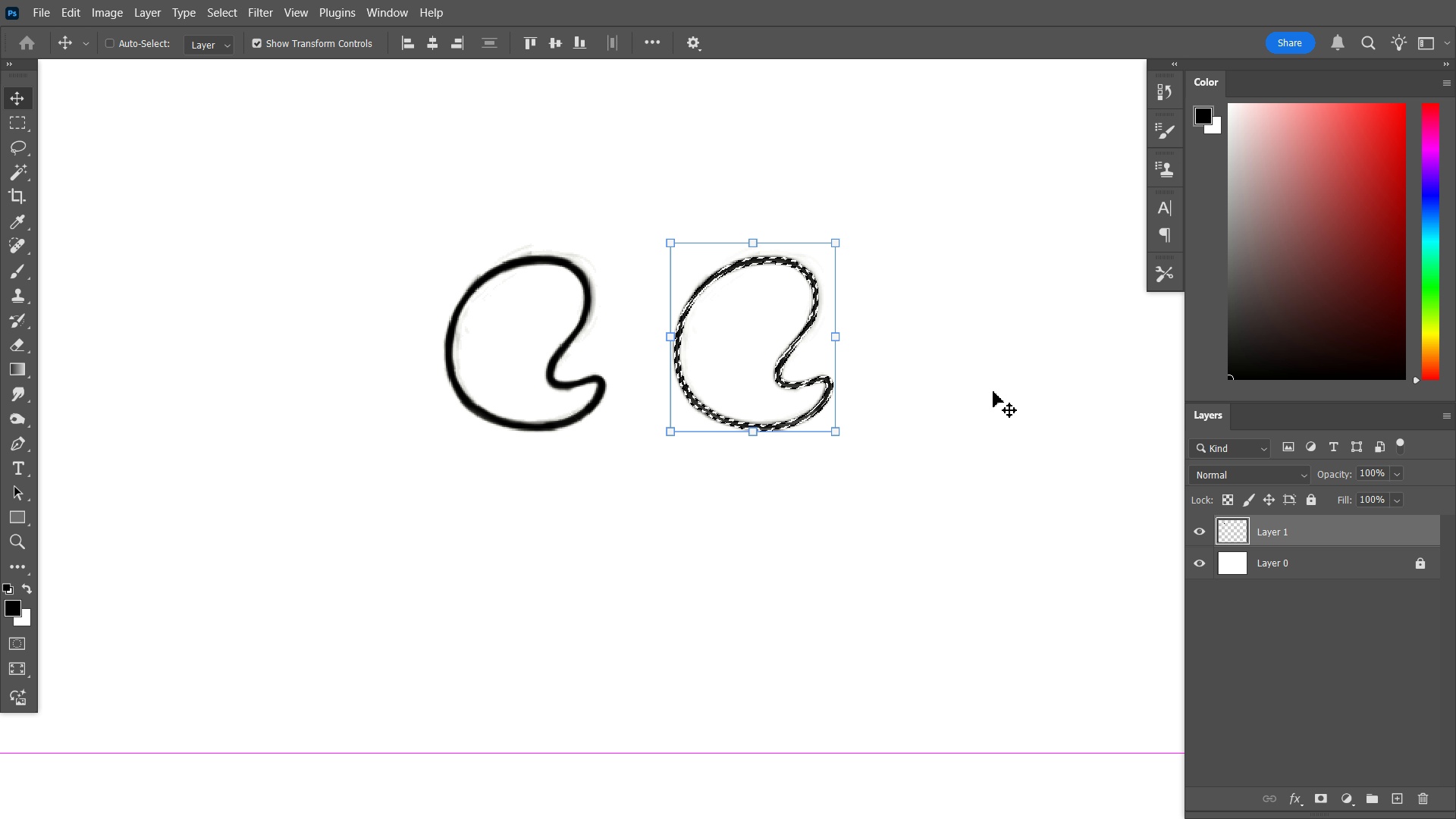 
key(Control+D)
 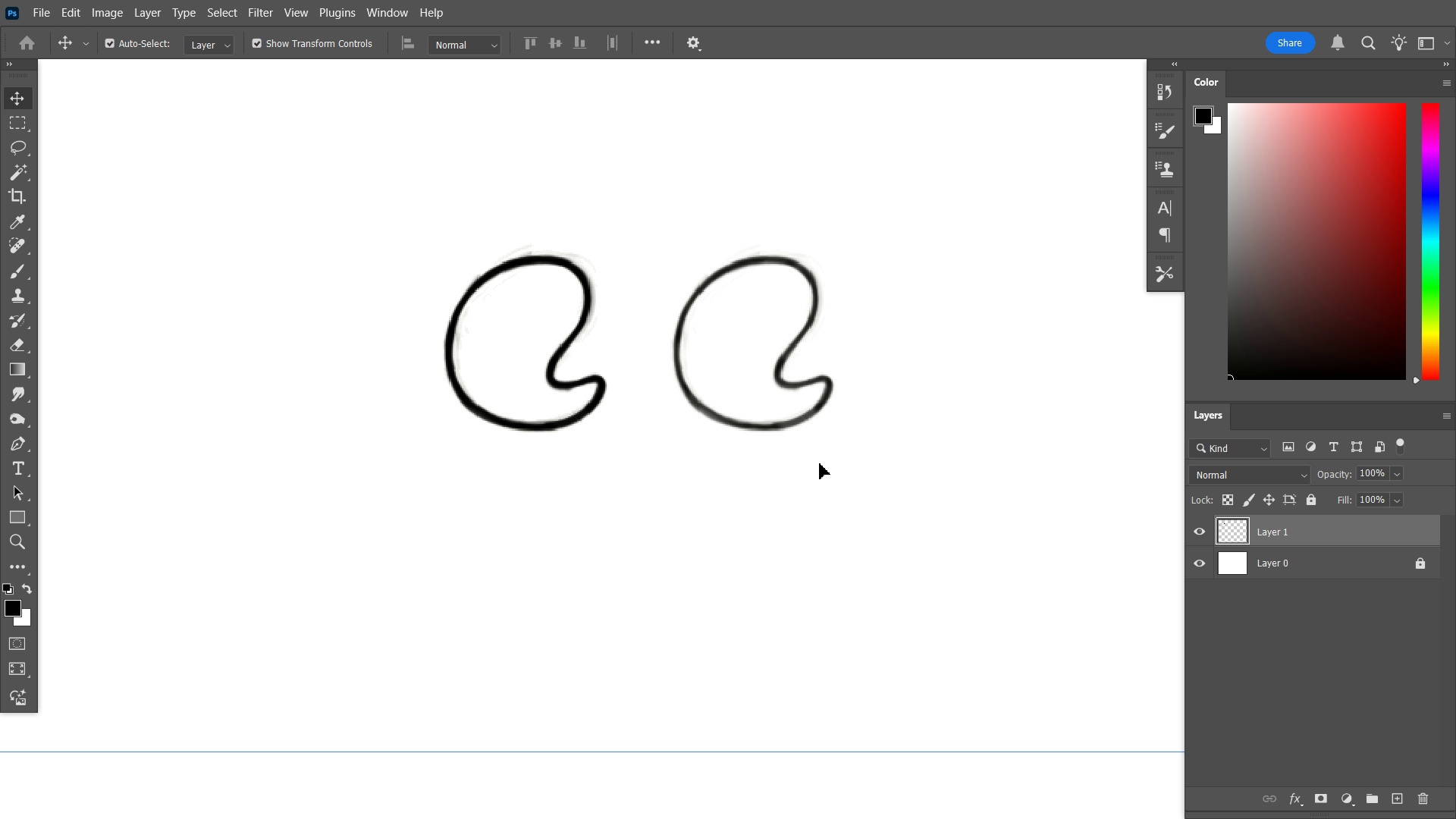 
key(M)
 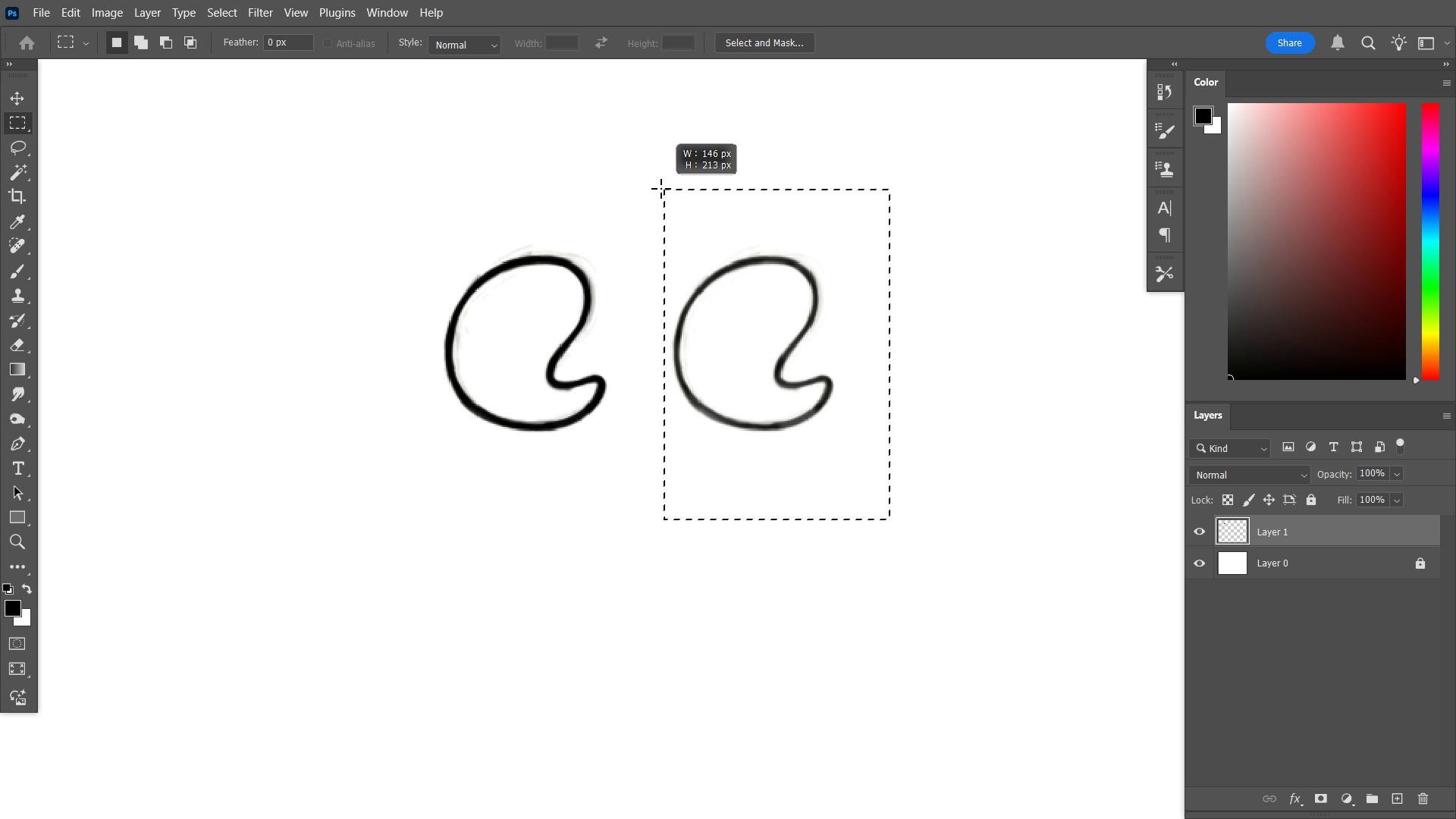 
hold_key(key=AltLeft, duration=2.76)
 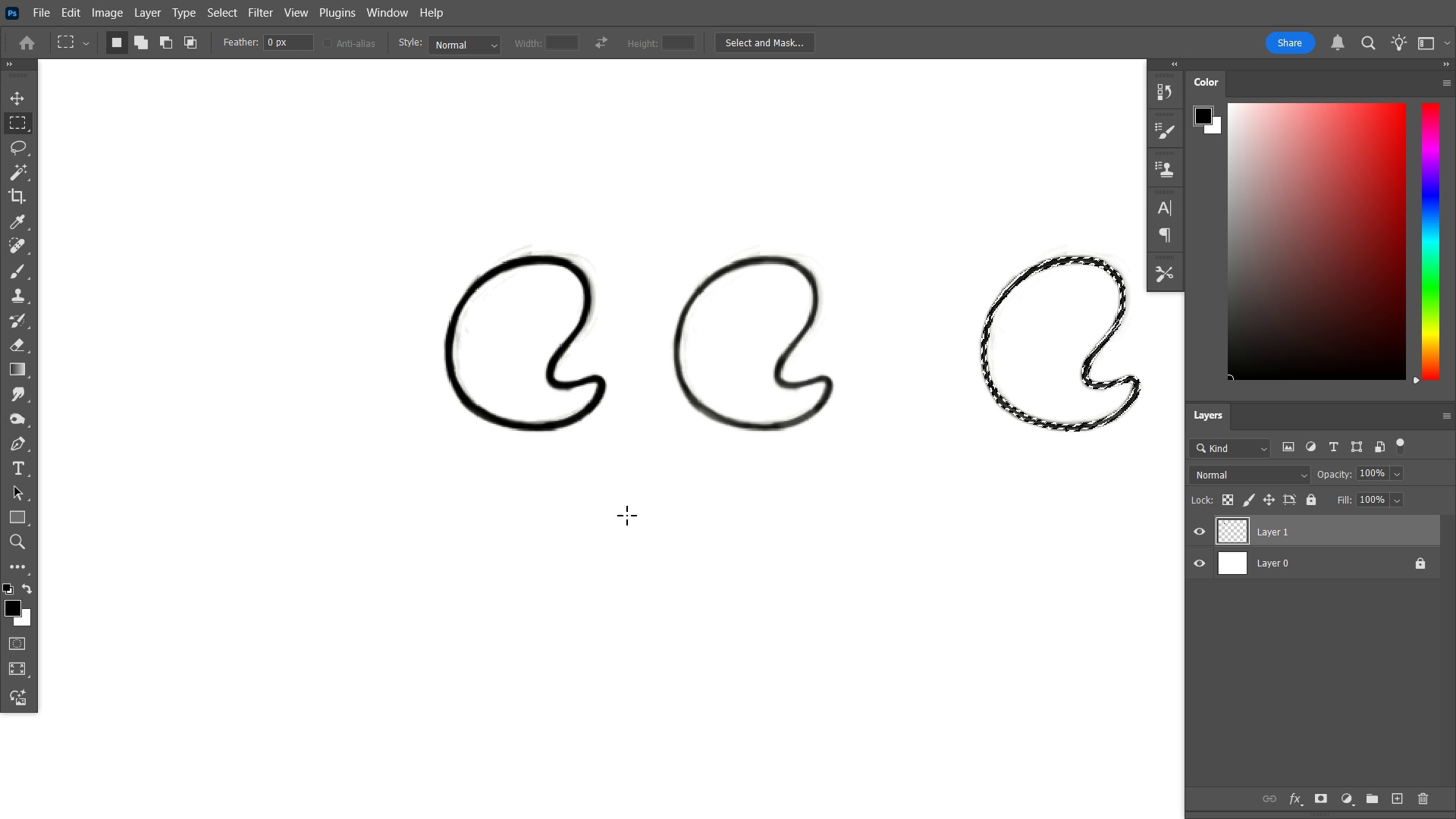 
hold_key(key=ControlLeft, duration=2.77)
 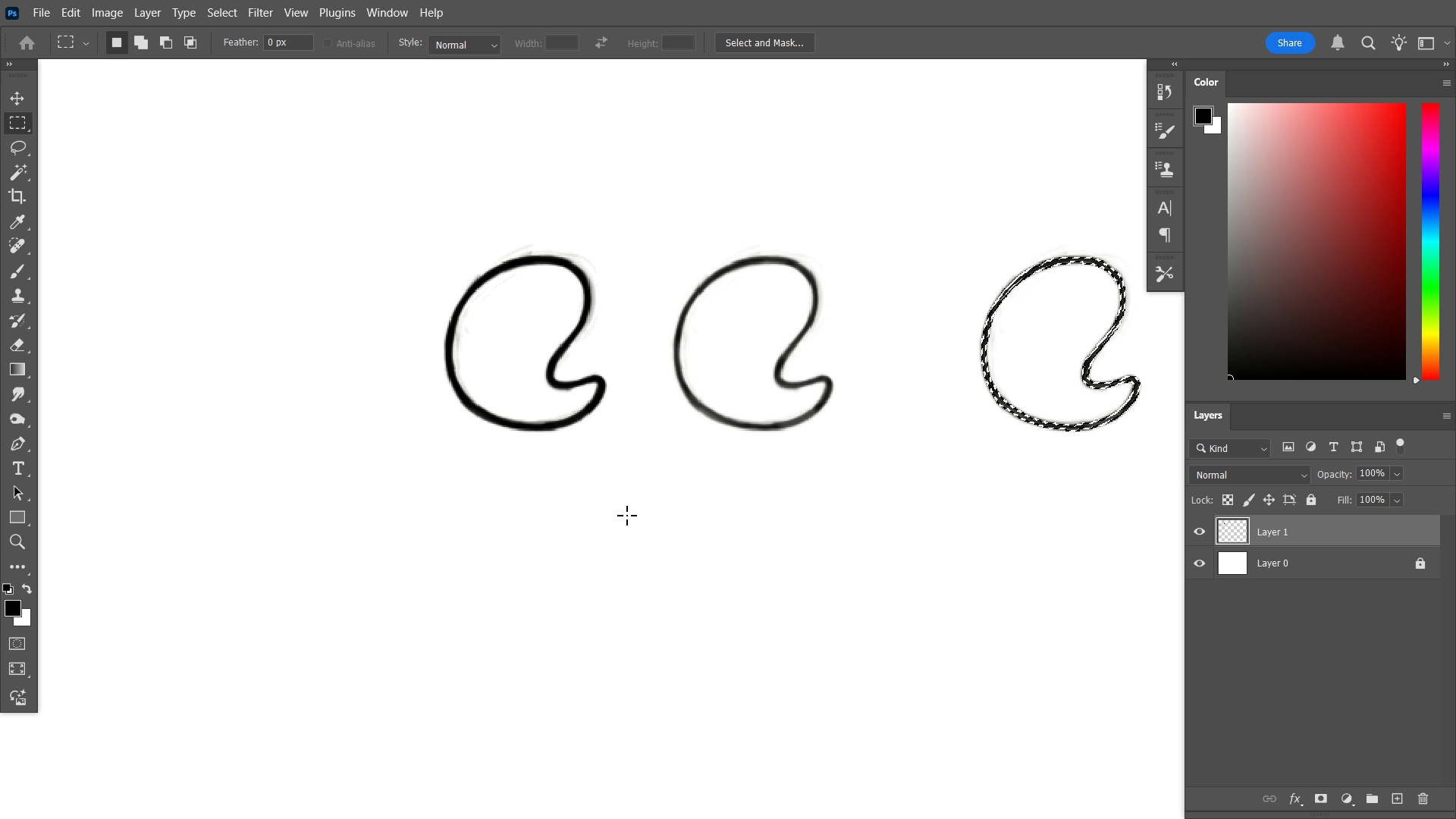 
hold_key(key=ShiftLeft, duration=1.92)
 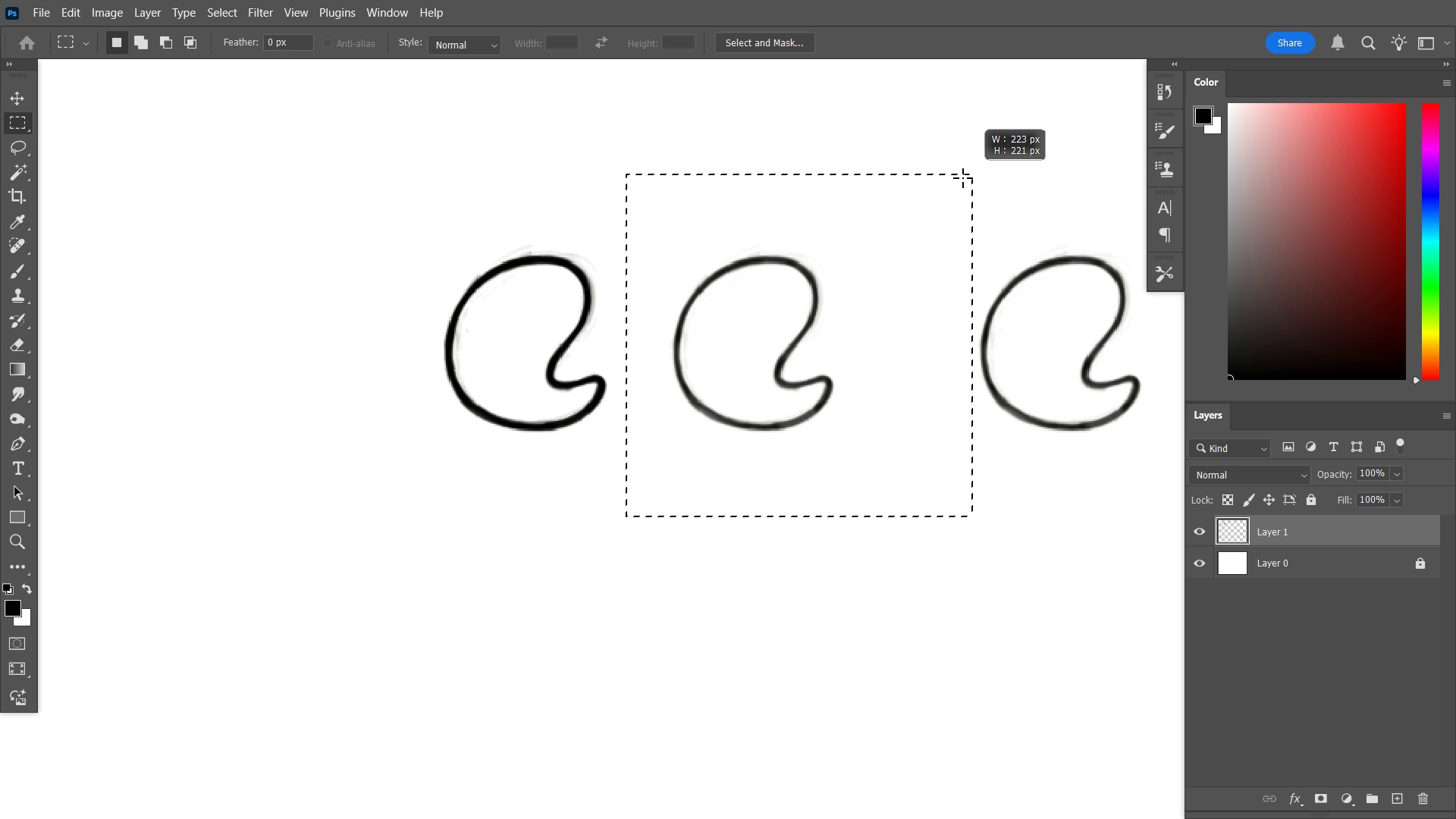 
hold_key(key=ControlLeft, duration=1.41)
 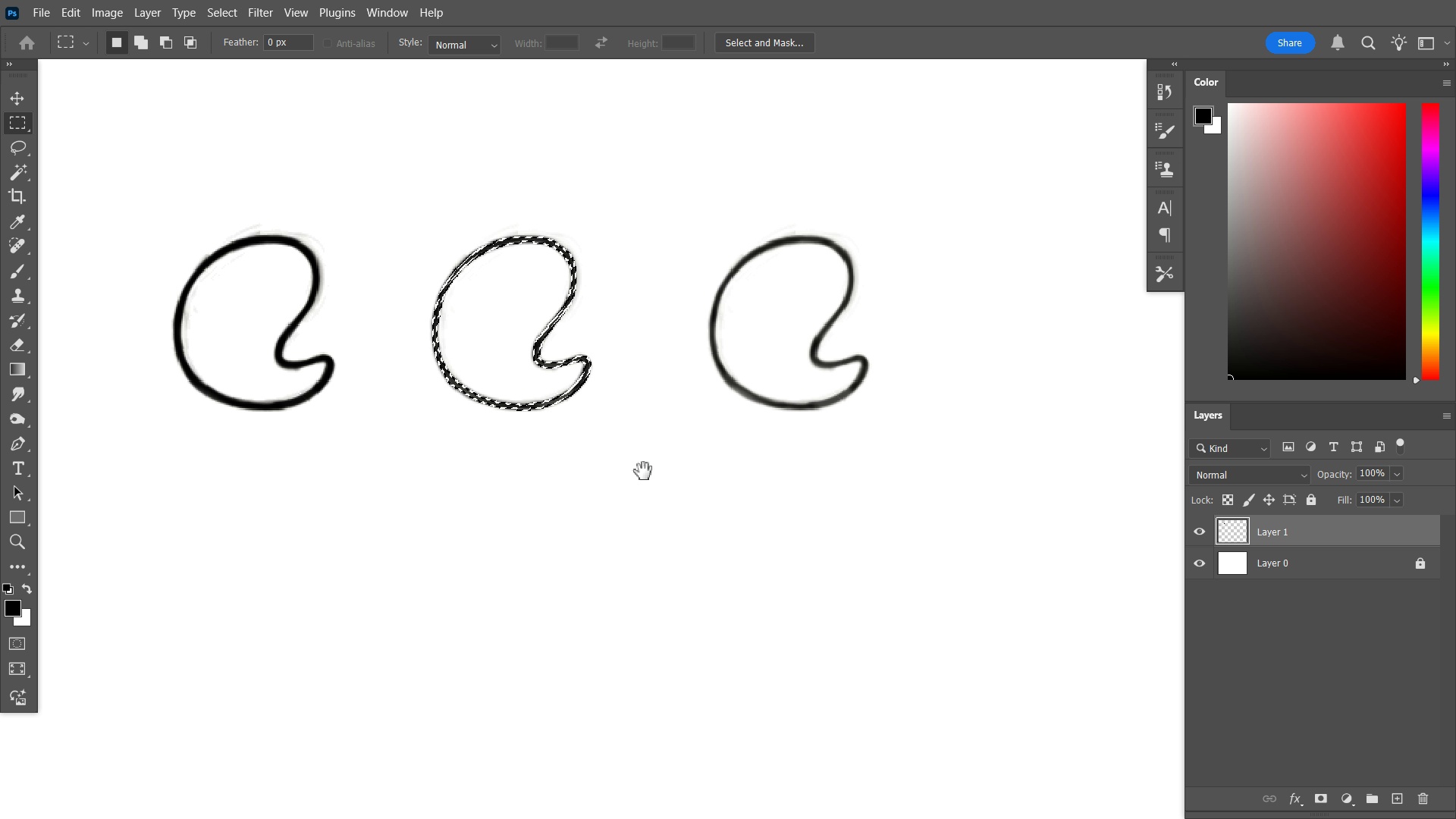 
hold_key(key=ShiftLeft, duration=0.77)
 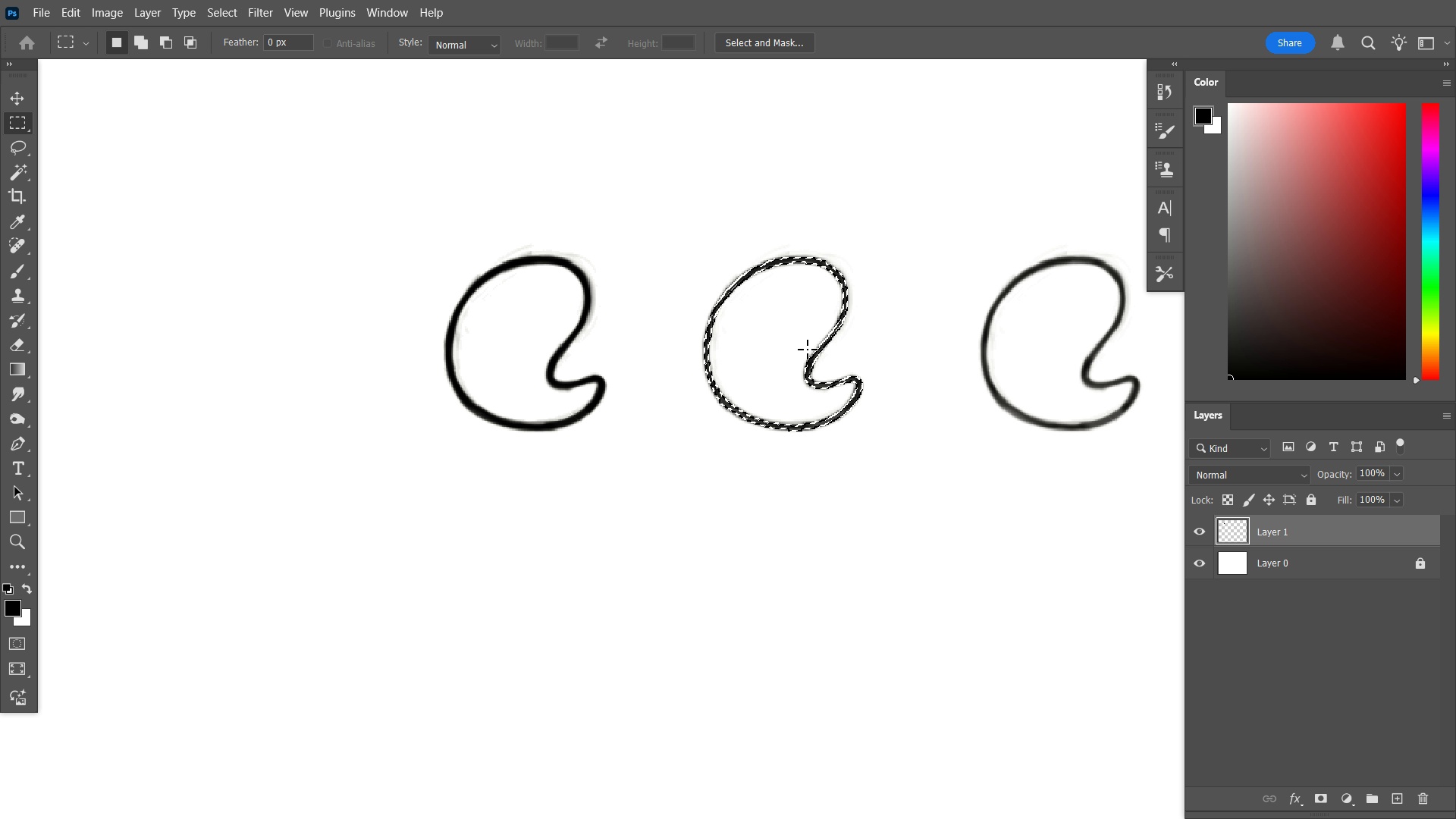 
hold_key(key=Space, duration=0.68)
 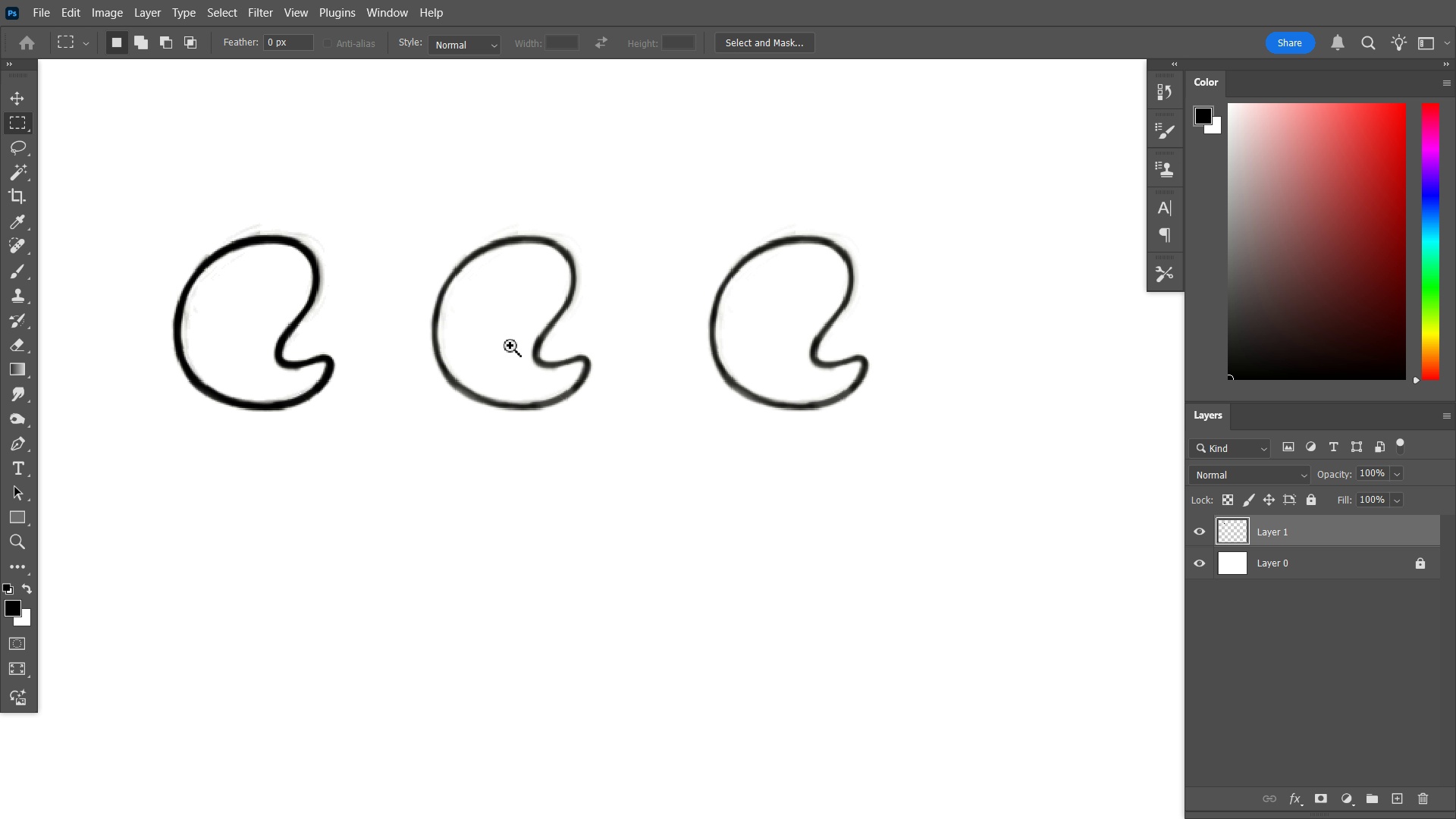 
key(Control+D)
 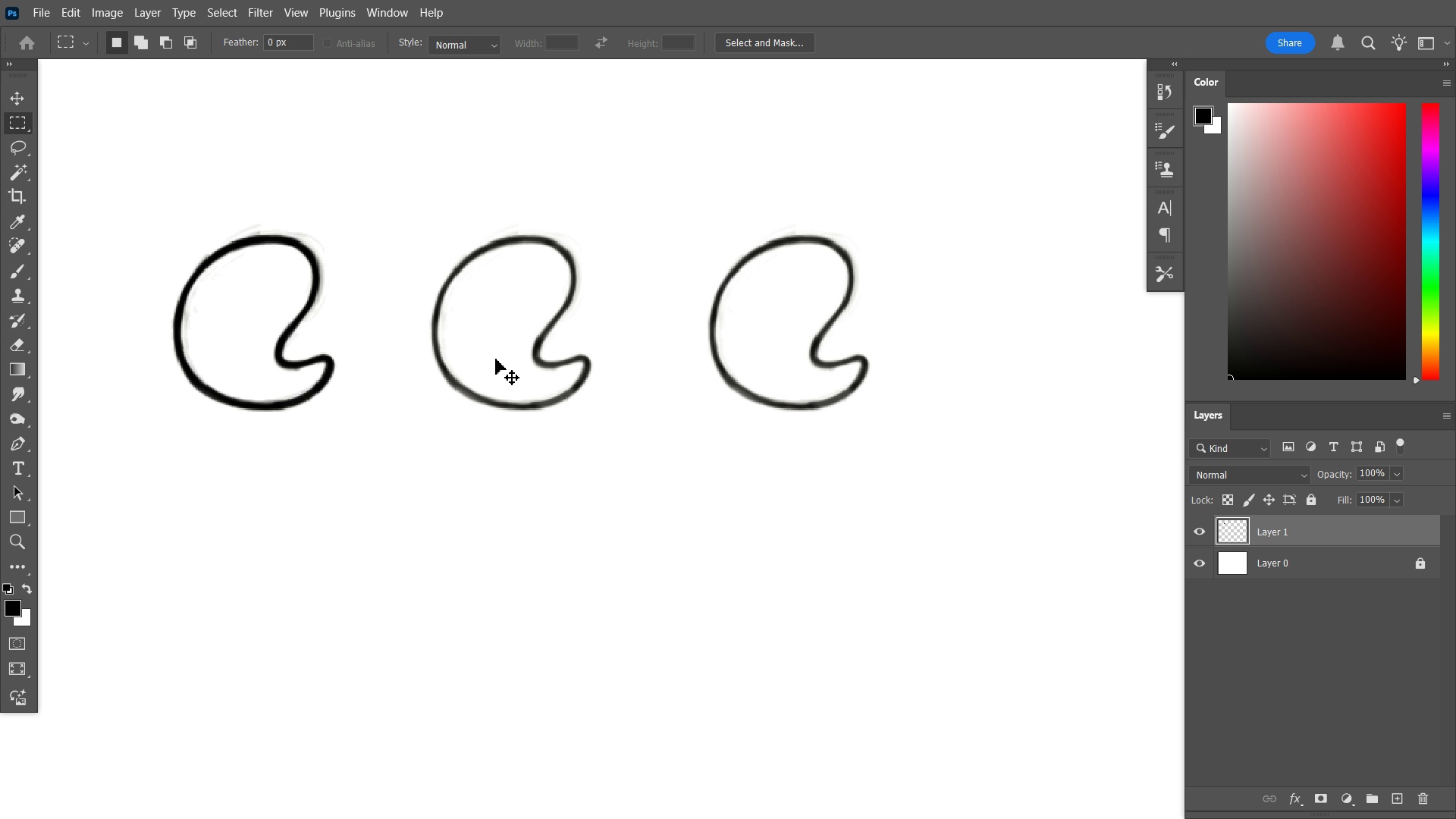 
hold_key(key=Space, duration=0.45)
 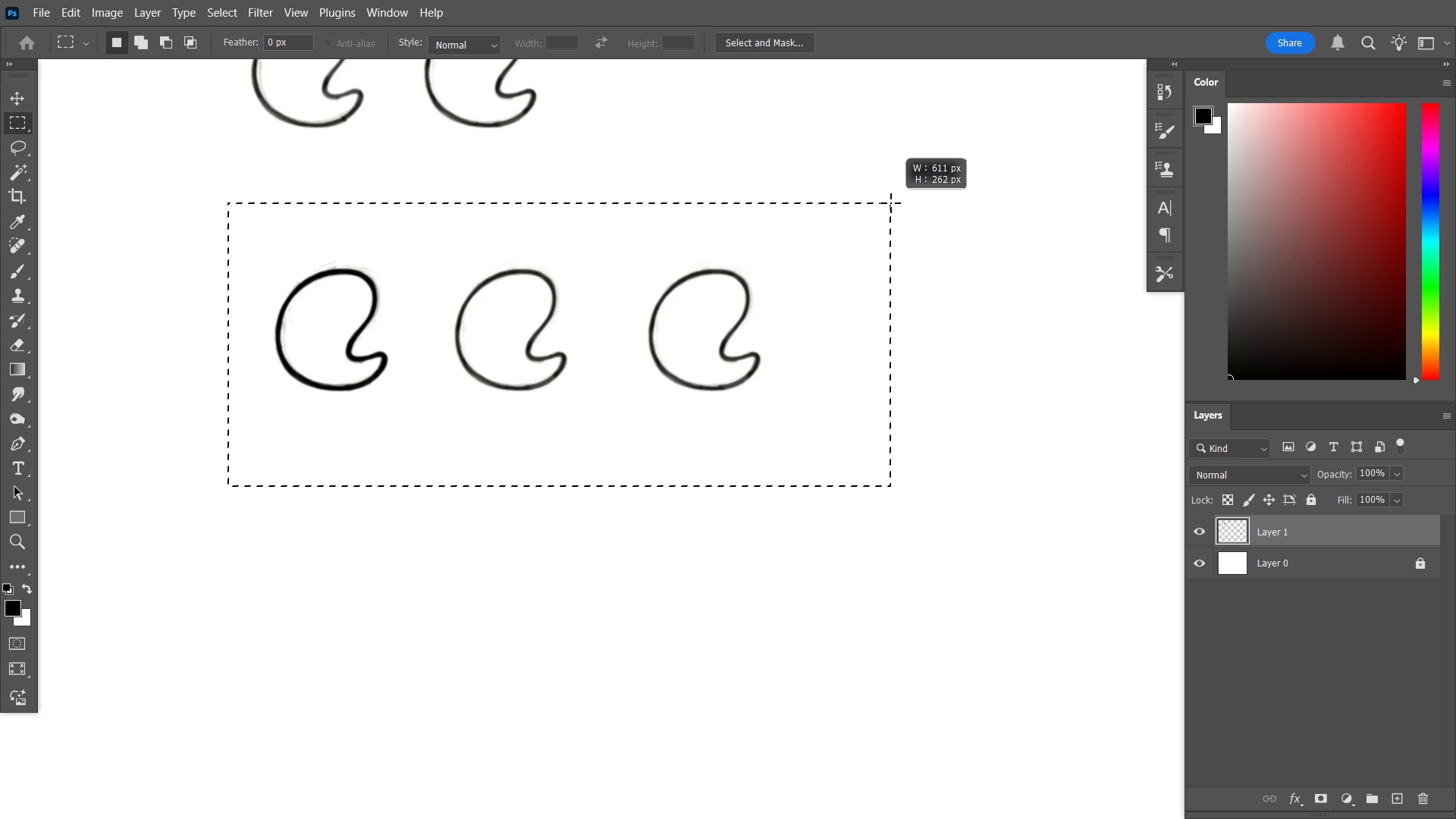 
hold_key(key=Space, duration=0.57)
 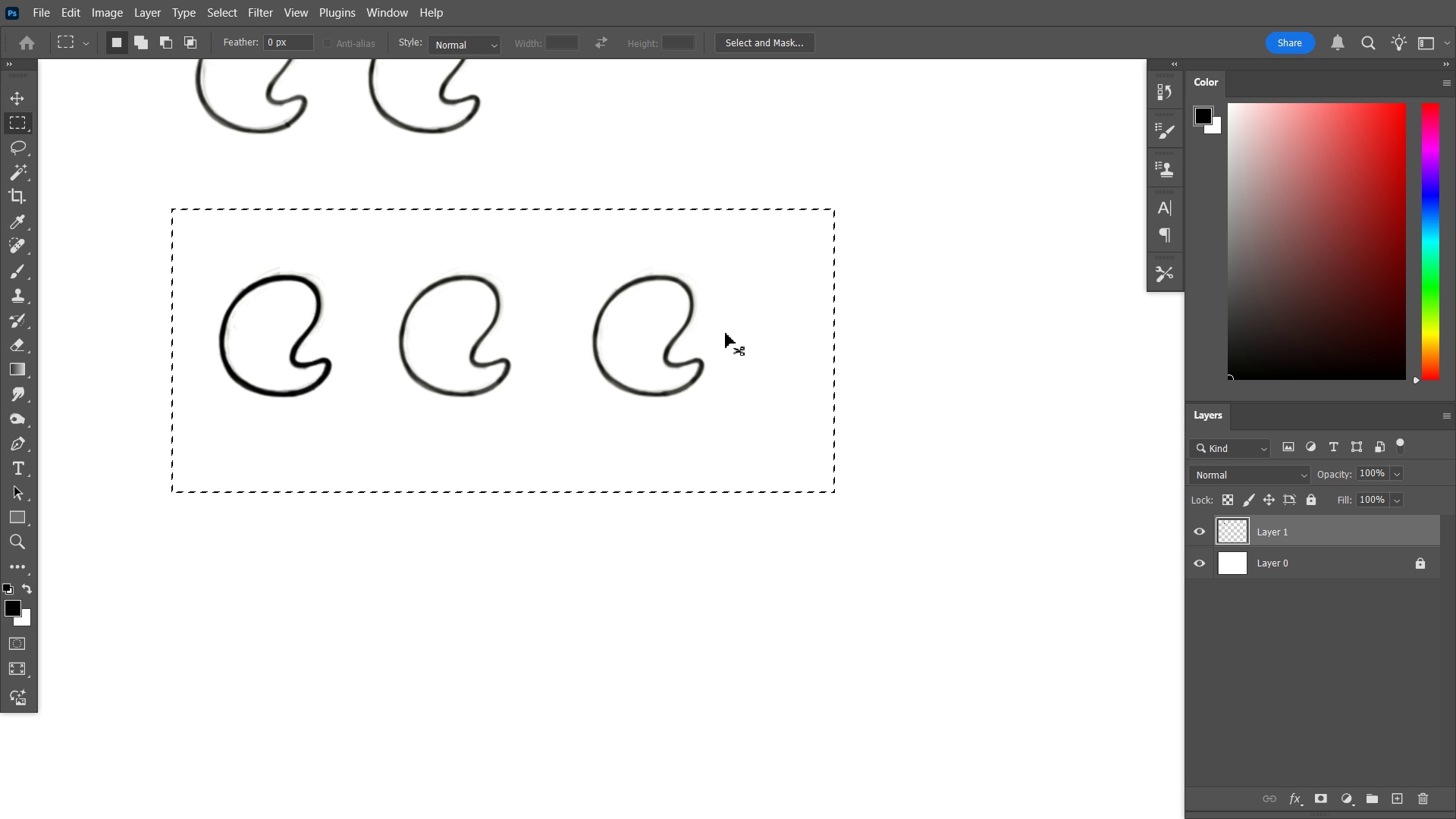 
key(Control+Z)
 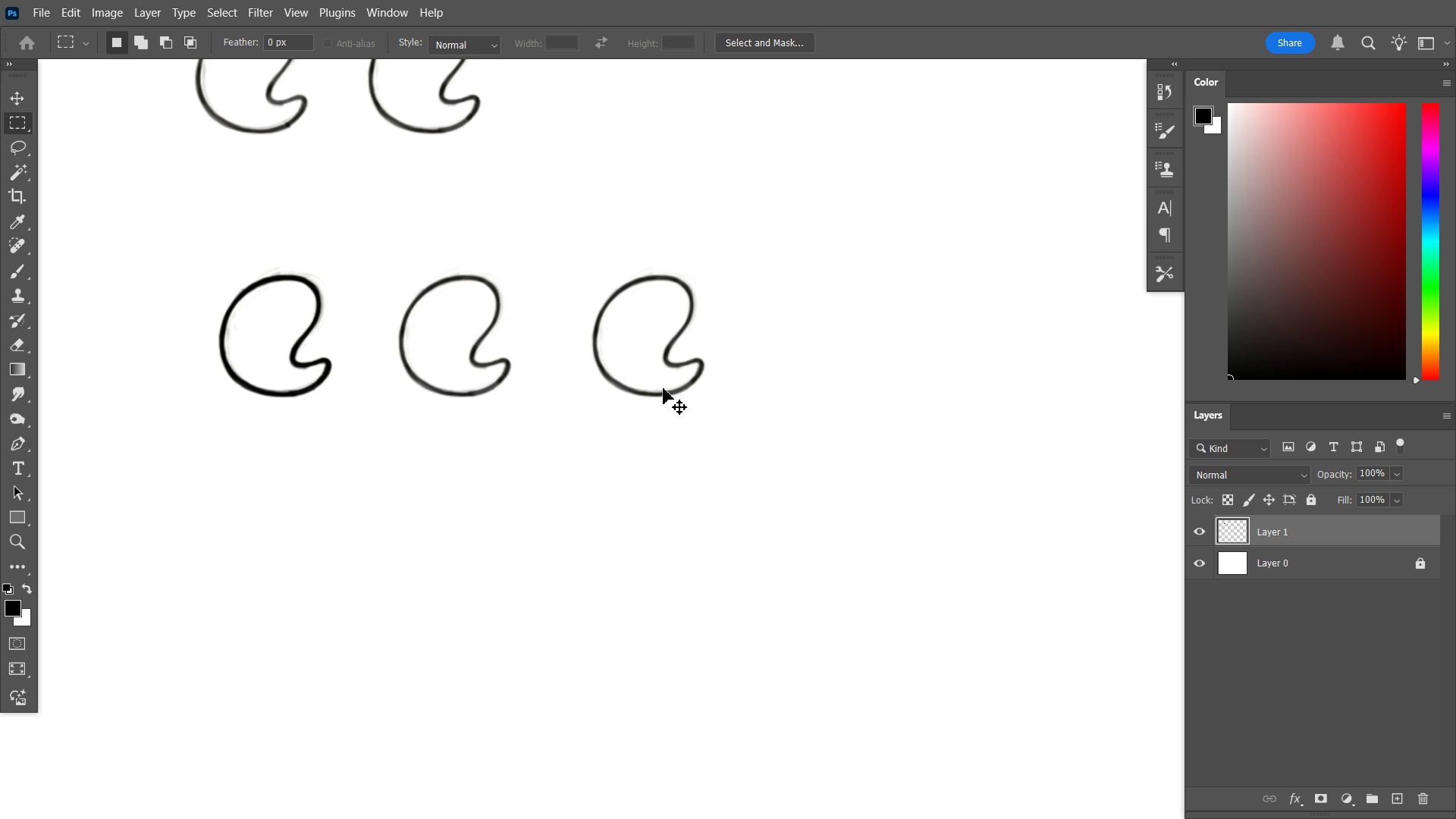 
key(Control+Z)
 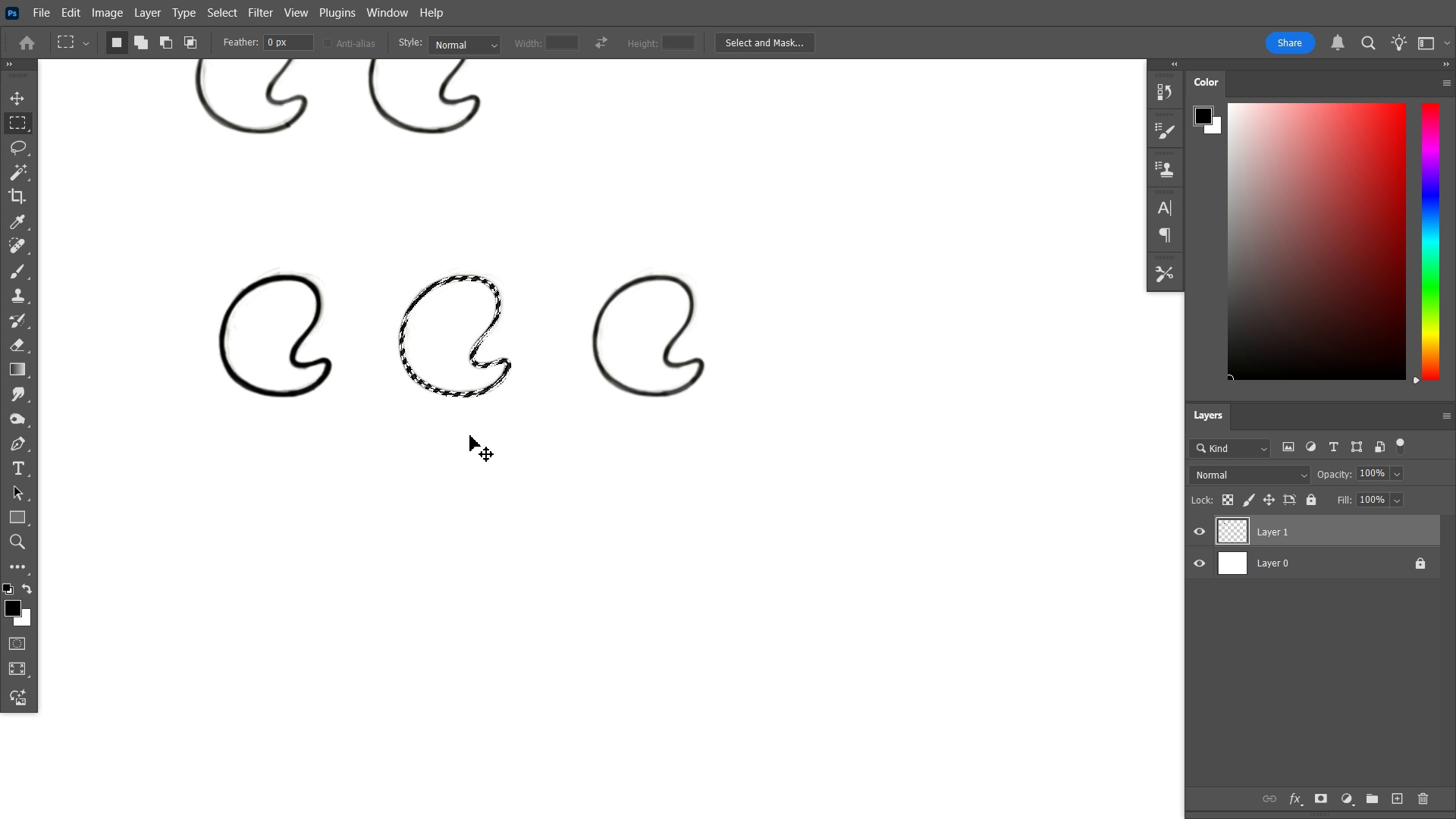 
key(Control+Z)
 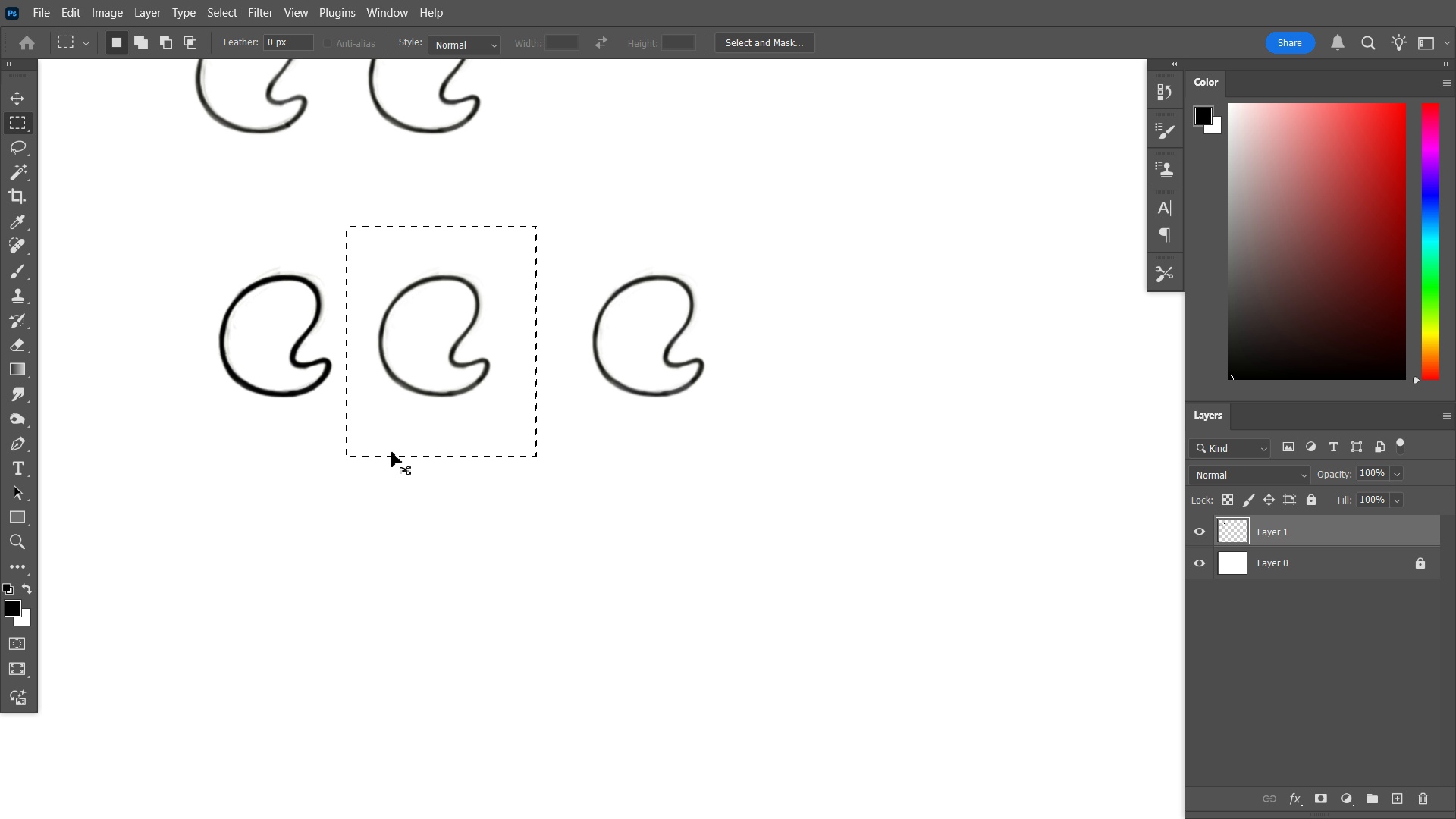 
key(Control+Z)
 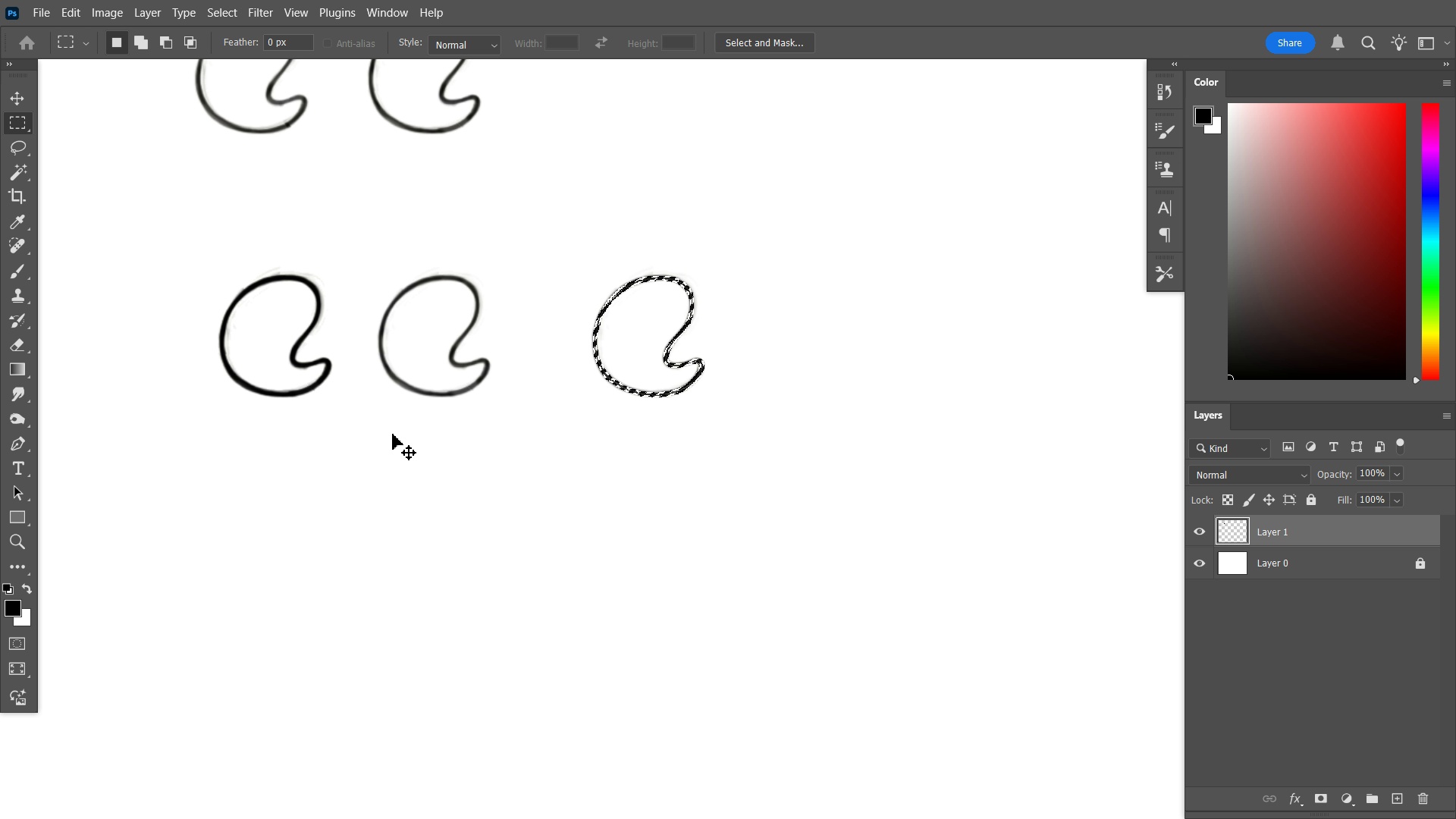 
key(Control+Z)
 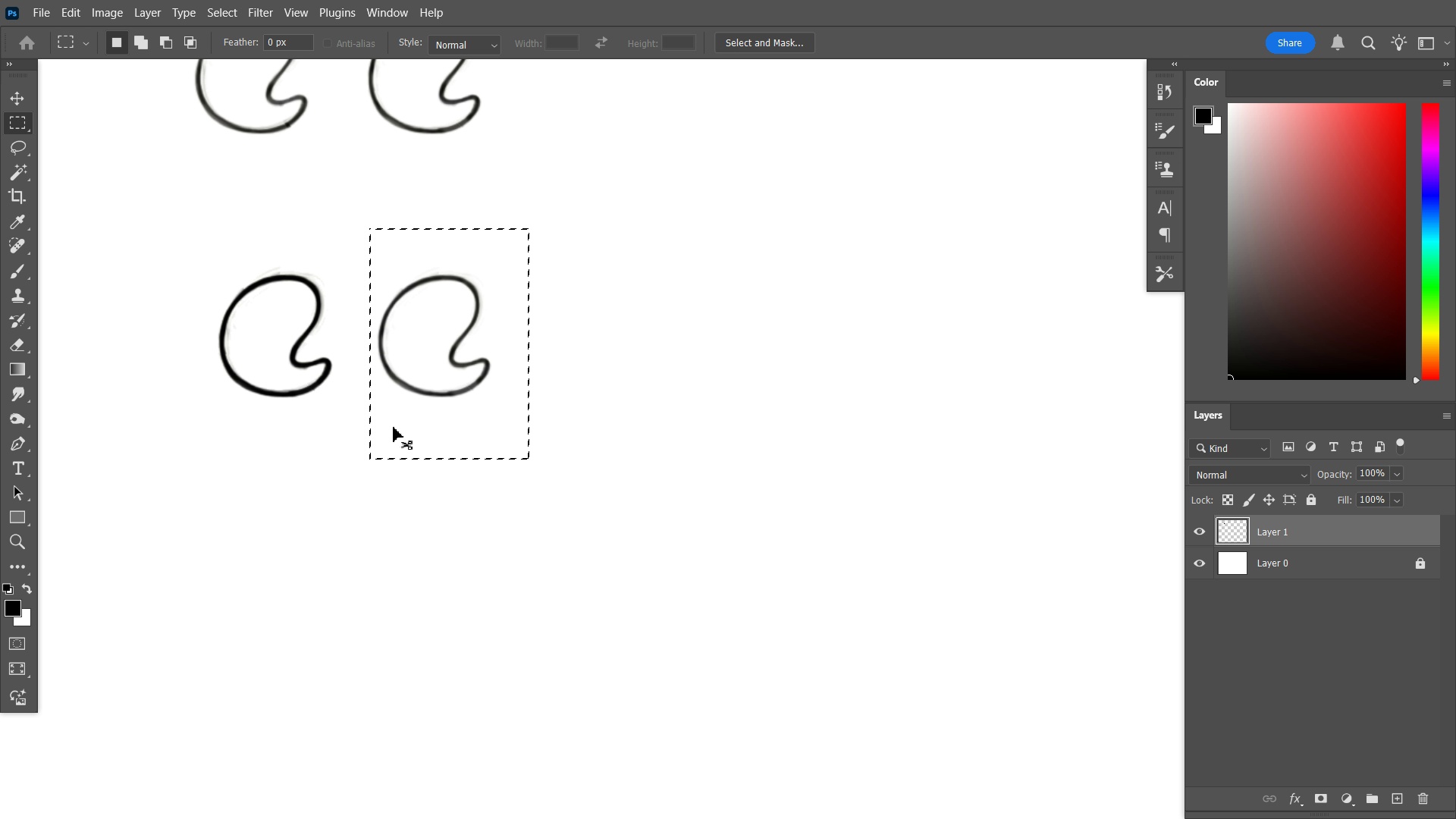 
key(Control+Z)
 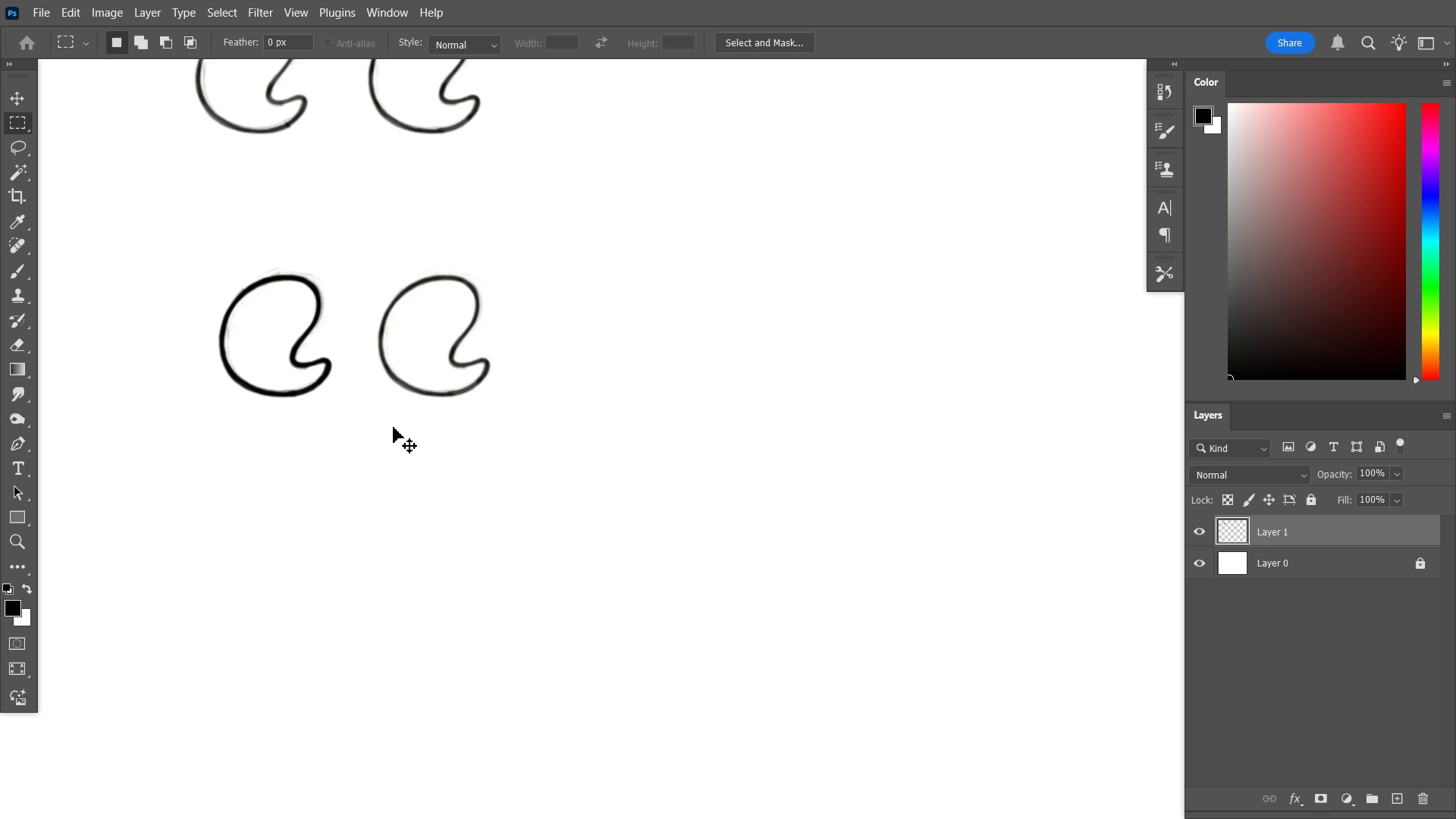 
key(Control+Z)
 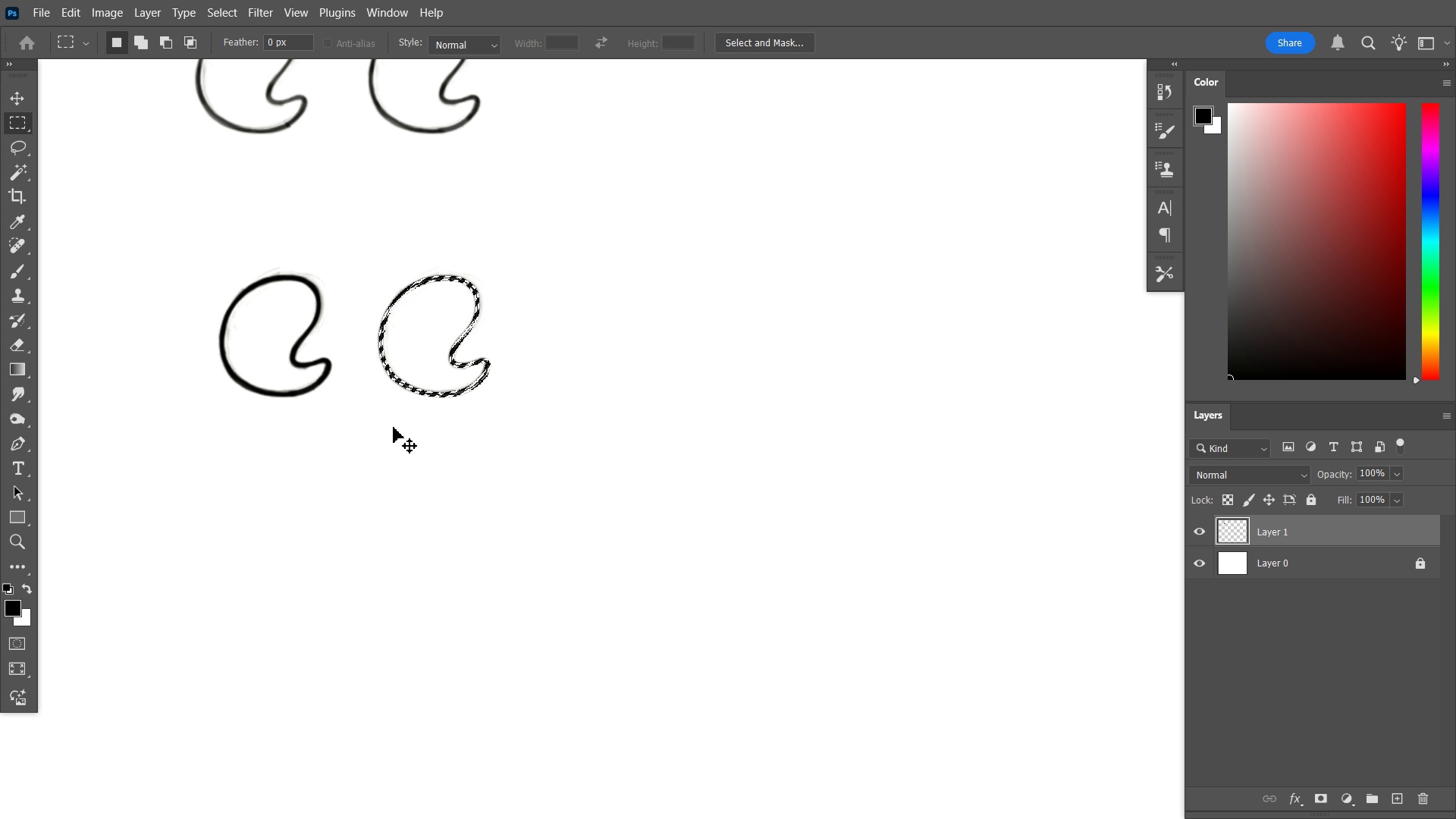 
key(Control+Z)
 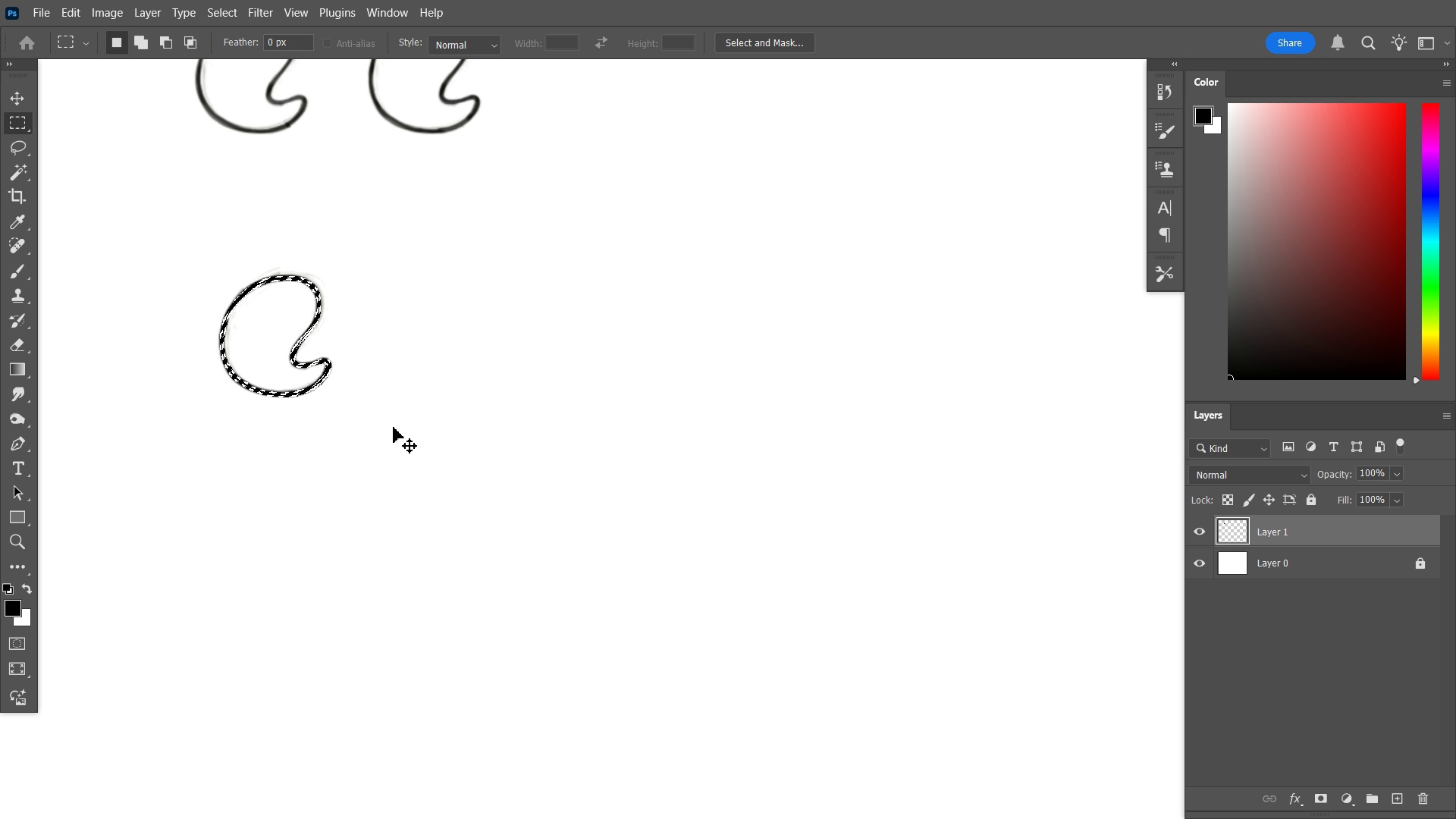 
key(Control+Z)
 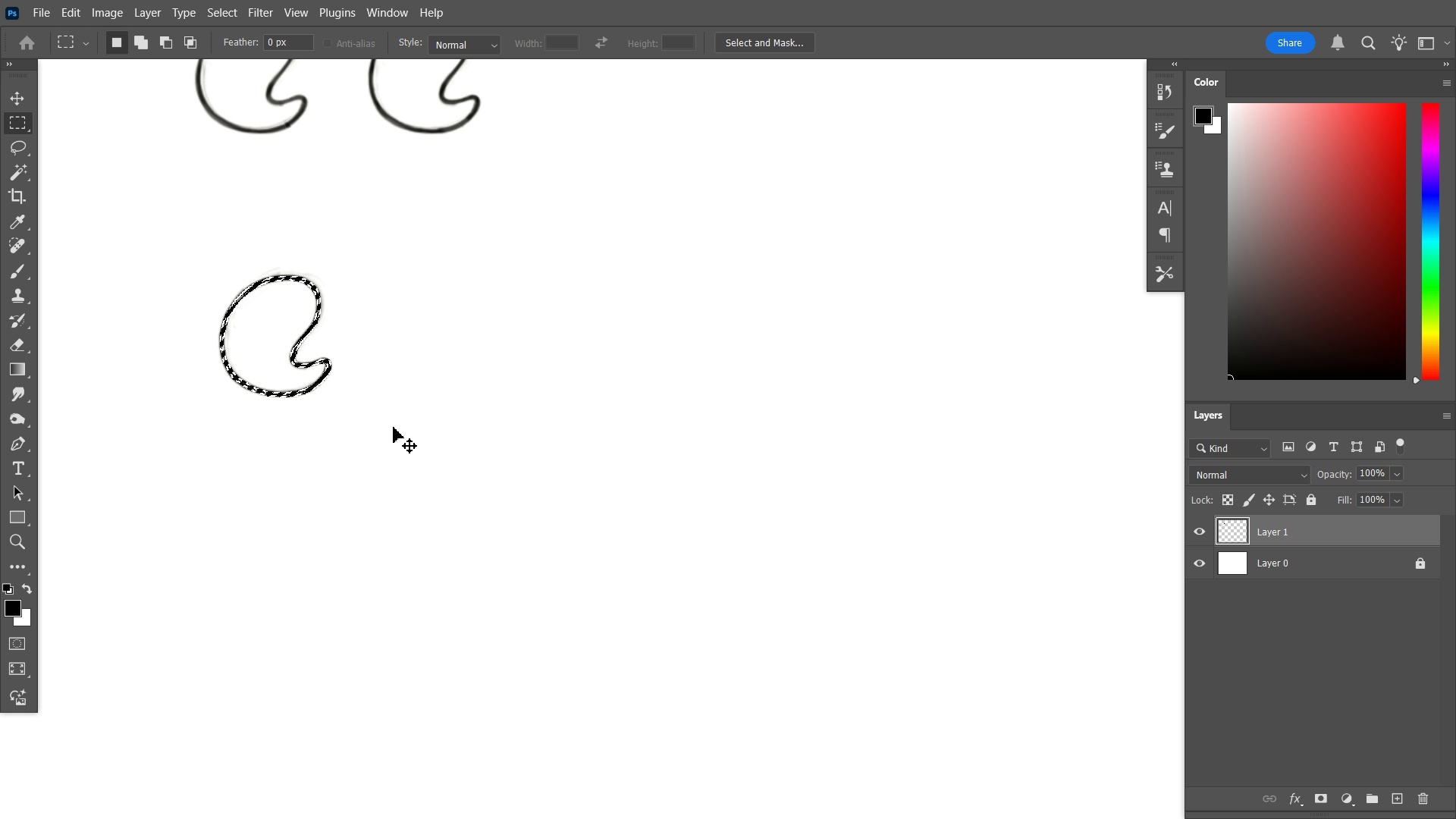 
key(Control+Z)
 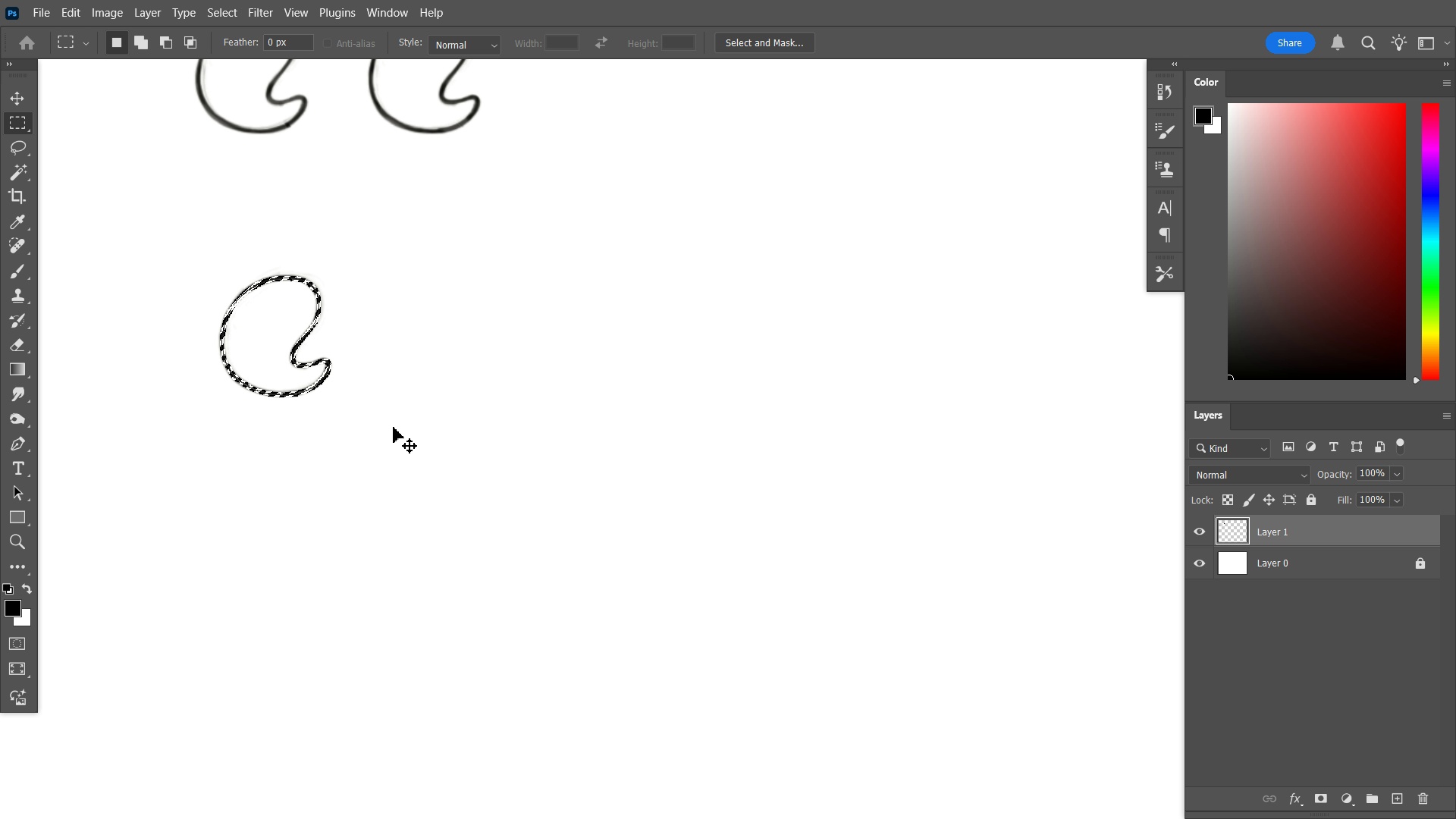 
key(Control+Z)
 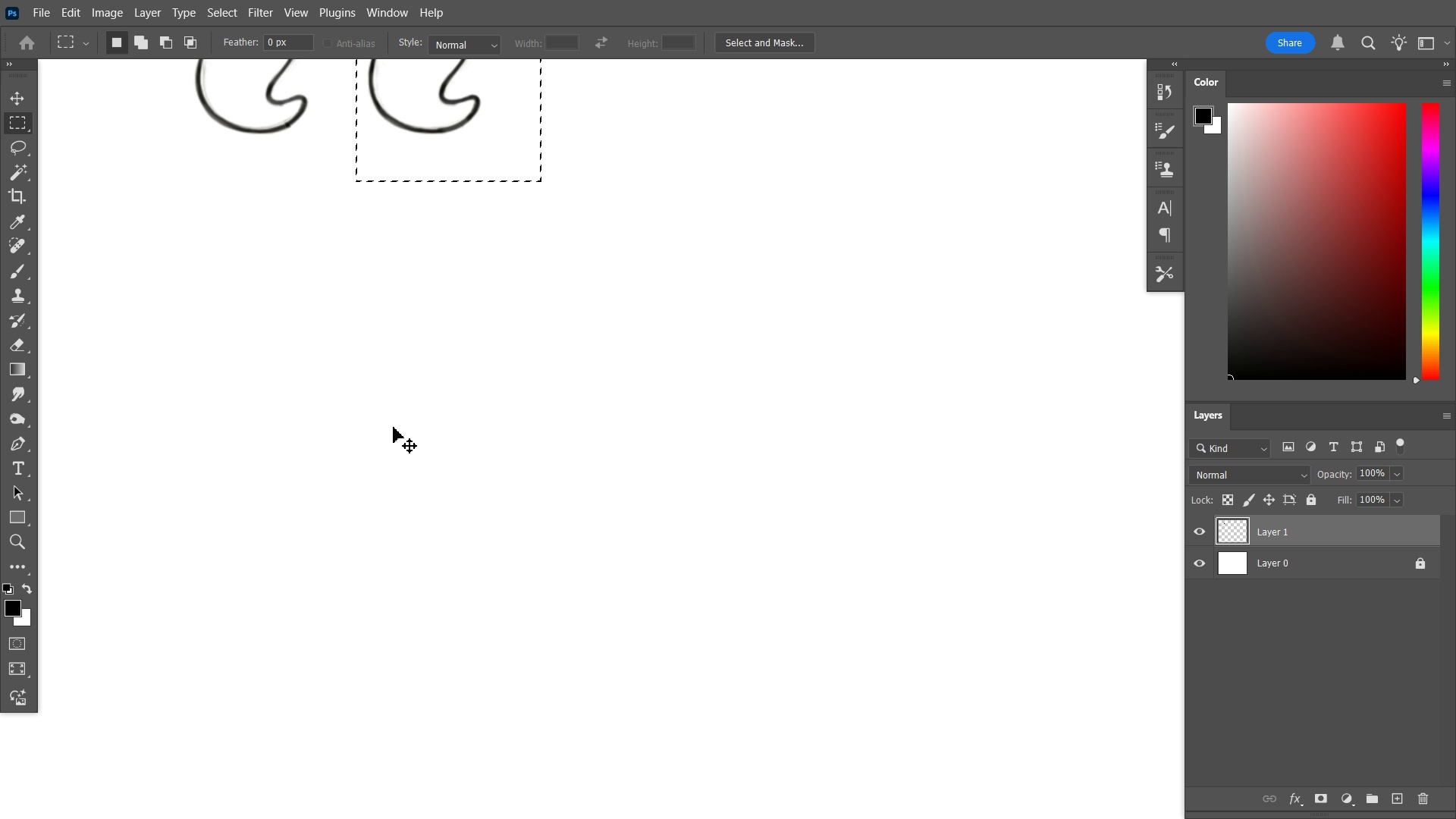 
key(Control+Shift+Z)
 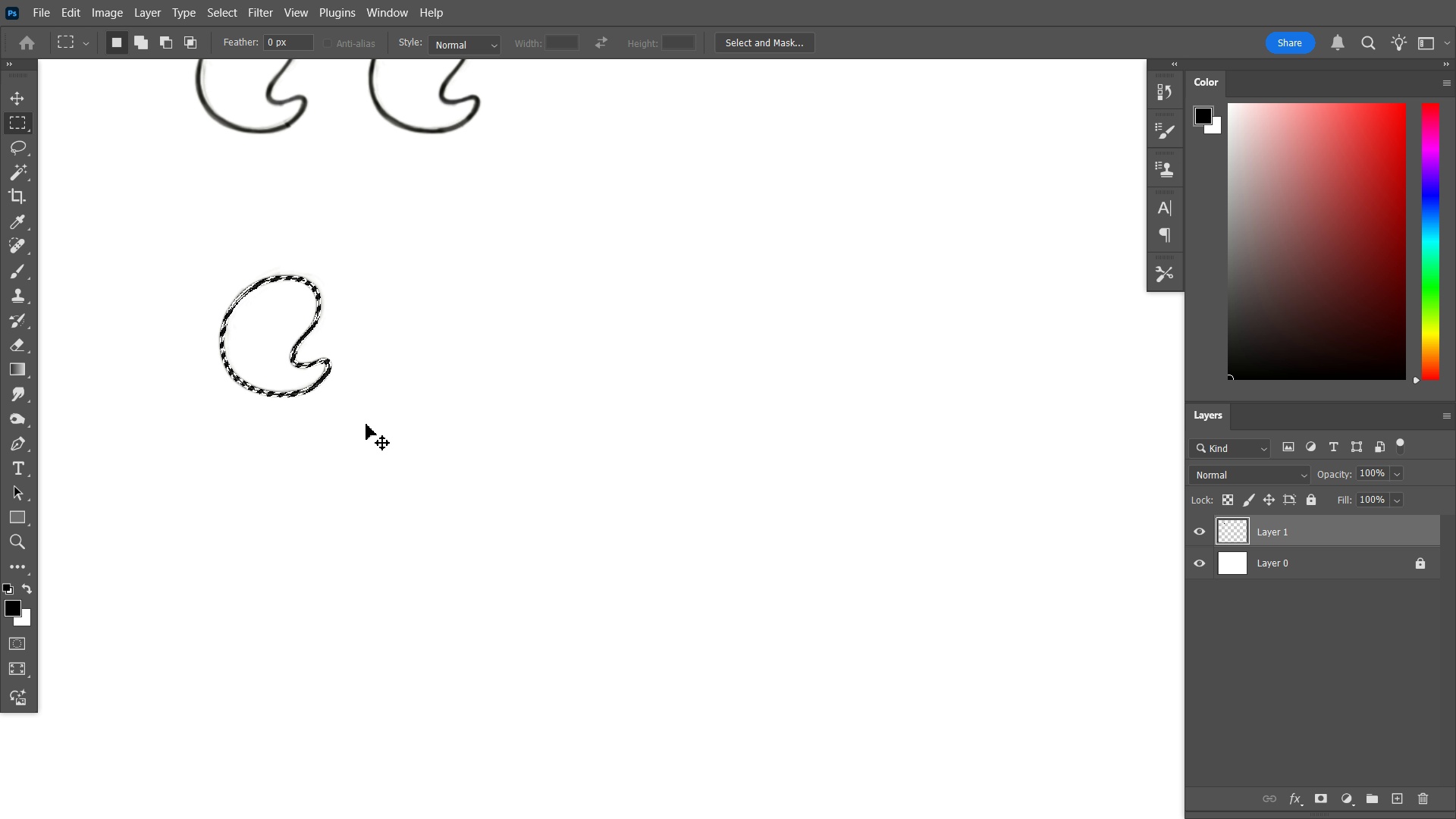 
hold_key(key=AltLeft, duration=6.68)
 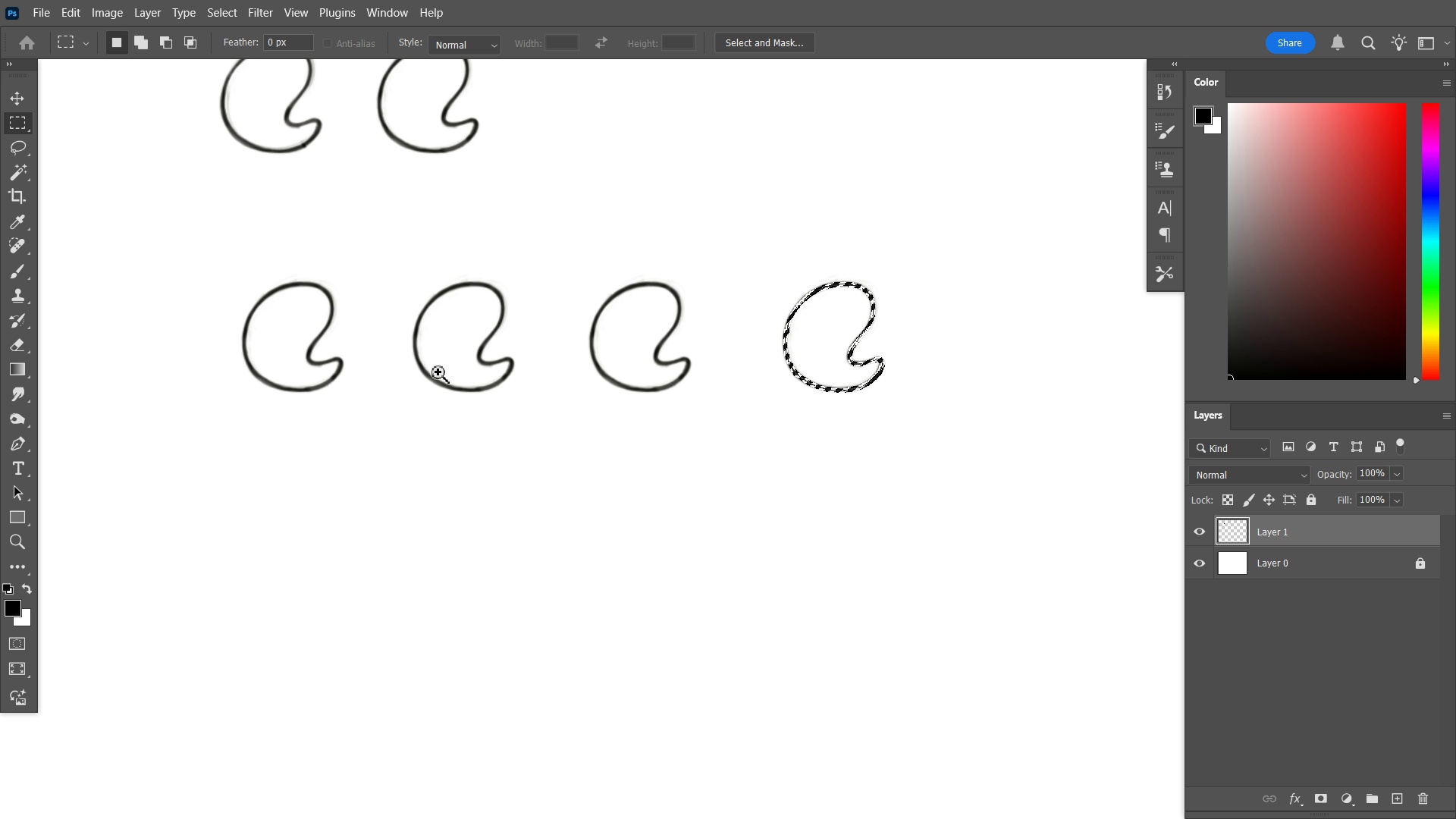 
hold_key(key=ShiftLeft, duration=1.26)
 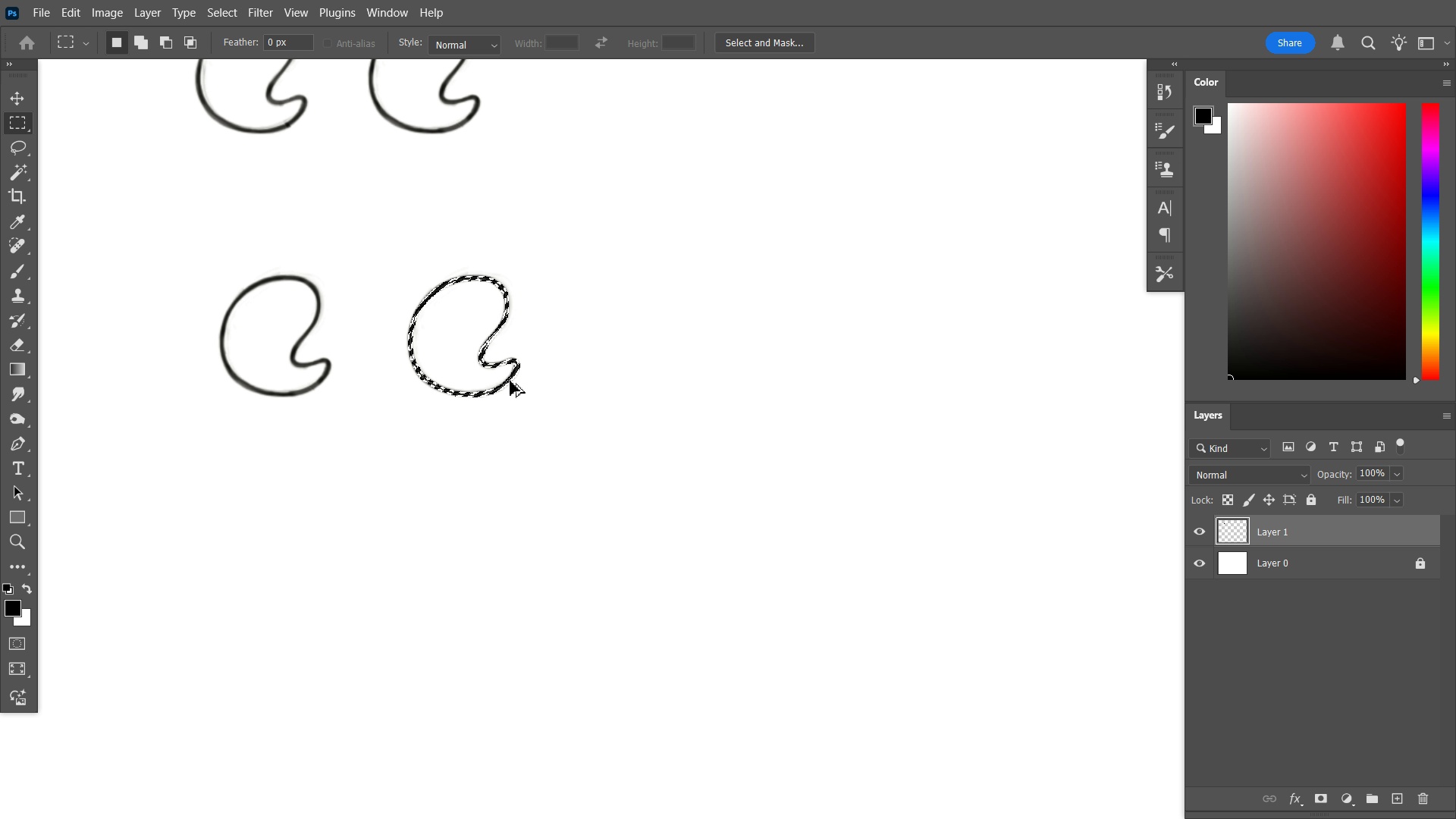 
hold_key(key=ShiftLeft, duration=1.6)
 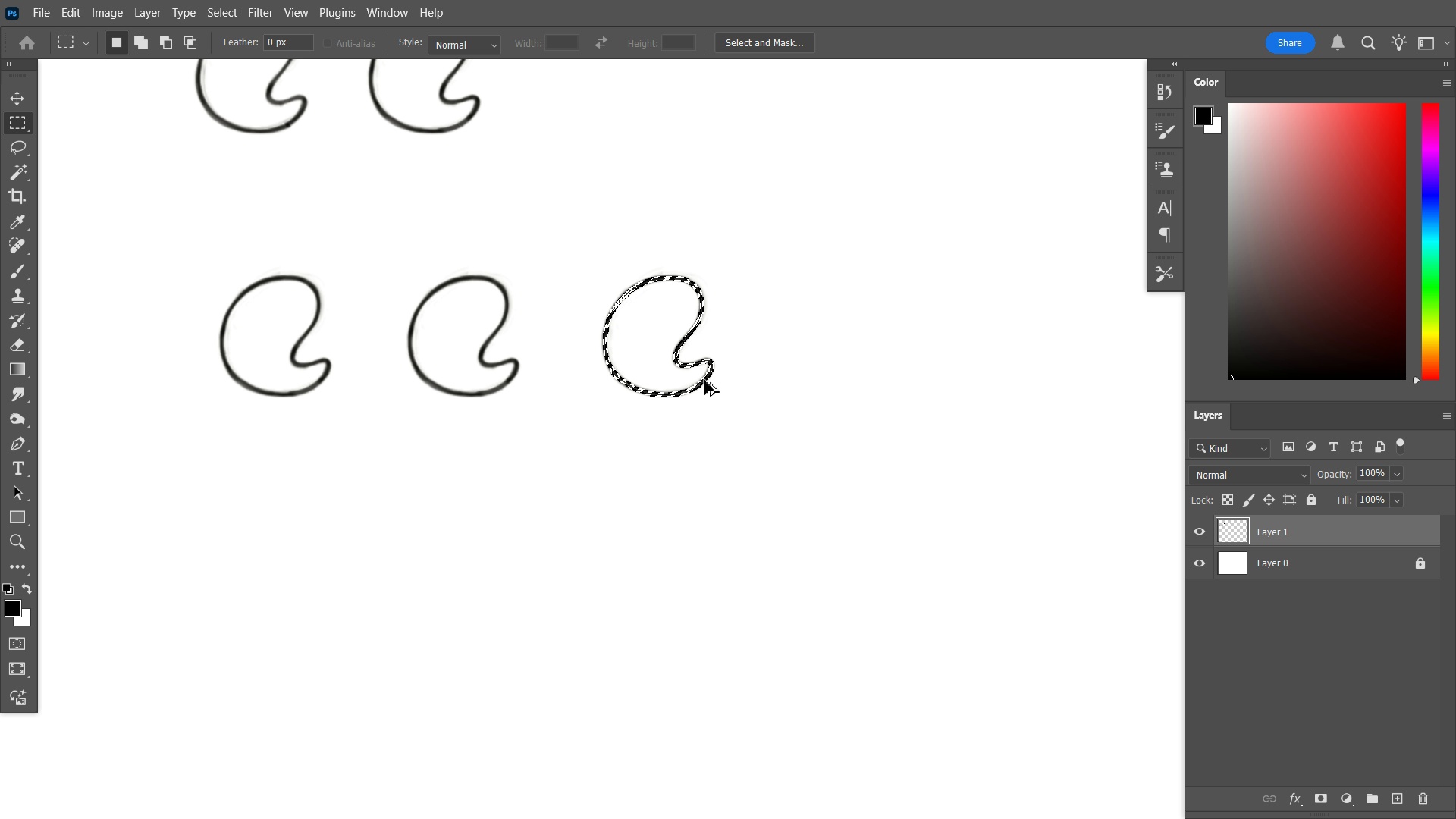 
hold_key(key=ShiftLeft, duration=2.13)
 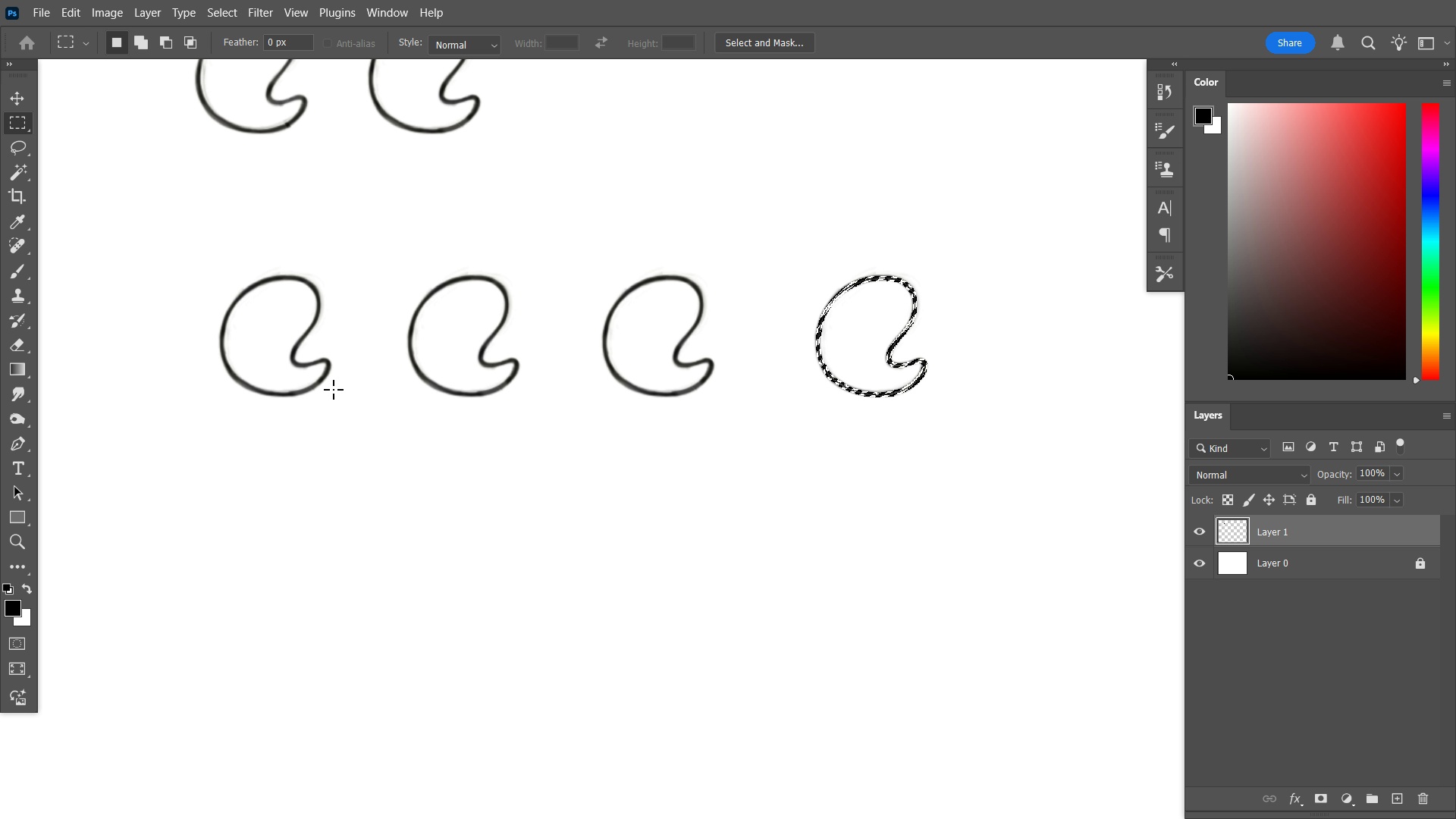 
hold_key(key=ControlLeft, duration=0.56)
 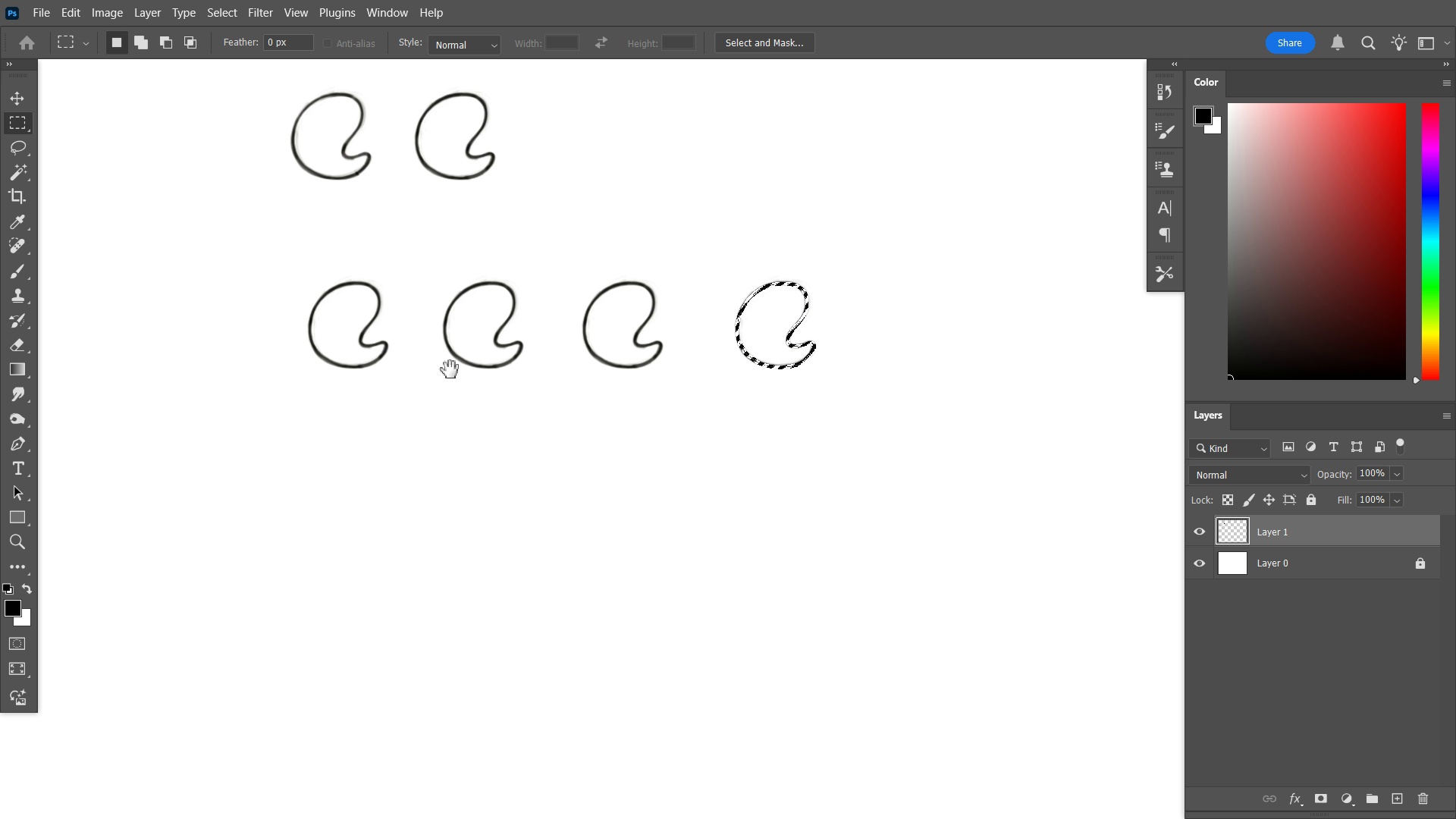 
hold_key(key=Space, duration=1.16)
 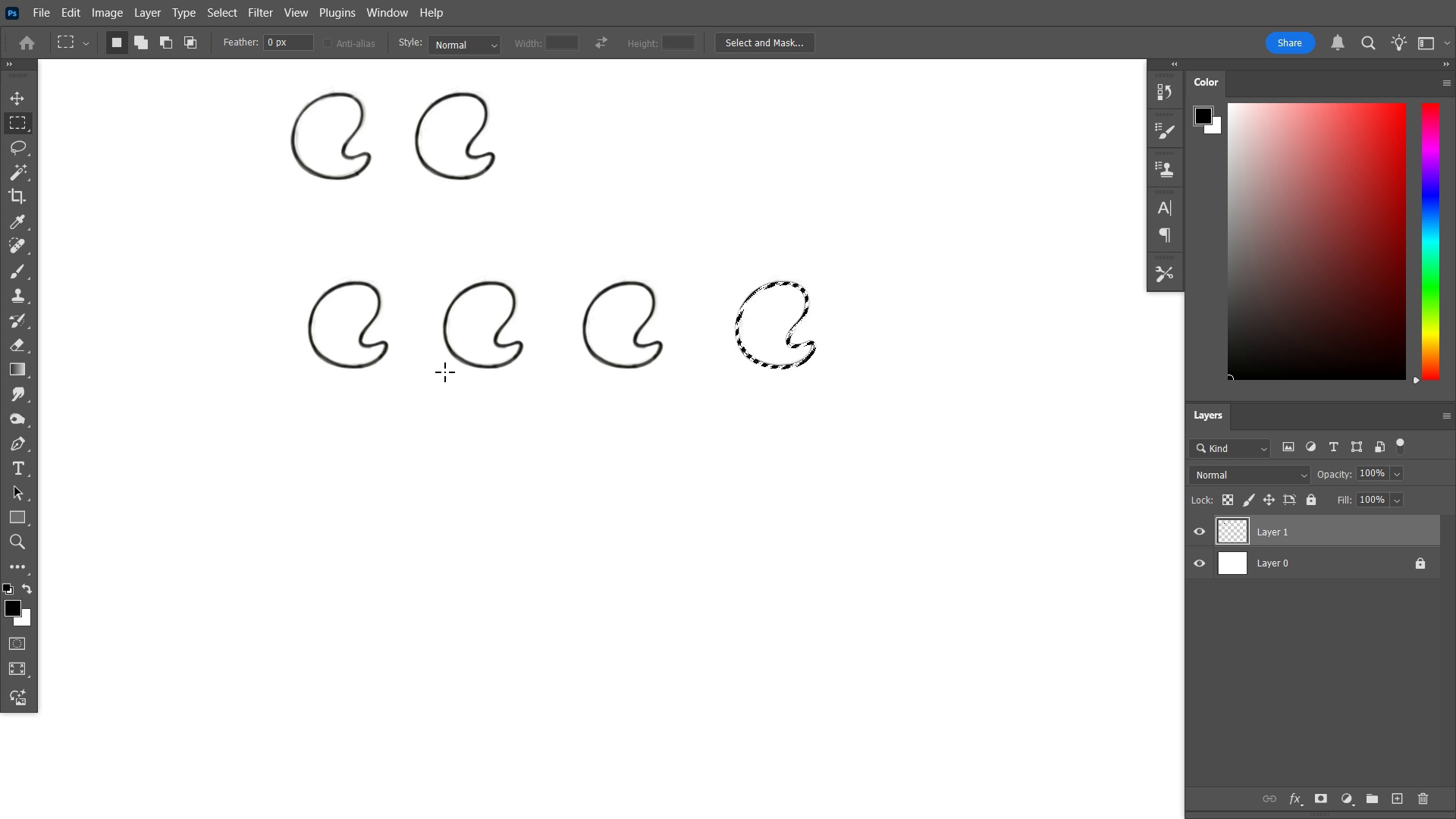 
key(M)
 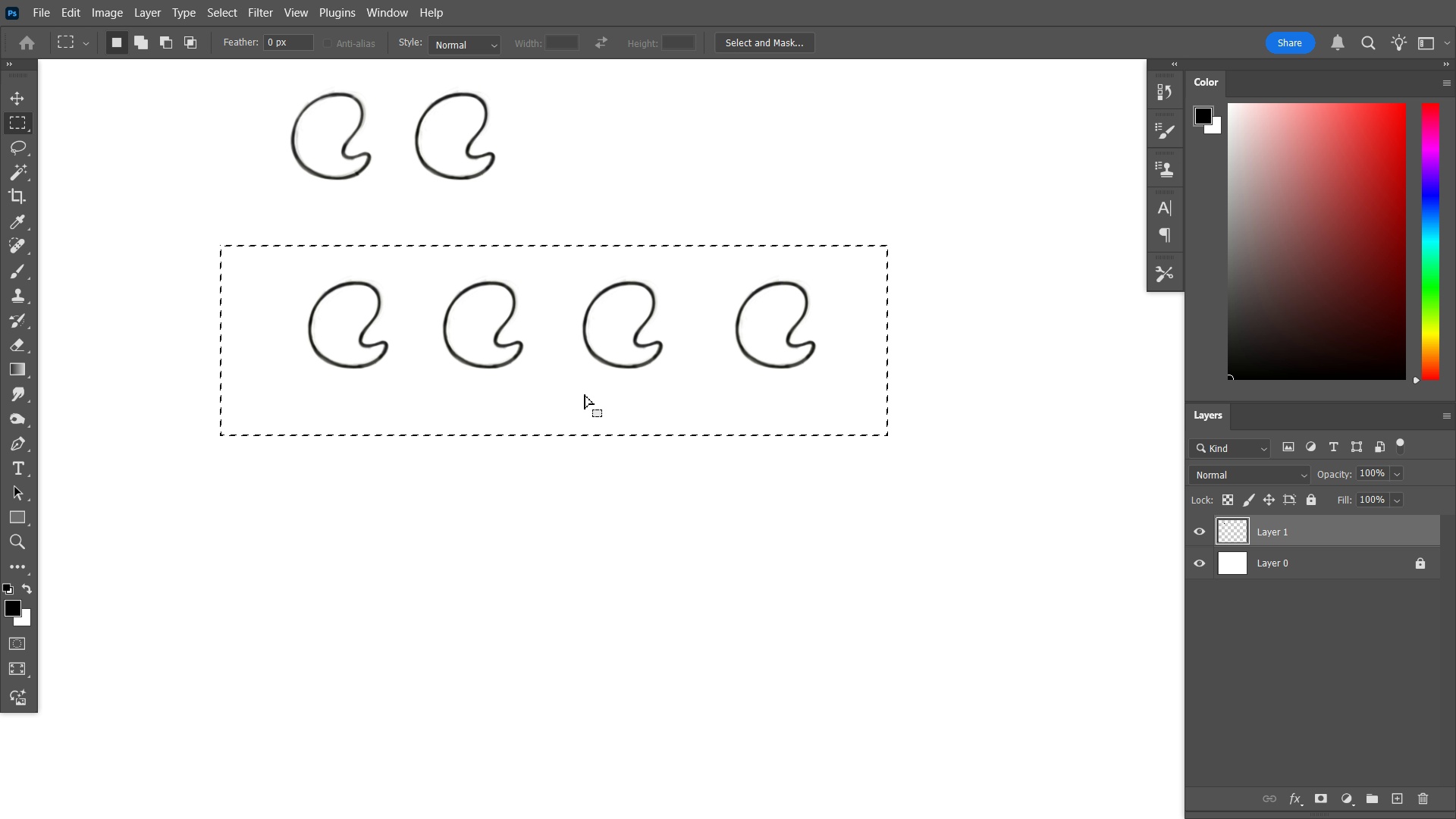 
hold_key(key=AltLeft, duration=2.16)
 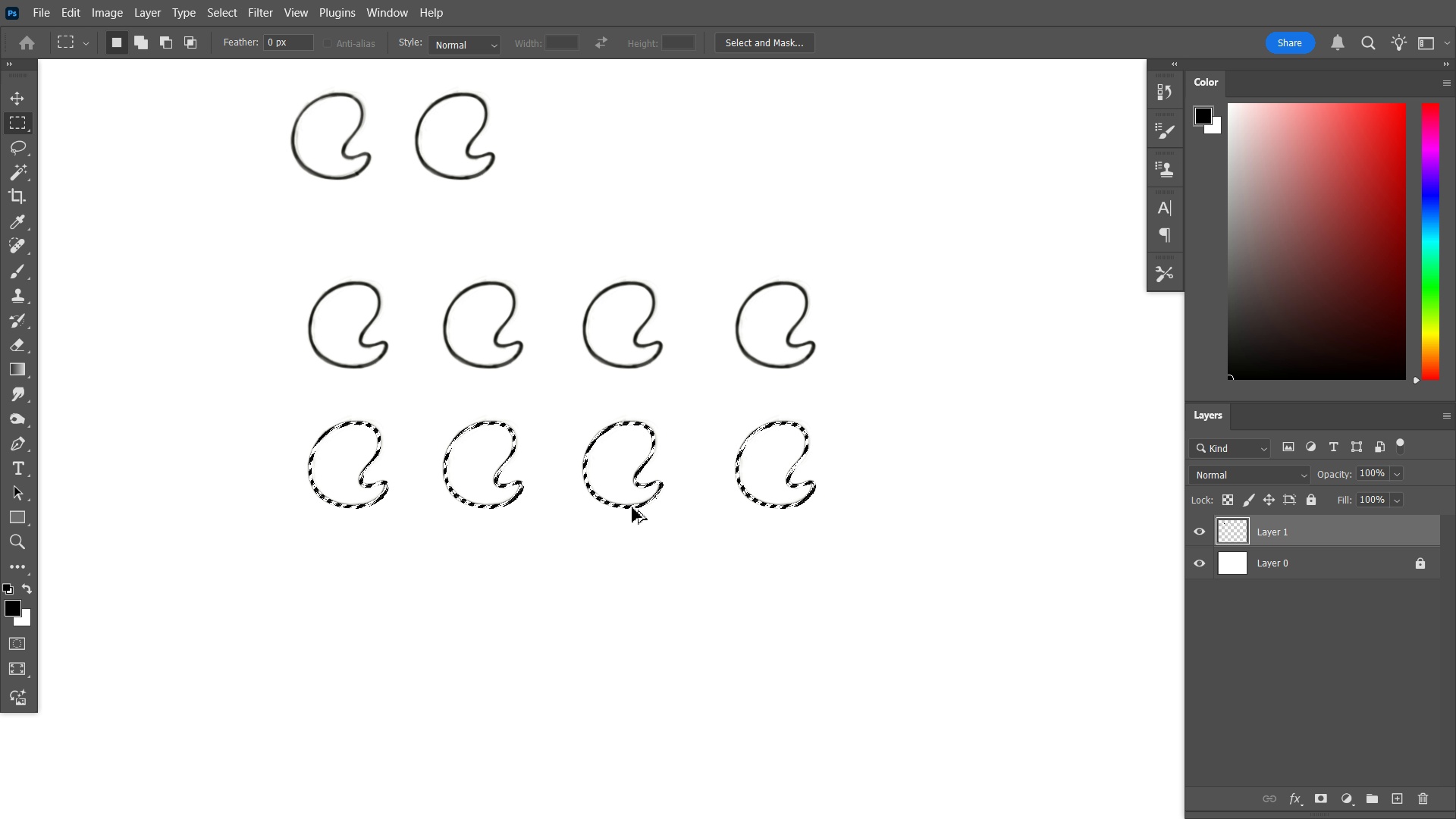 
hold_key(key=ShiftLeft, duration=1.75)
 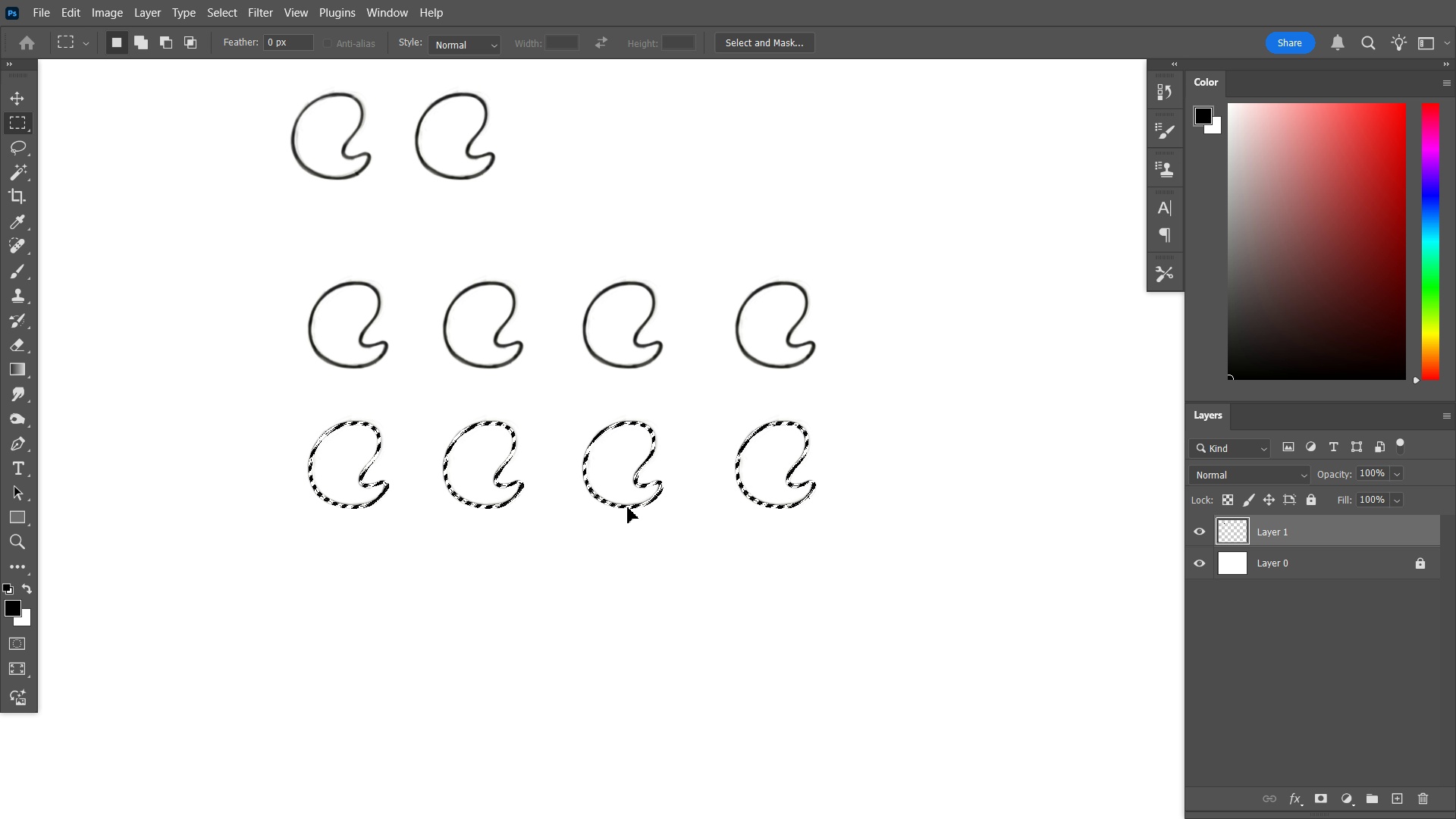 
hold_key(key=AltLeft, duration=2.78)
 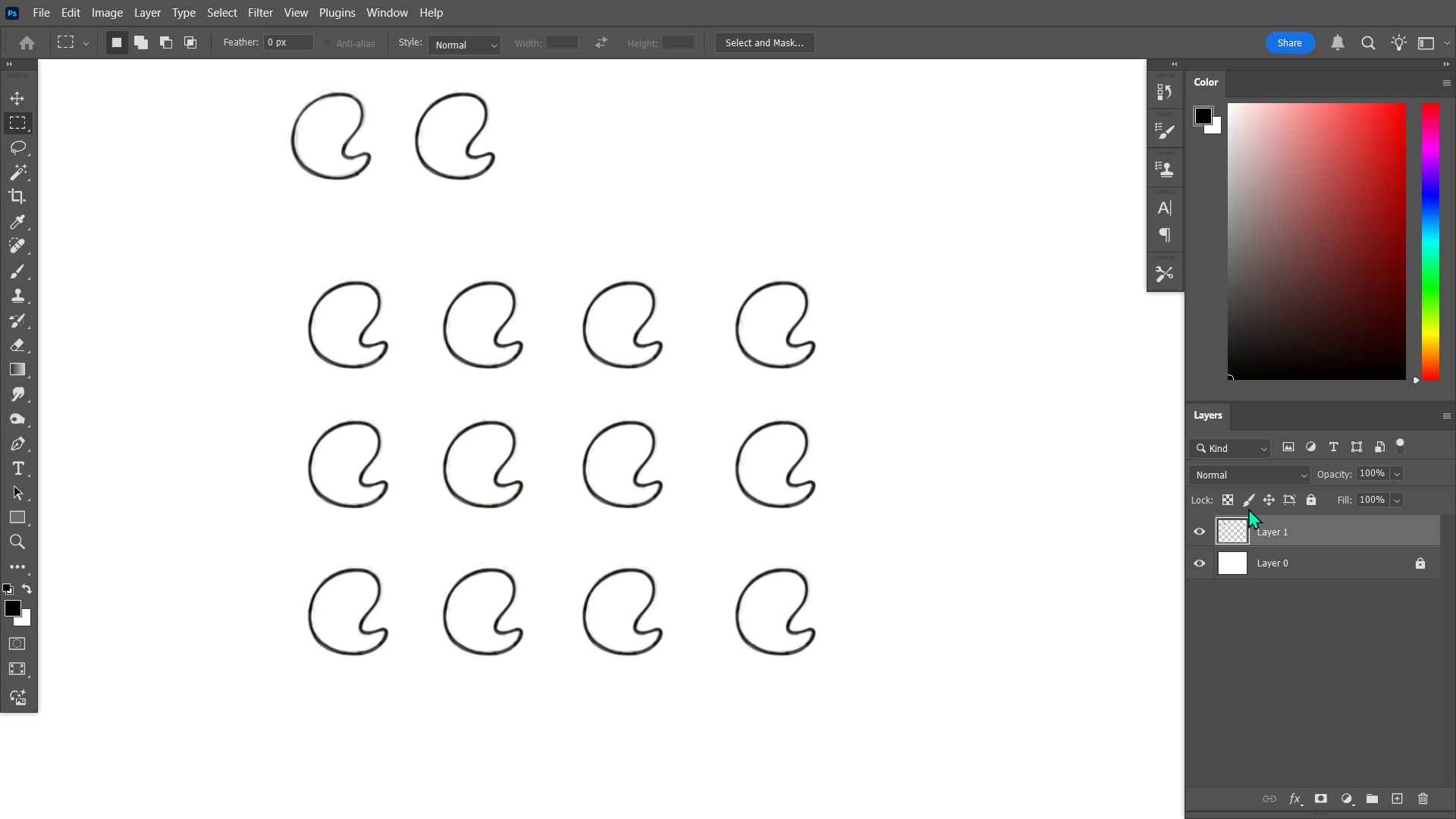 
hold_key(key=ShiftLeft, duration=2.38)
 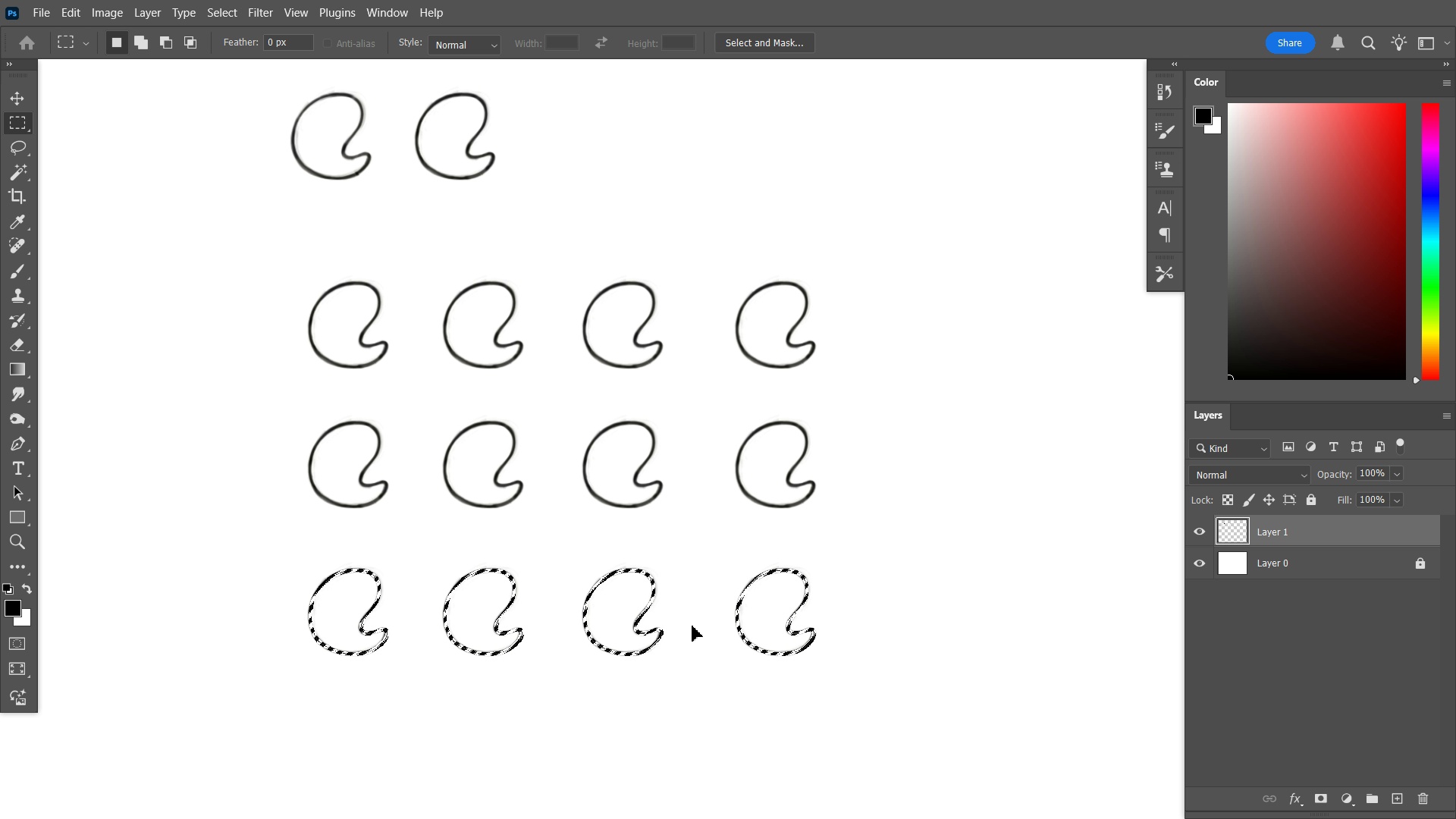 
key(Control+D)
 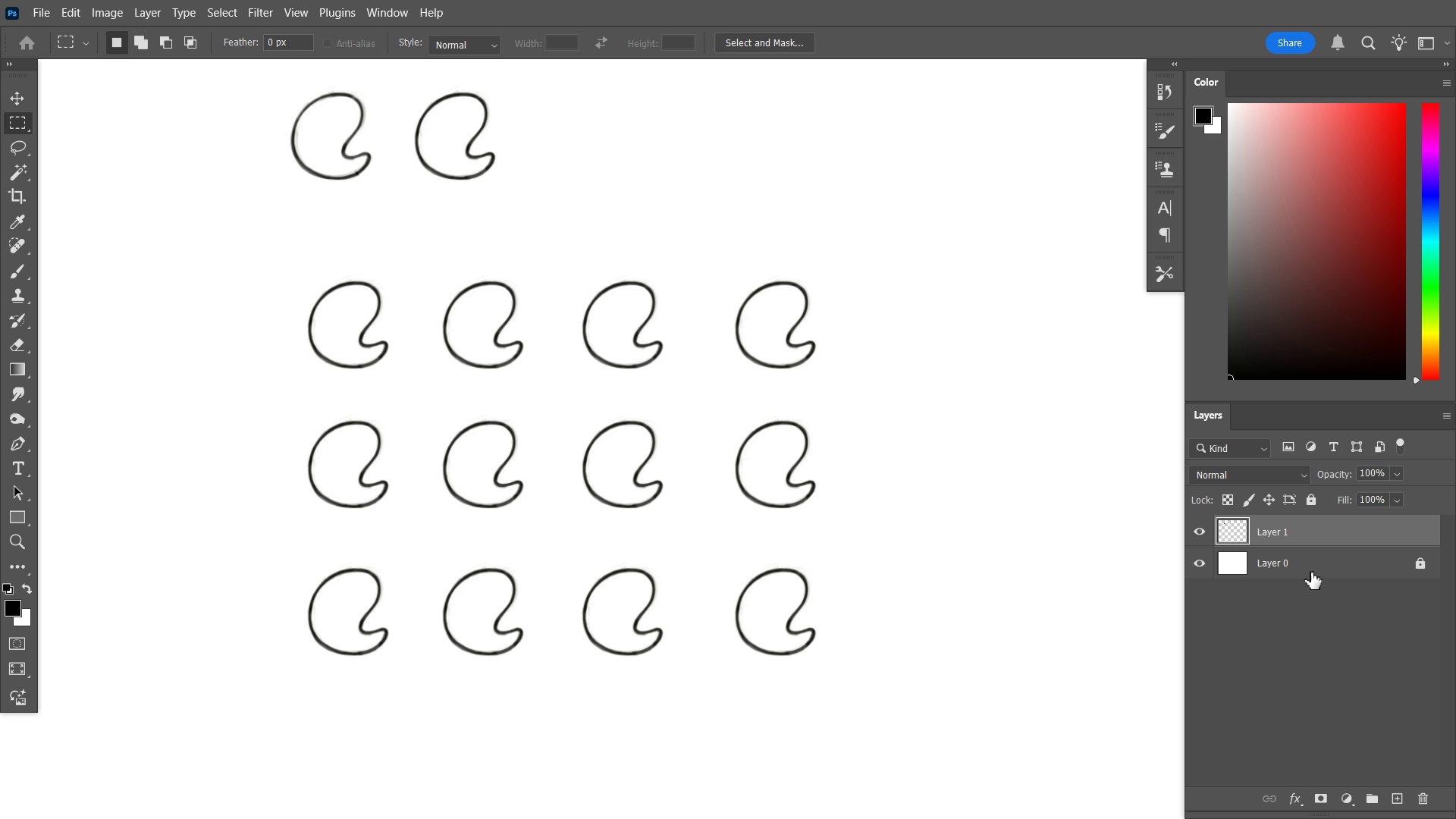 
hold_key(key=Space, duration=0.66)
 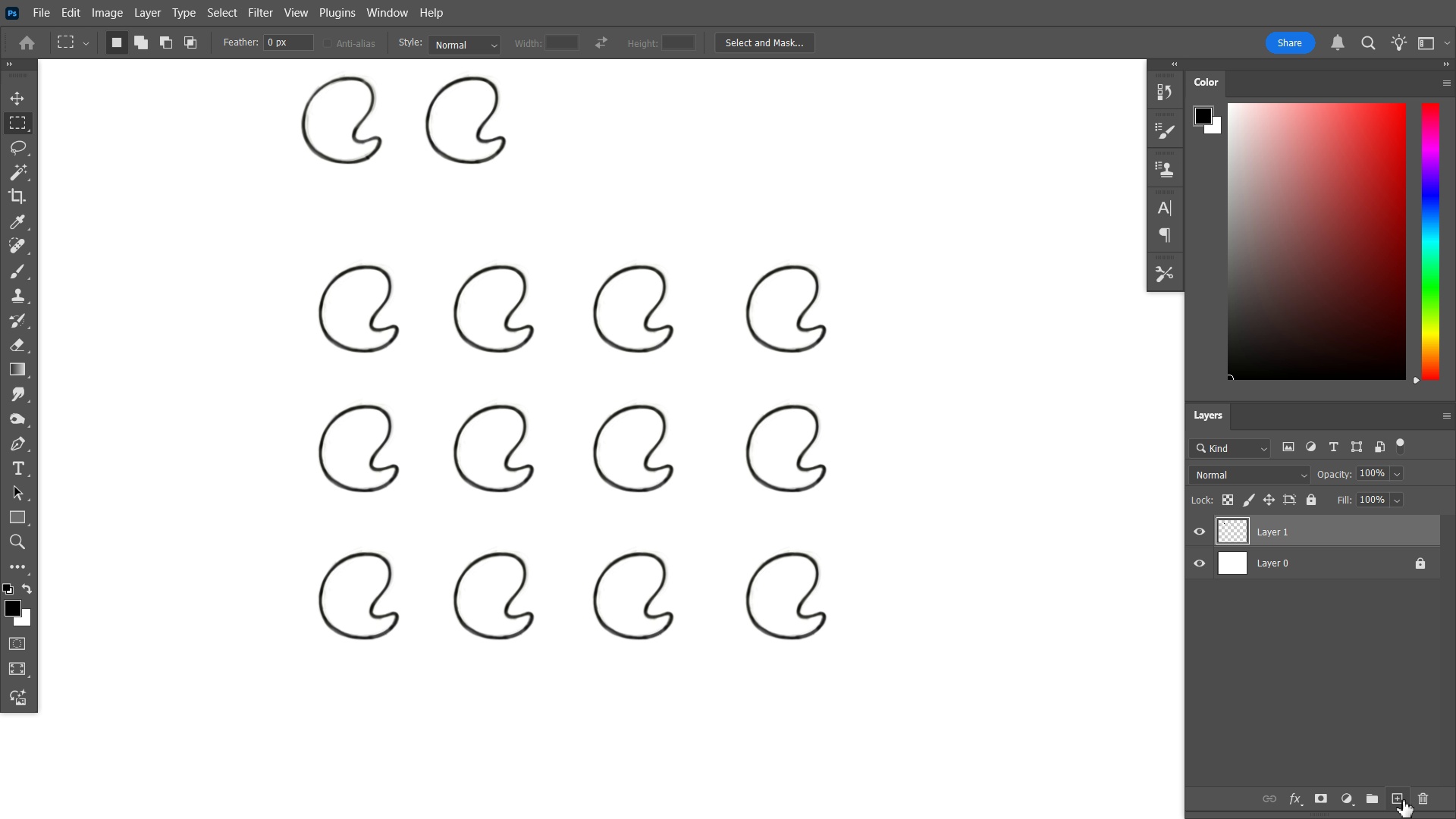 
left_click([1403, 801])
 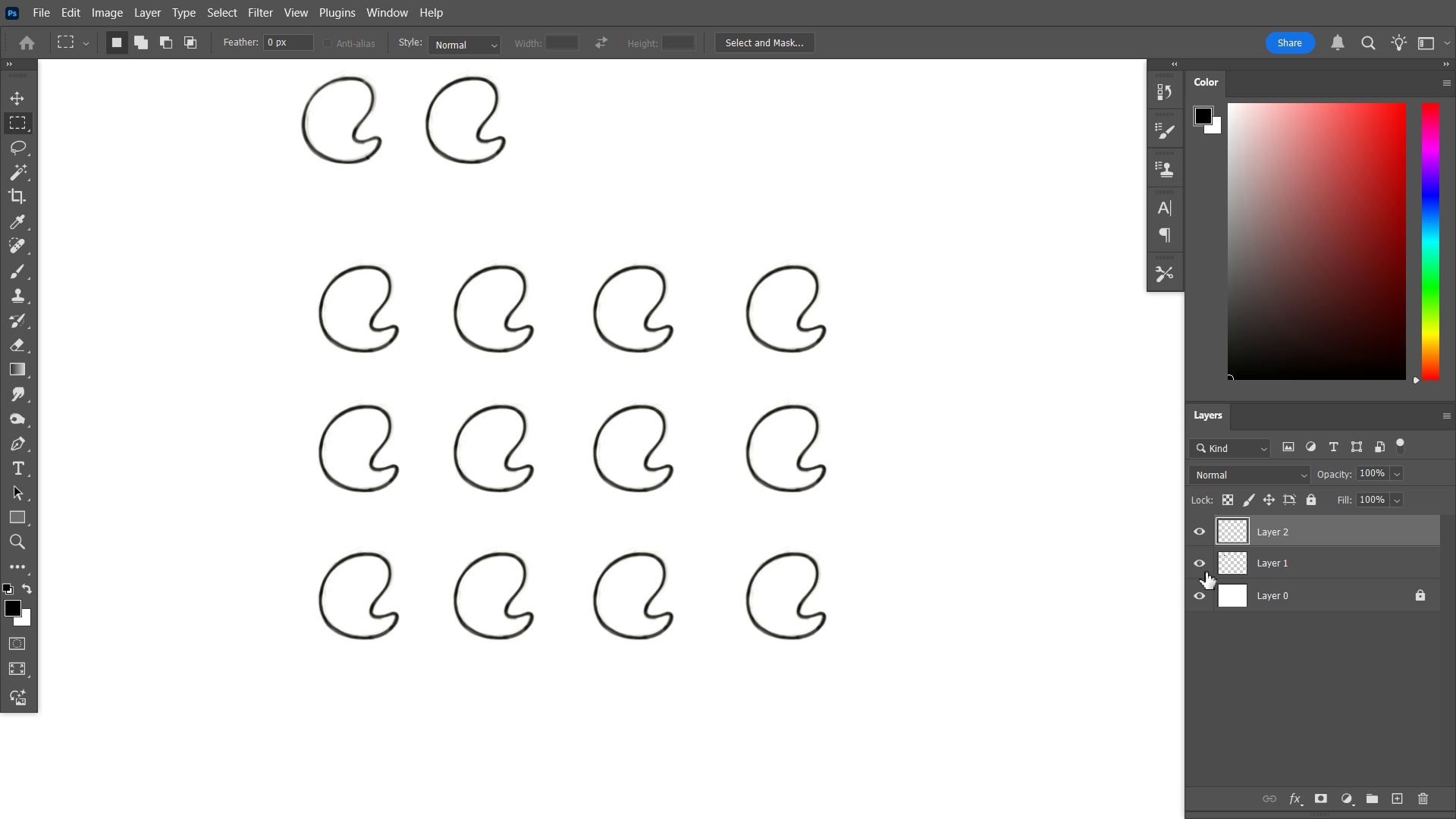 
key(Tab)
 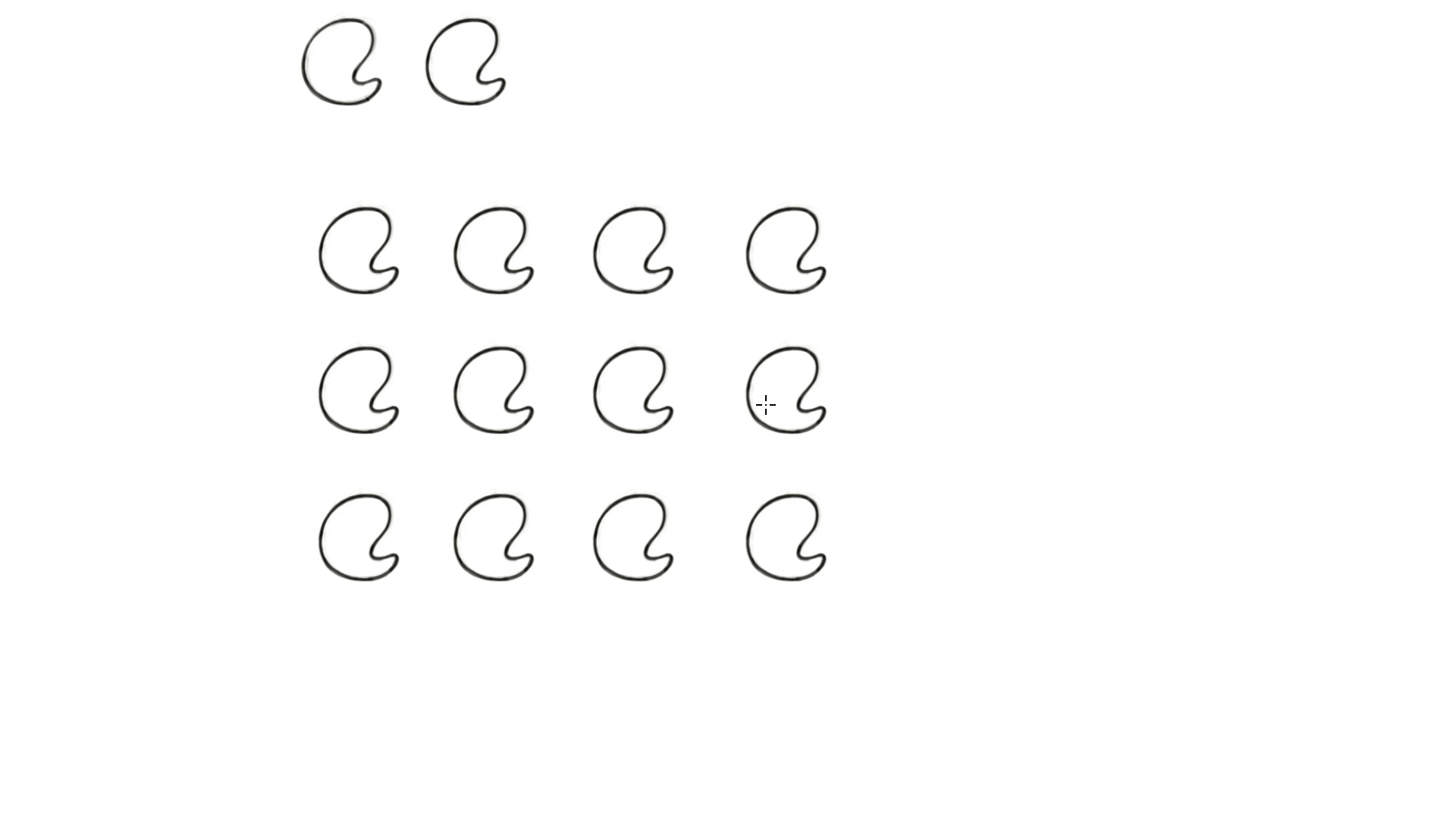 
key(M)
 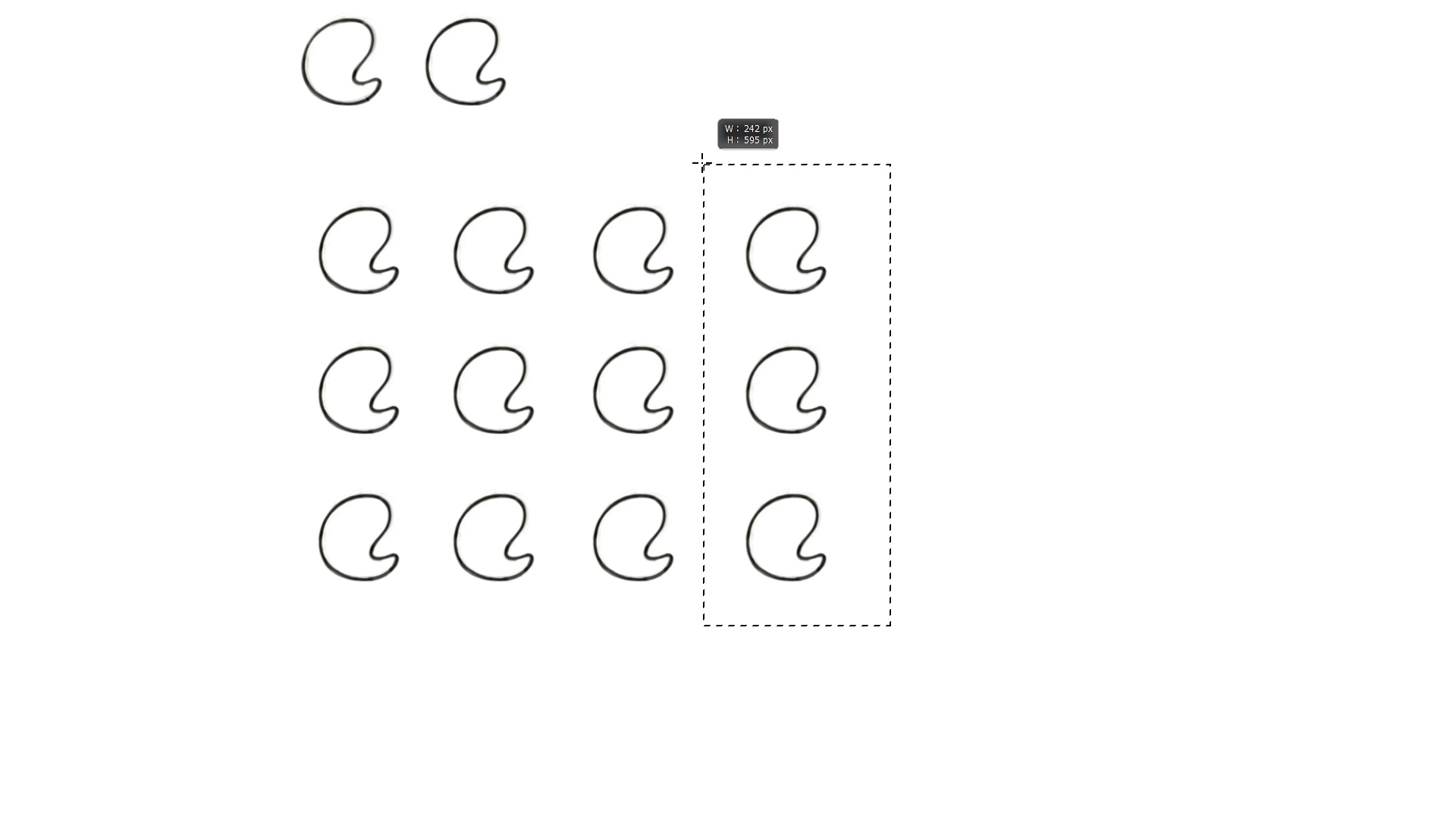 
hold_key(key=ControlLeft, duration=0.99)
hold_key(key=ShiftLeft, duration=0.52)
left_click([814, 233])
 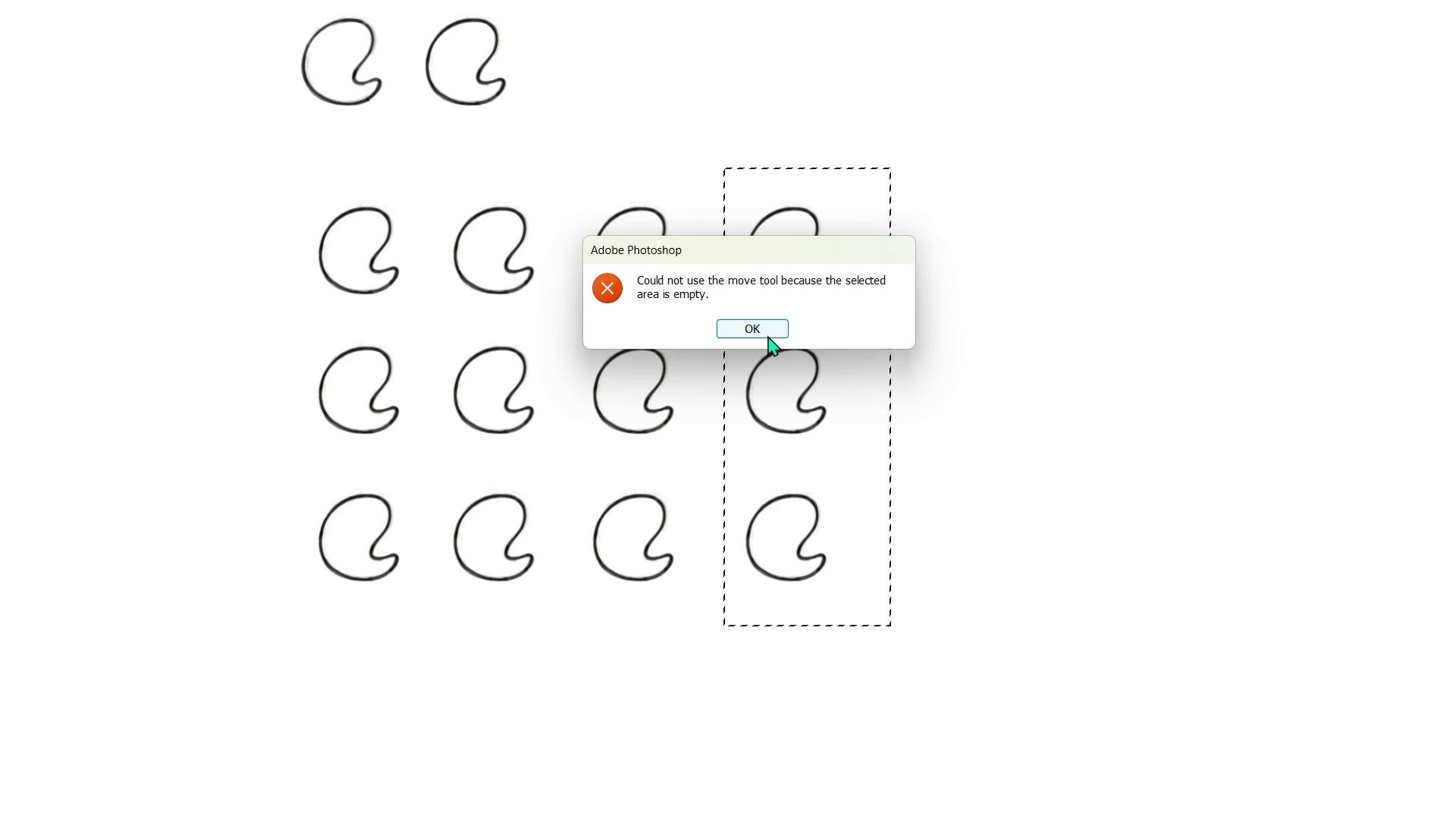 
left_click([767, 335])
 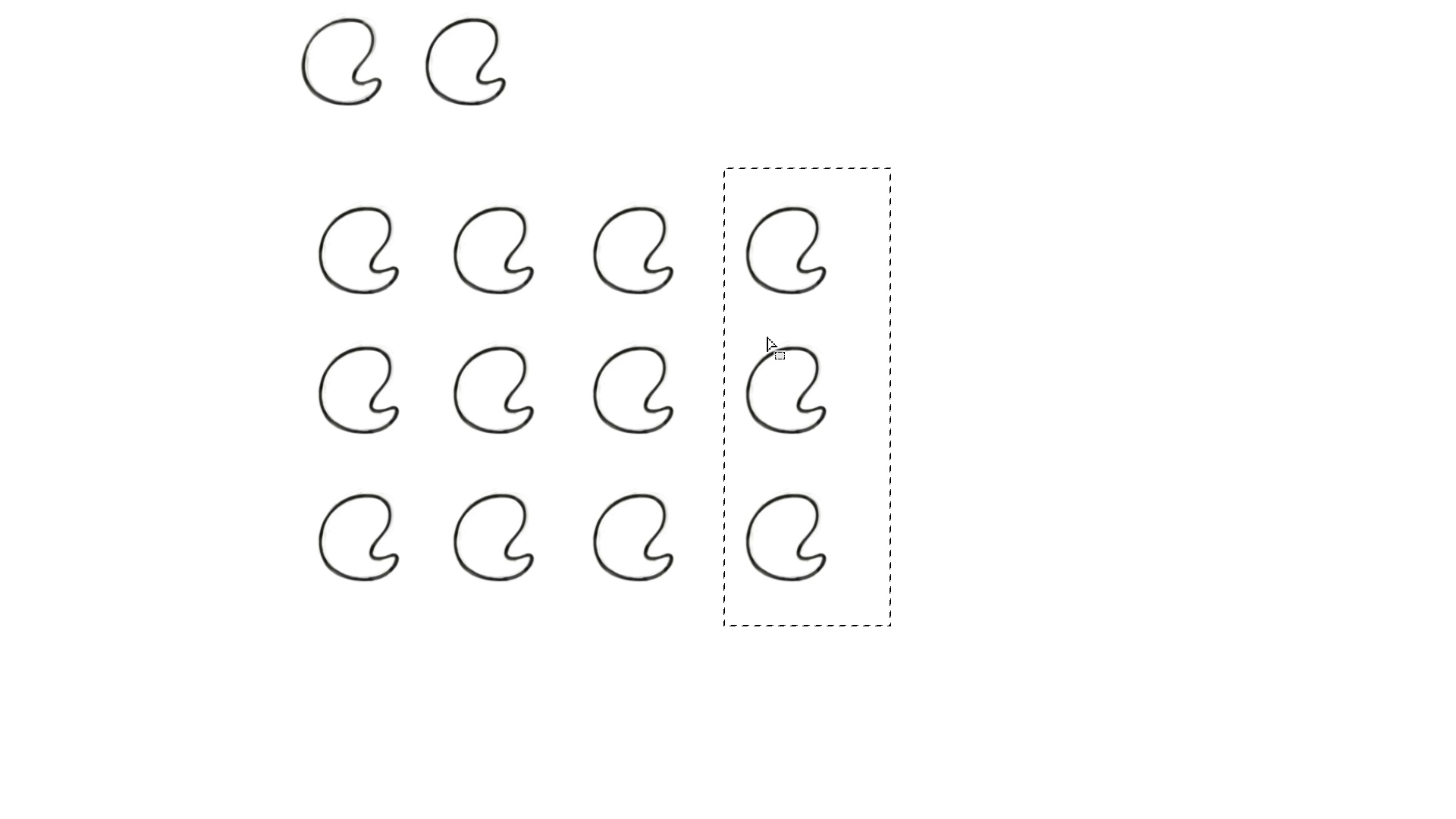 
key(Tab)
 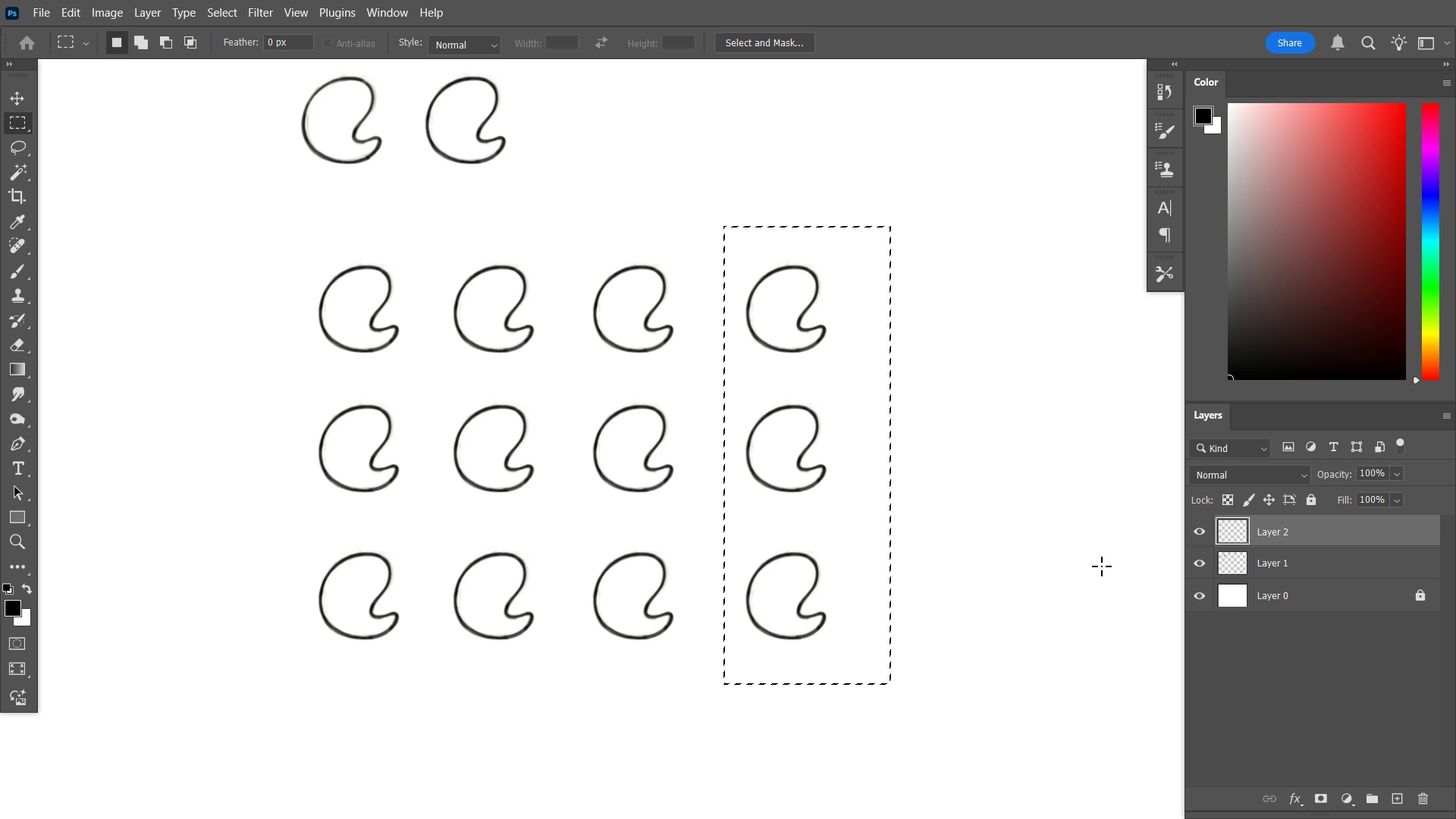 
left_click([1264, 570])
 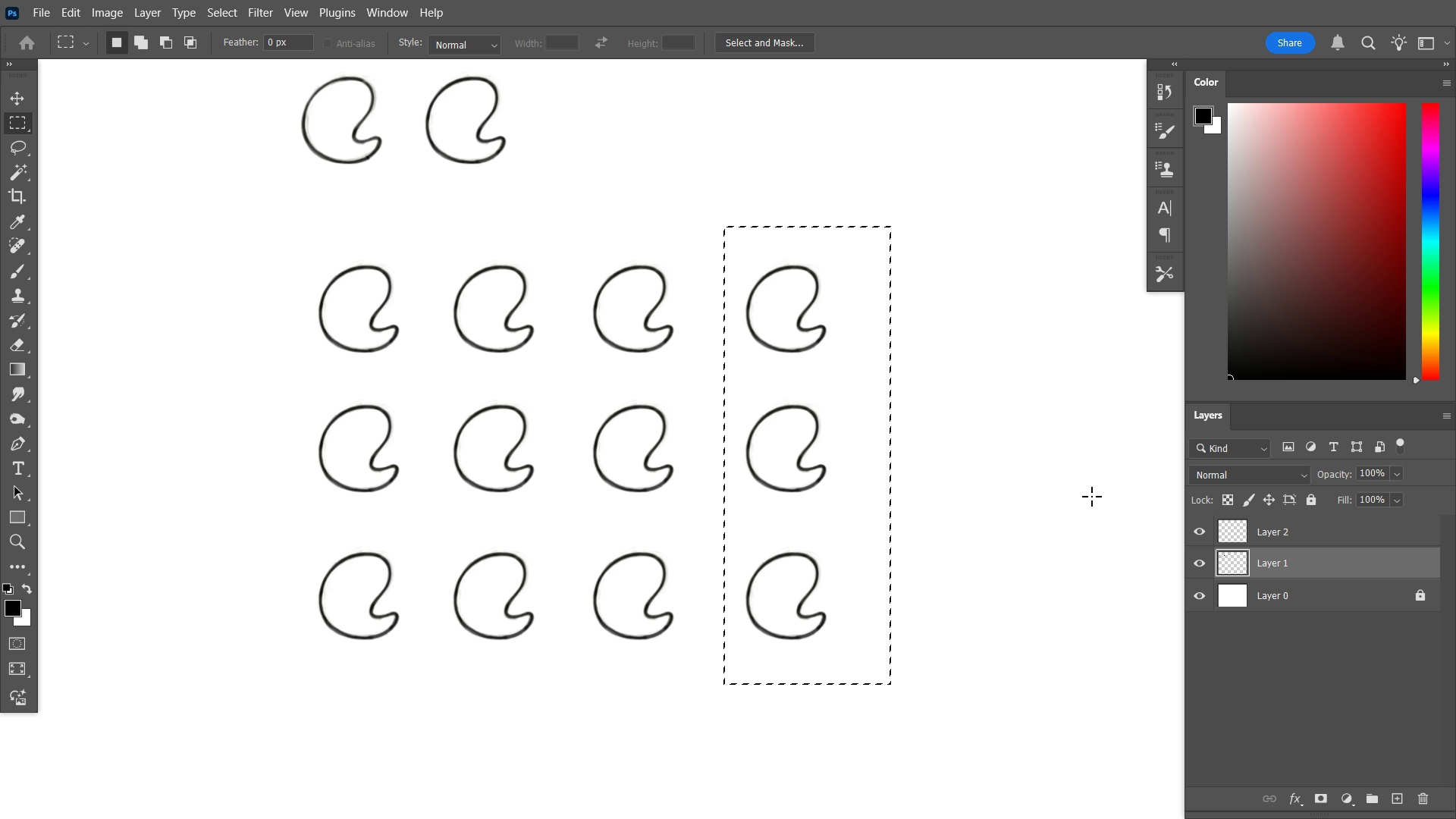 
hold_key(key=ShiftLeft, duration=2.32)
 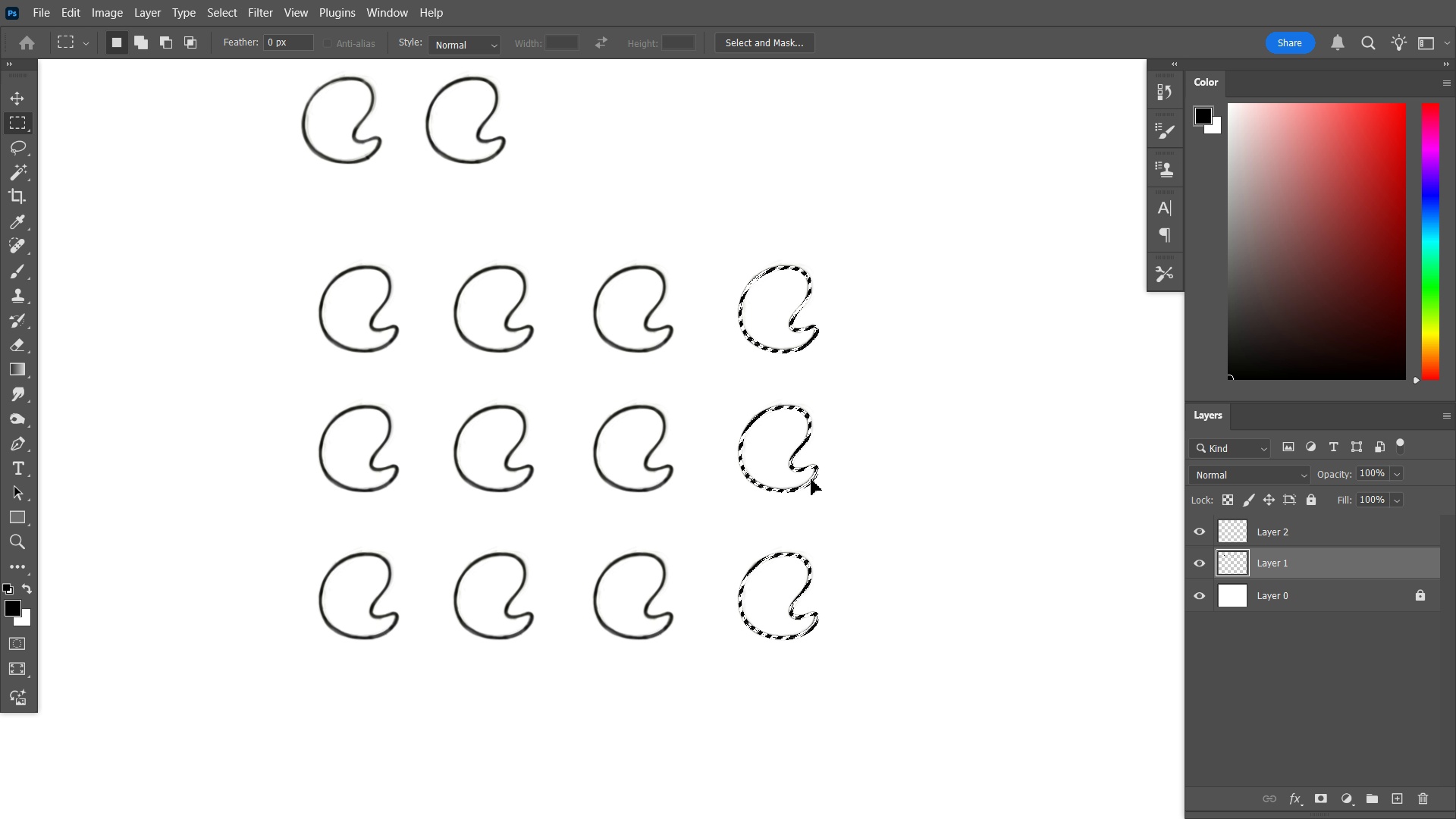 
key(Control+D)
 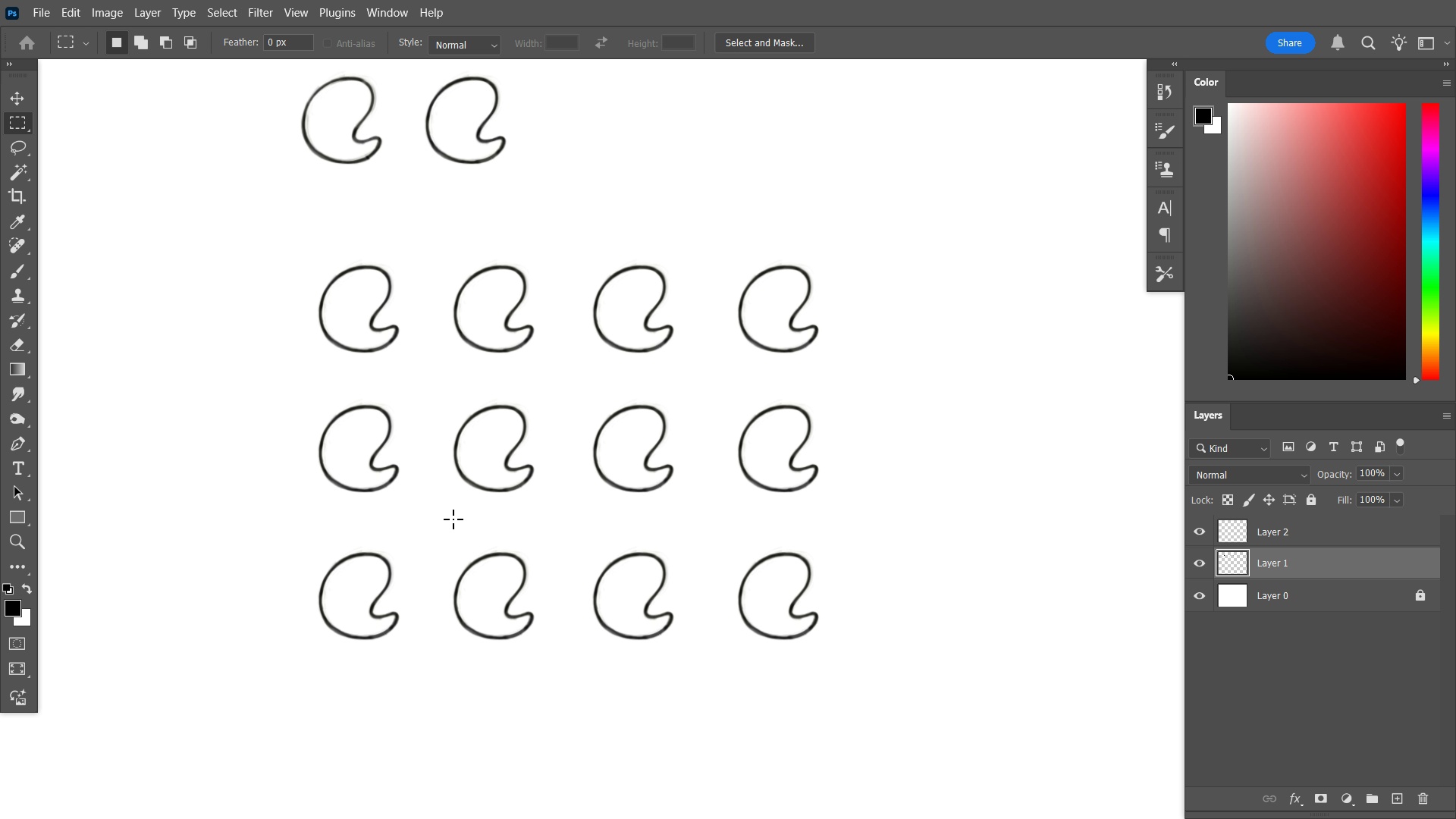 
hold_key(key=ControlLeft, duration=0.61)
 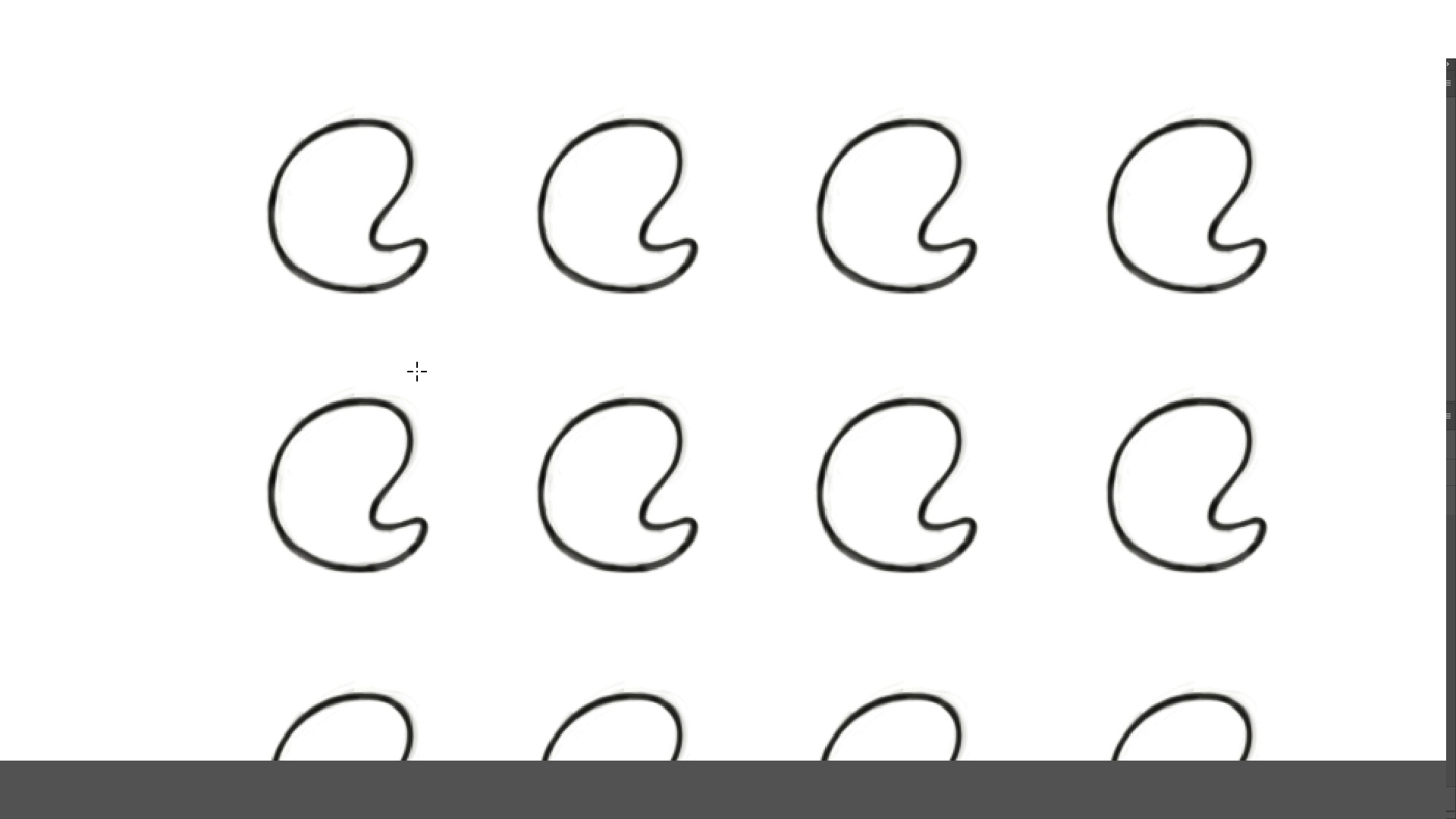 
hold_key(key=Space, duration=0.93)
 